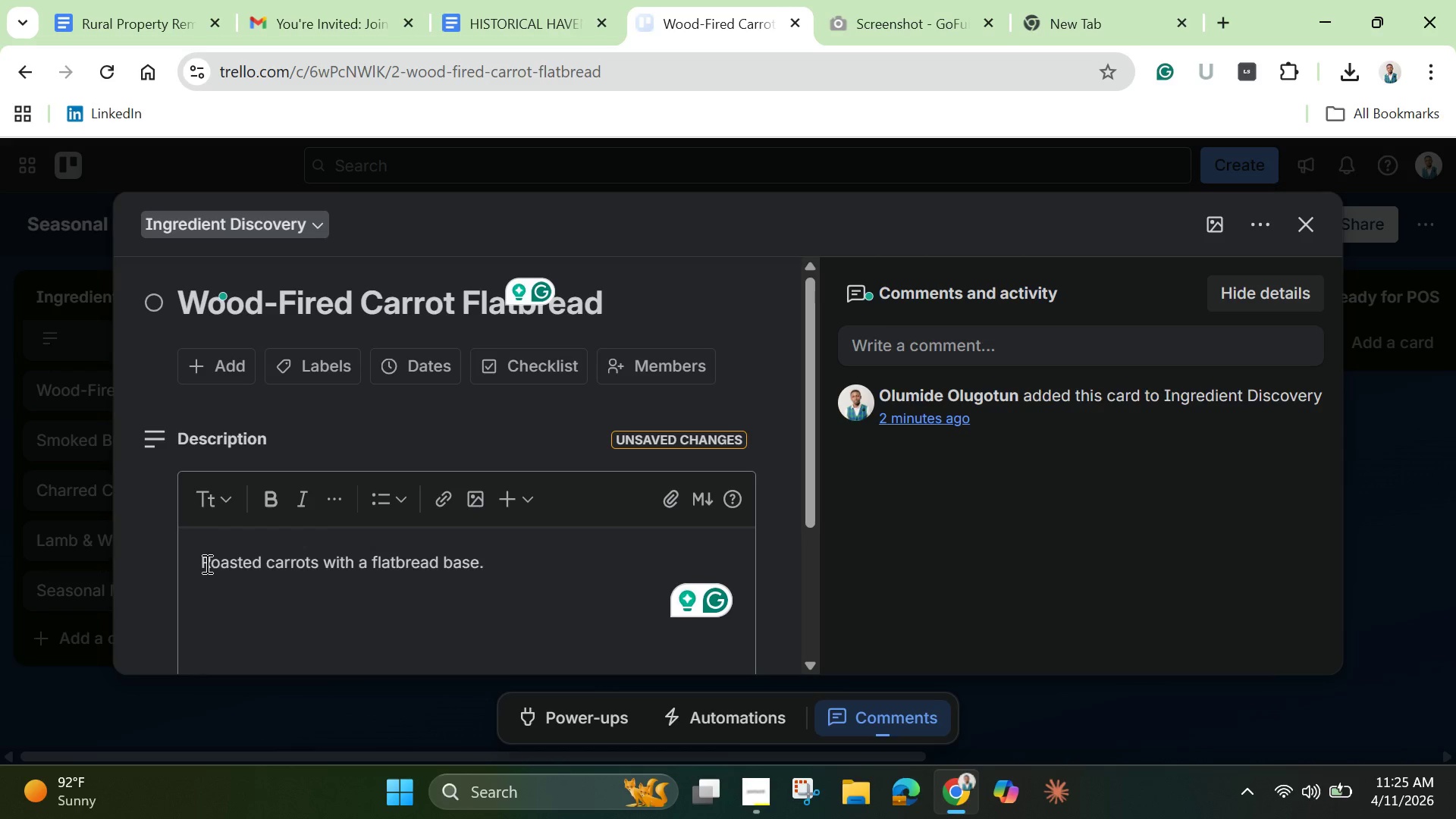 
left_click([206, 562])
 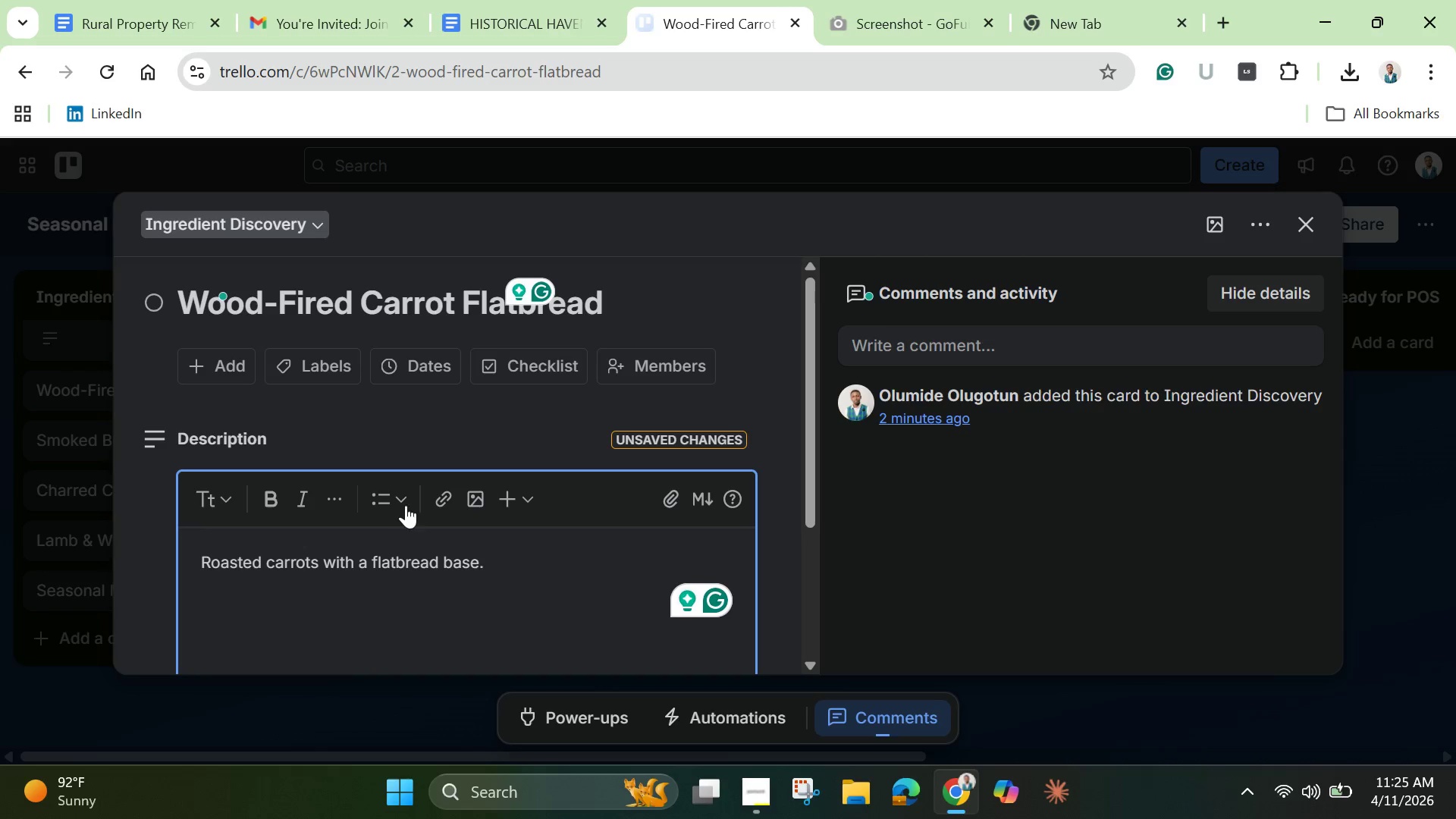 
left_click([384, 504])
 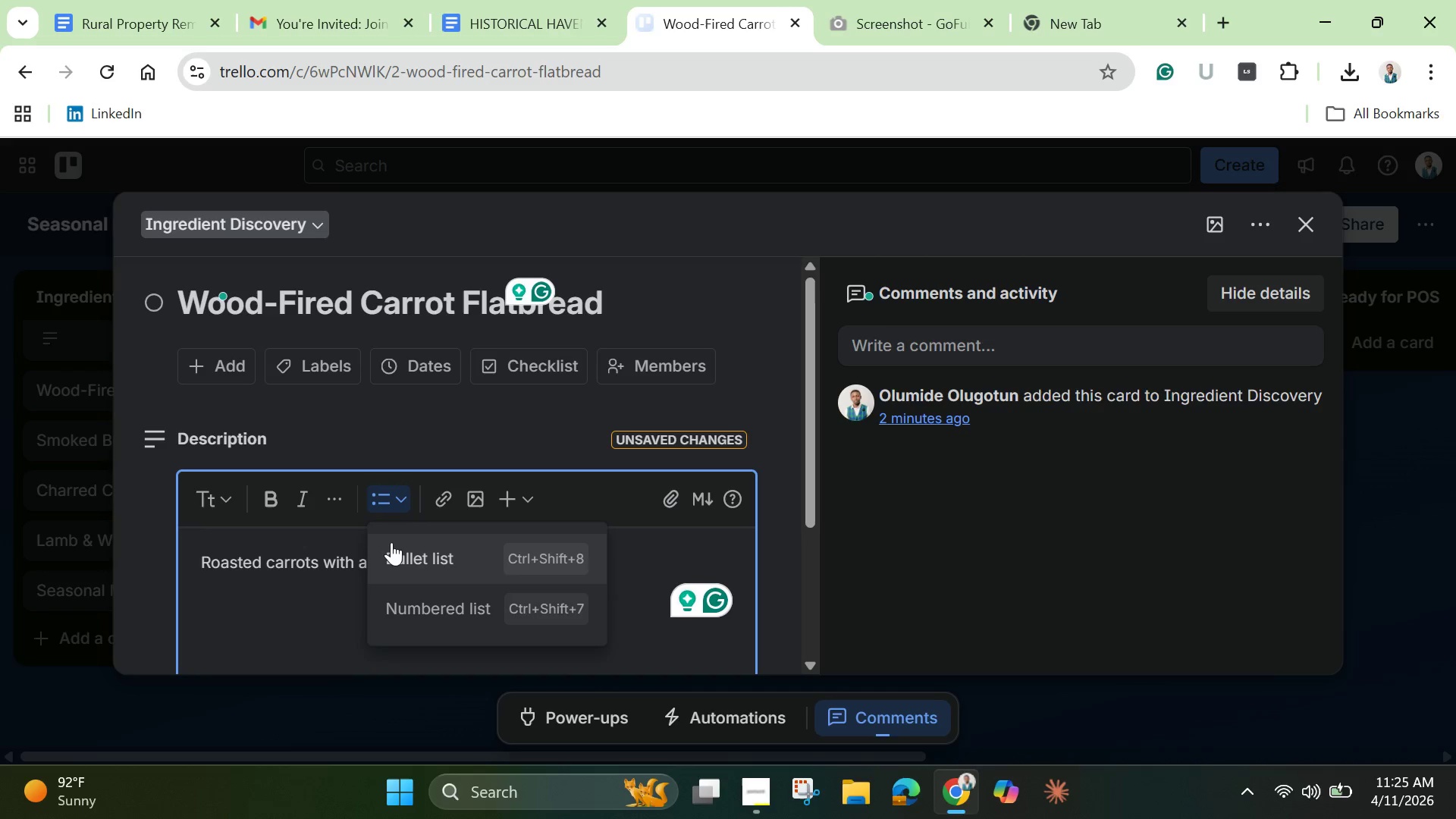 
left_click([394, 547])
 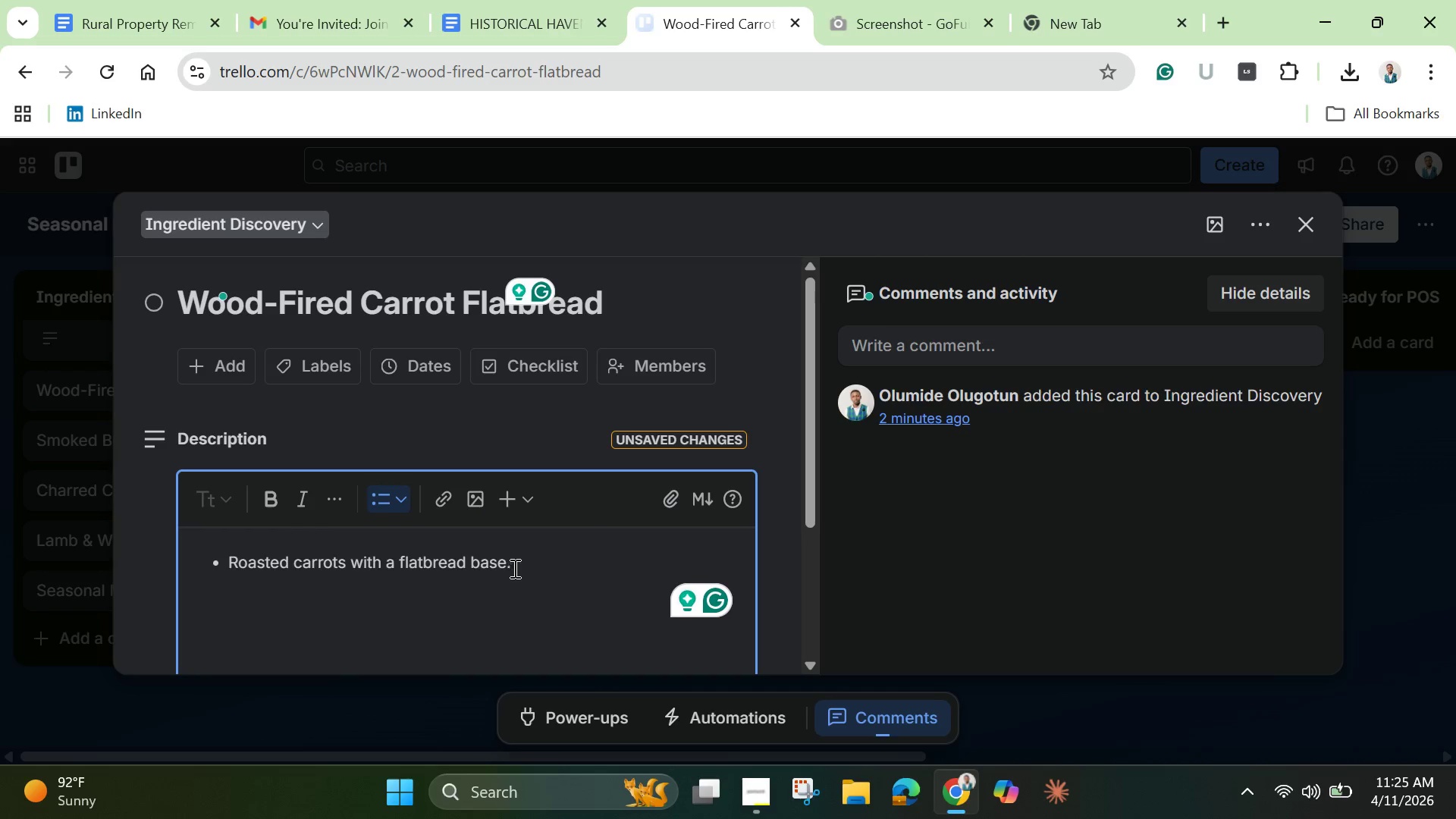 
left_click([520, 561])
 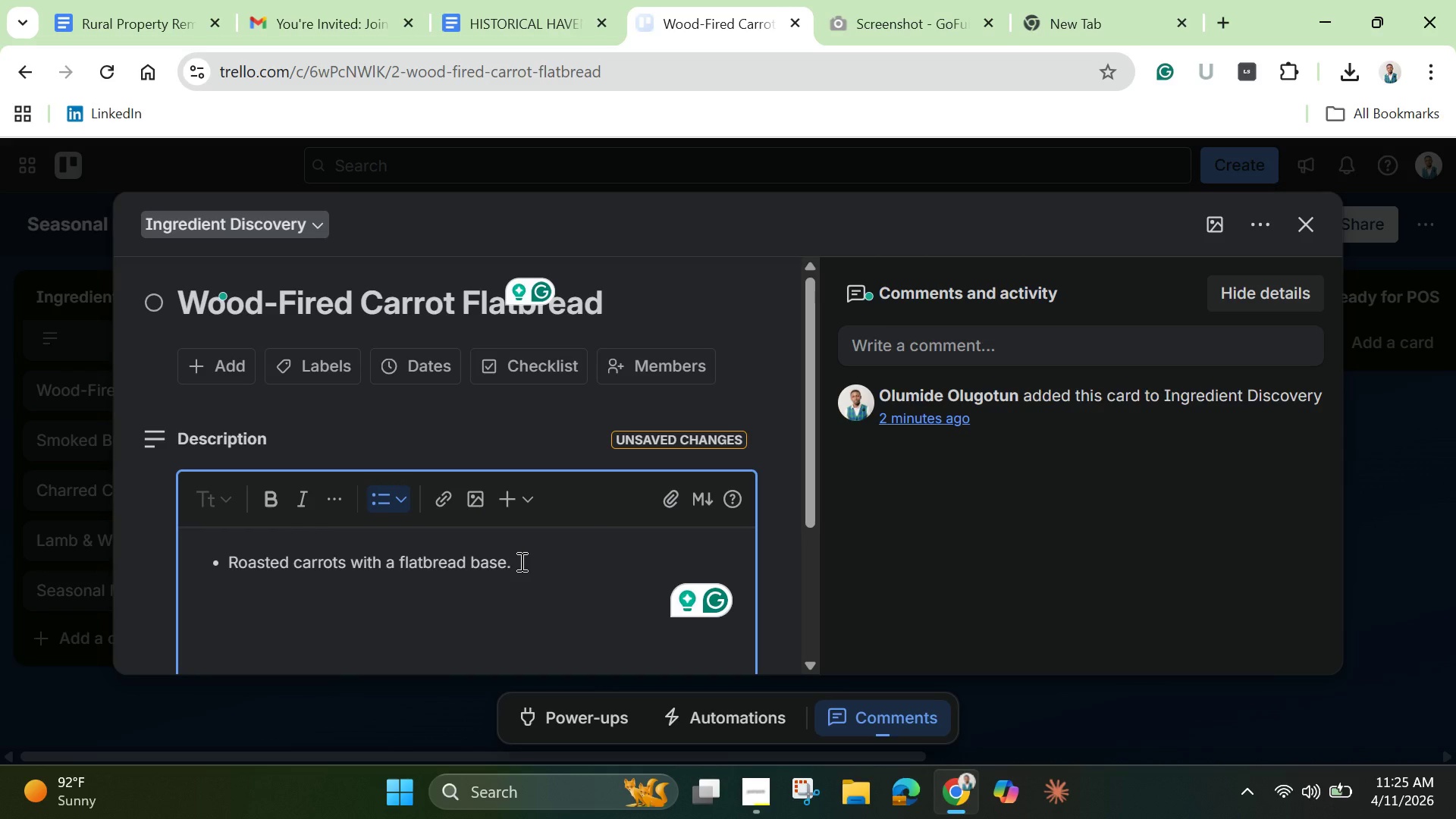 
key(Enter)
 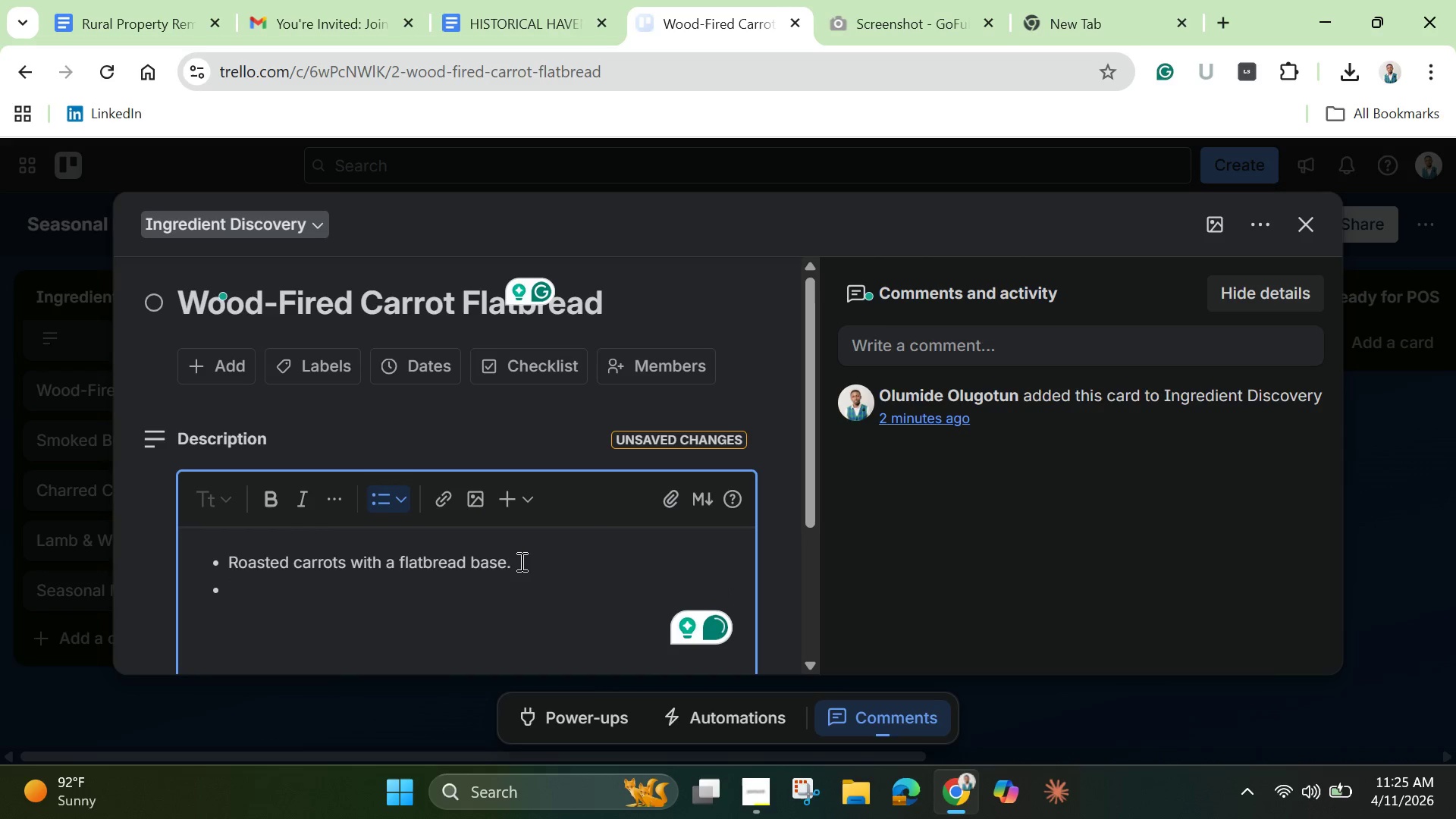 
type(Explore wood )
key(Backspace)
type(-fired flavor balance)
 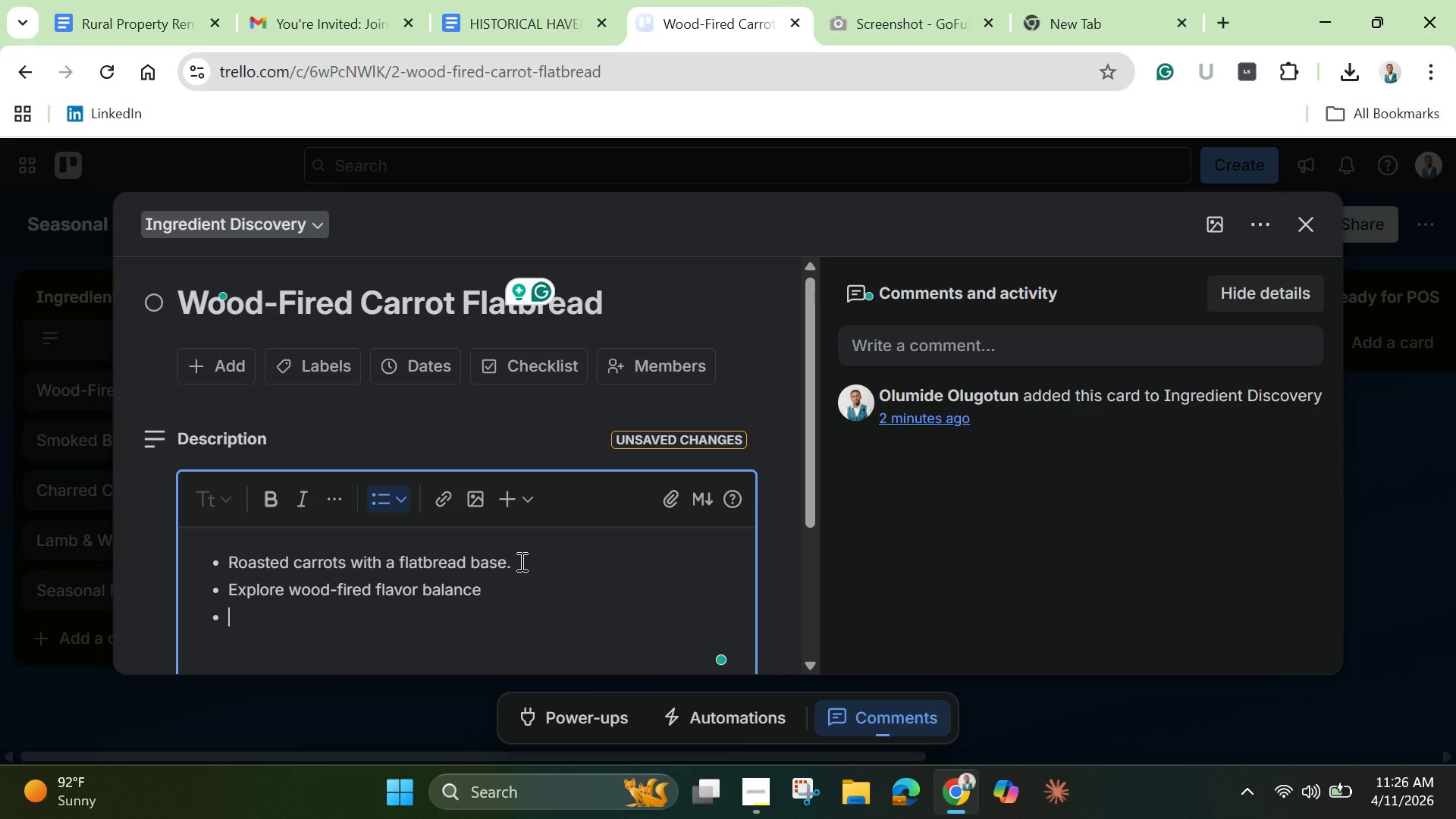 
key(Enter)
 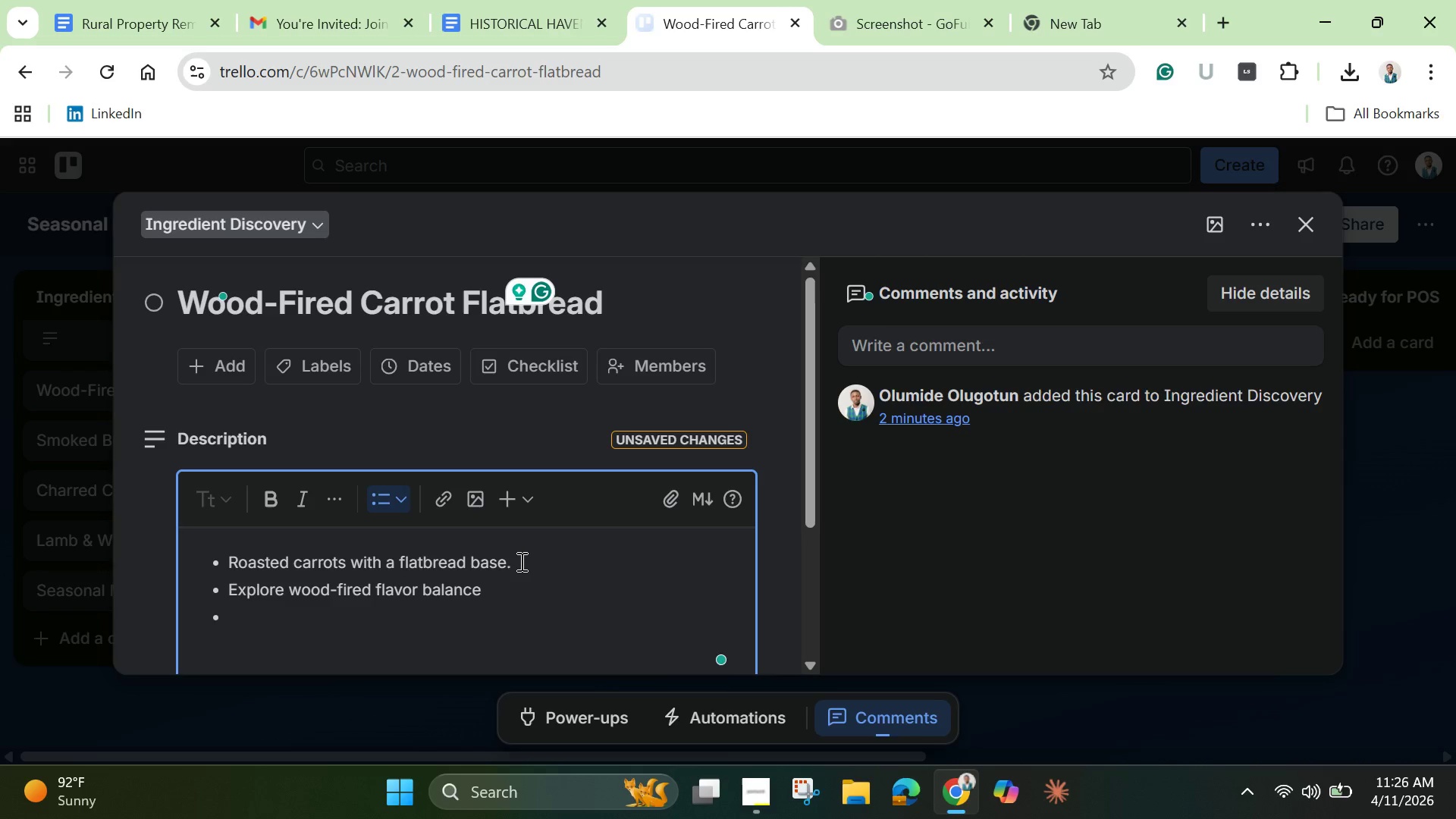 
key(Backspace)
 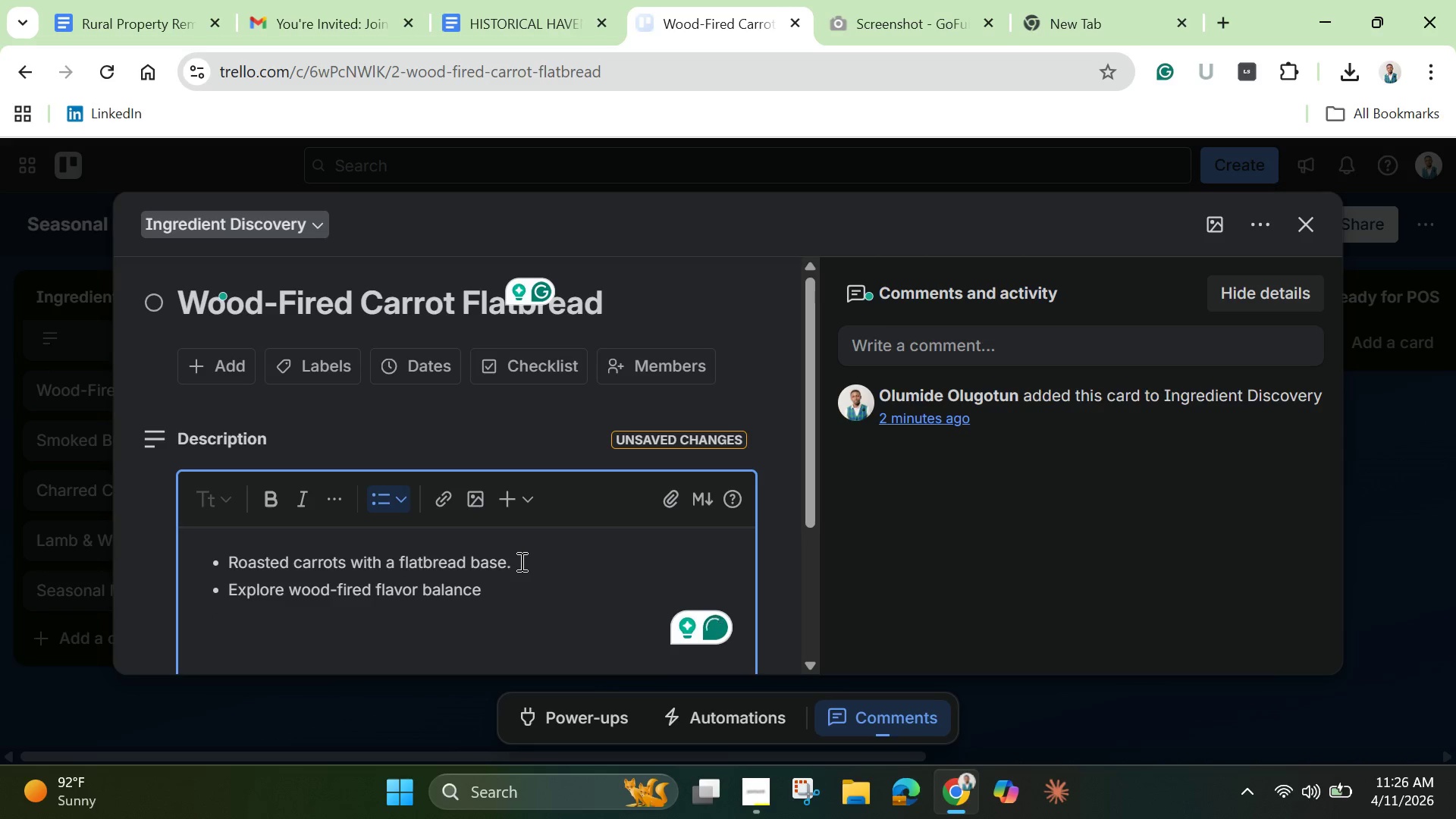 
left_click([513, 594])
 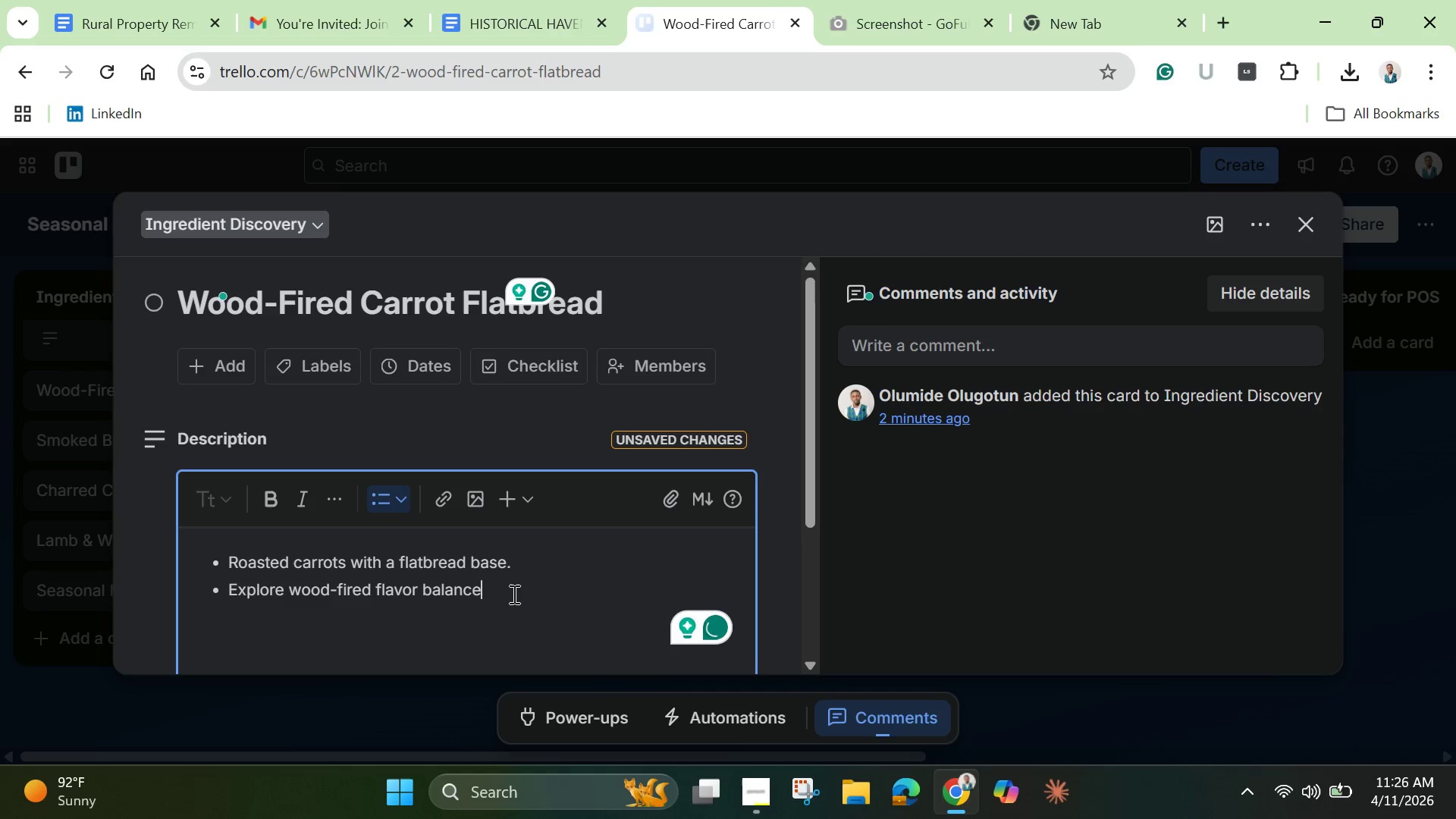 
key(Period)
 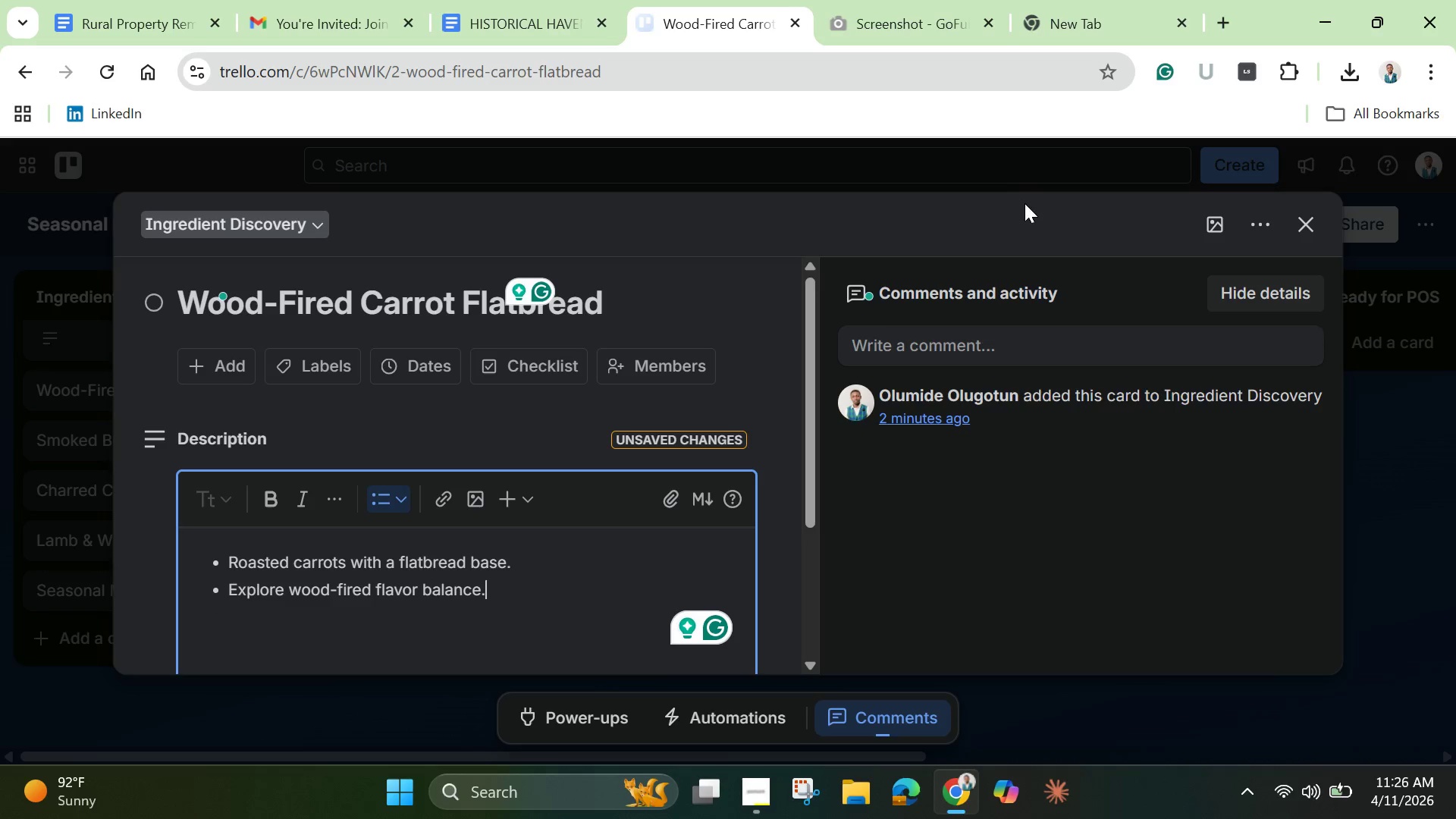 
scroll: coordinate [303, 605], scroll_direction: down, amount: 2.0
 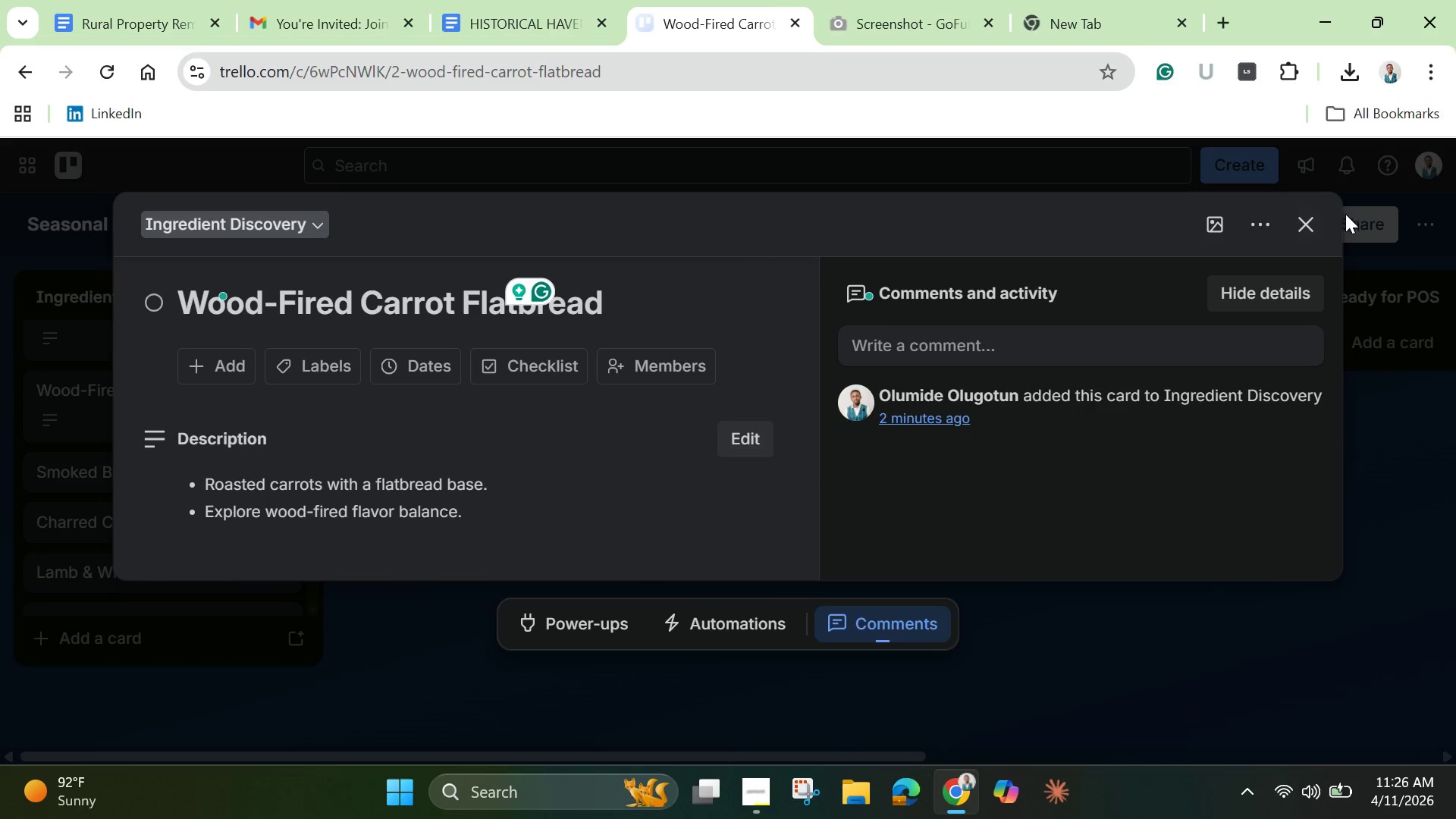 
left_click([1298, 225])
 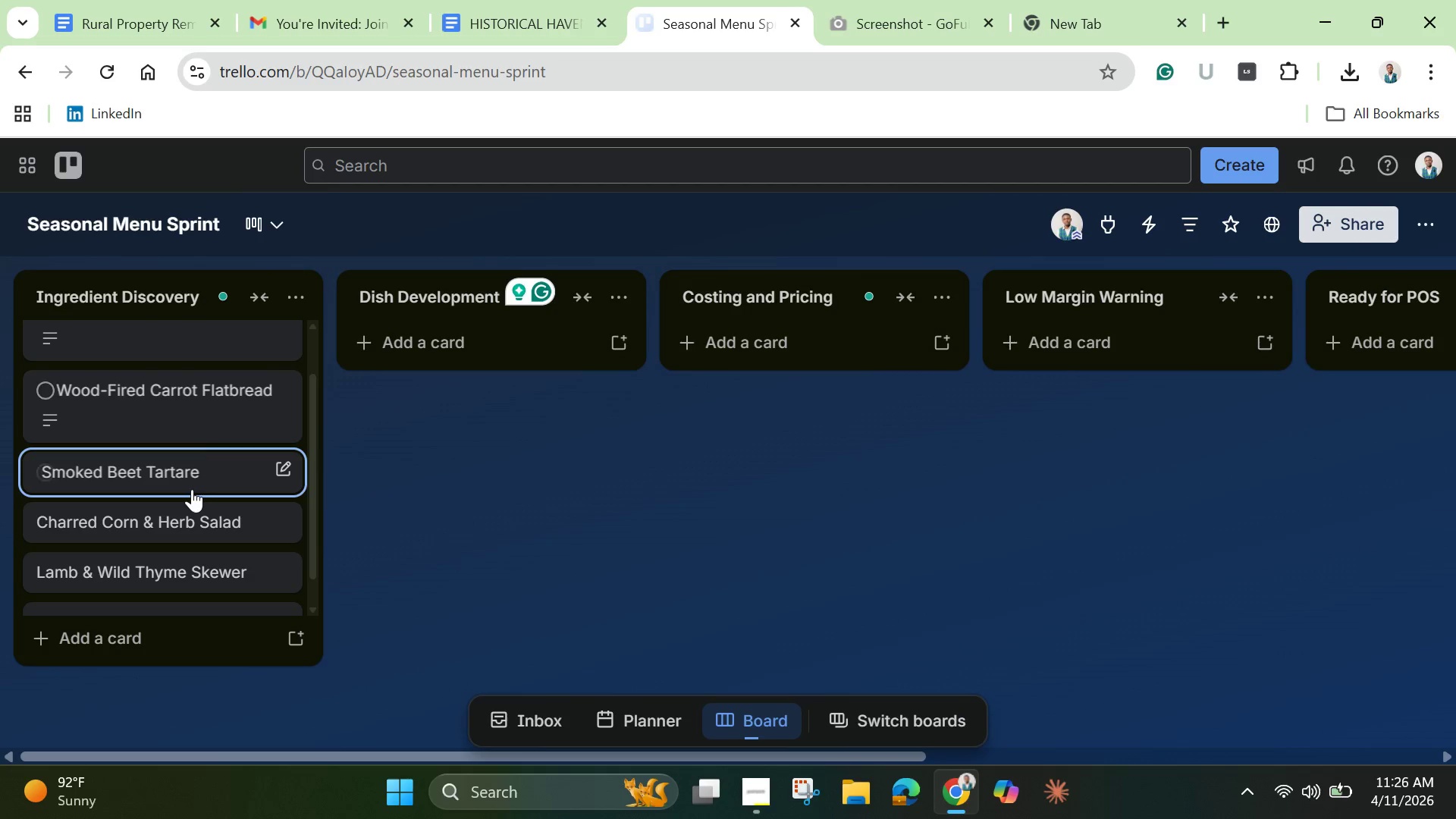 
left_click([185, 470])
 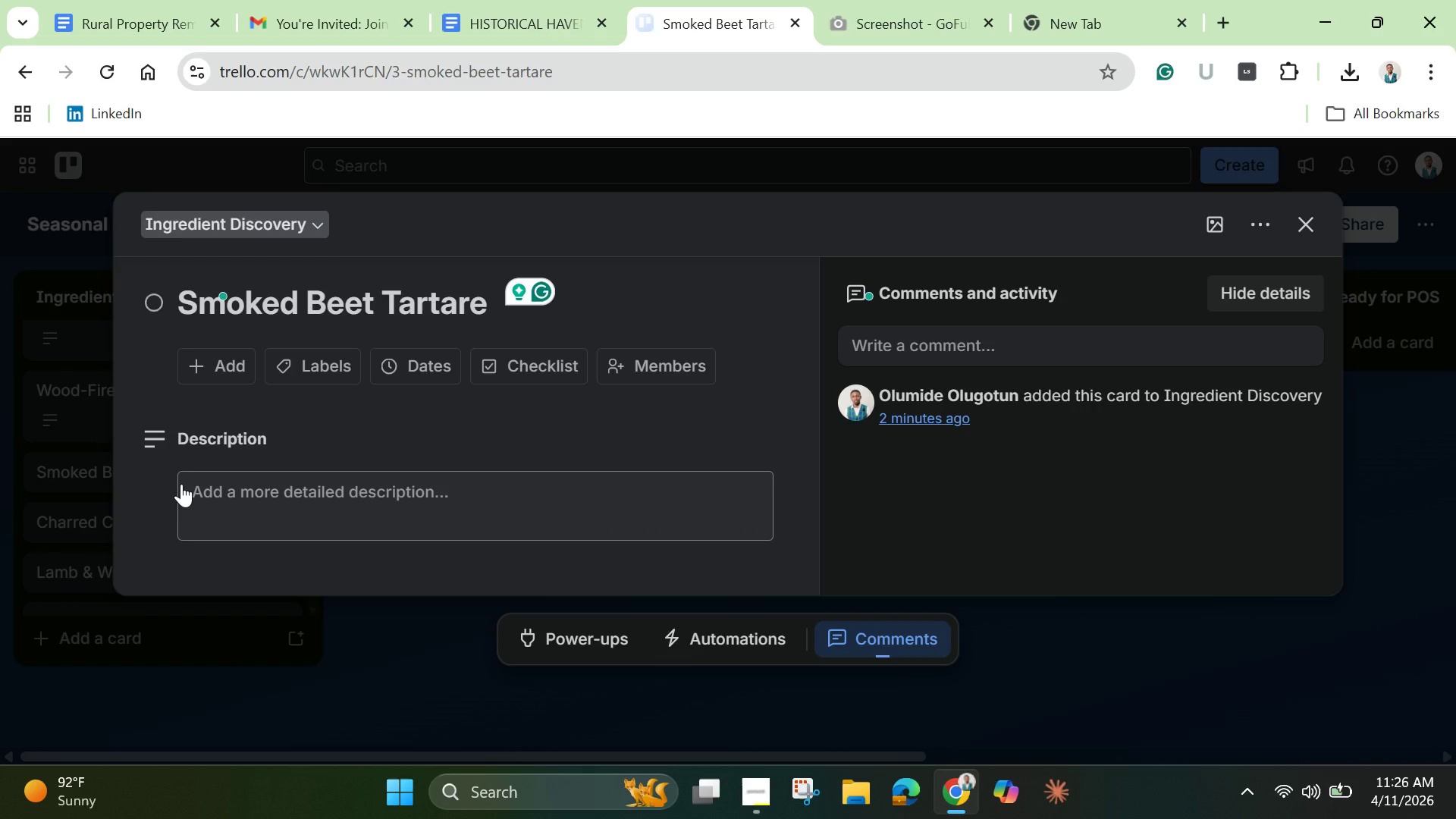 
wait(6.03)
 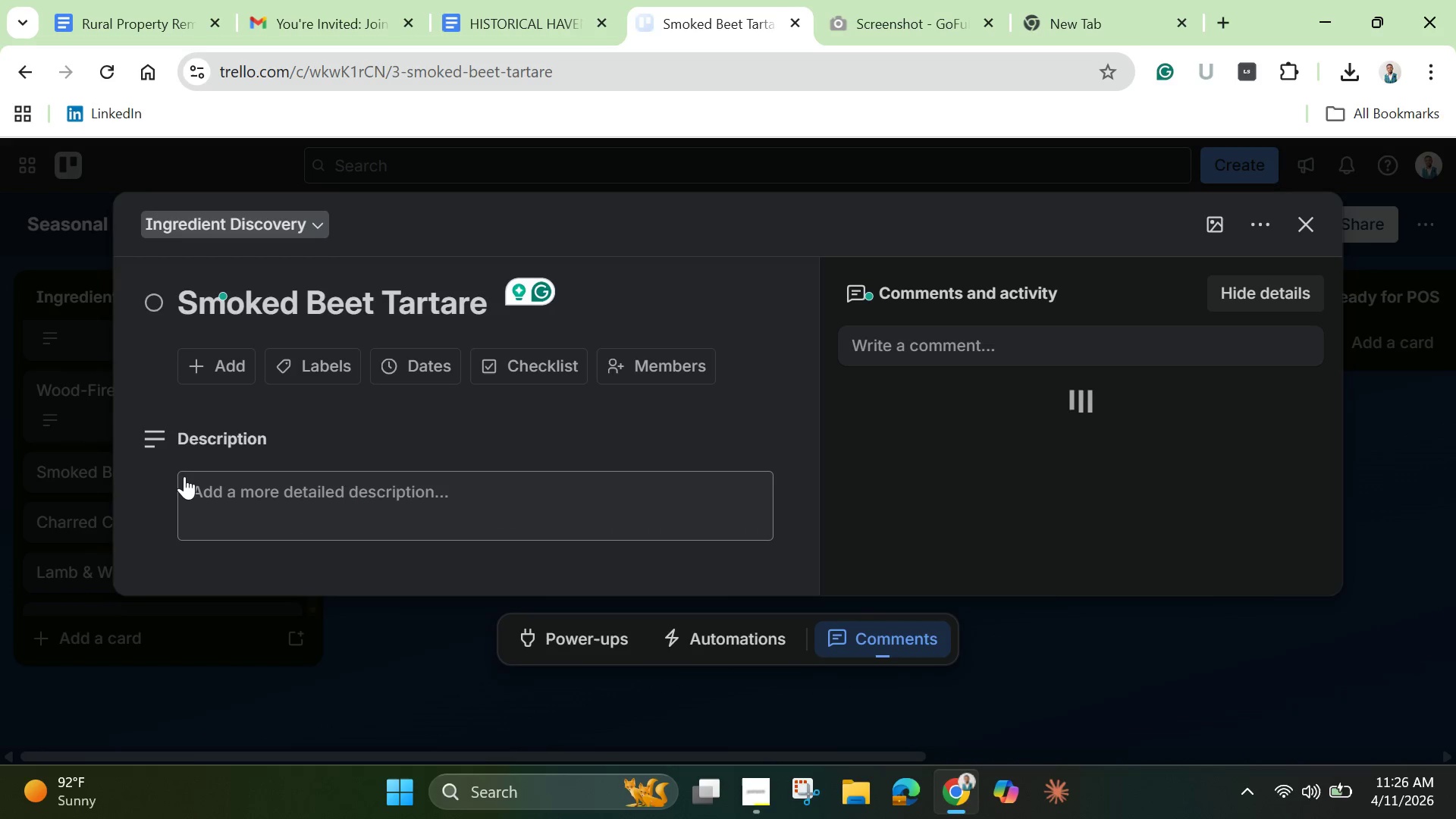 
left_click([234, 505])
 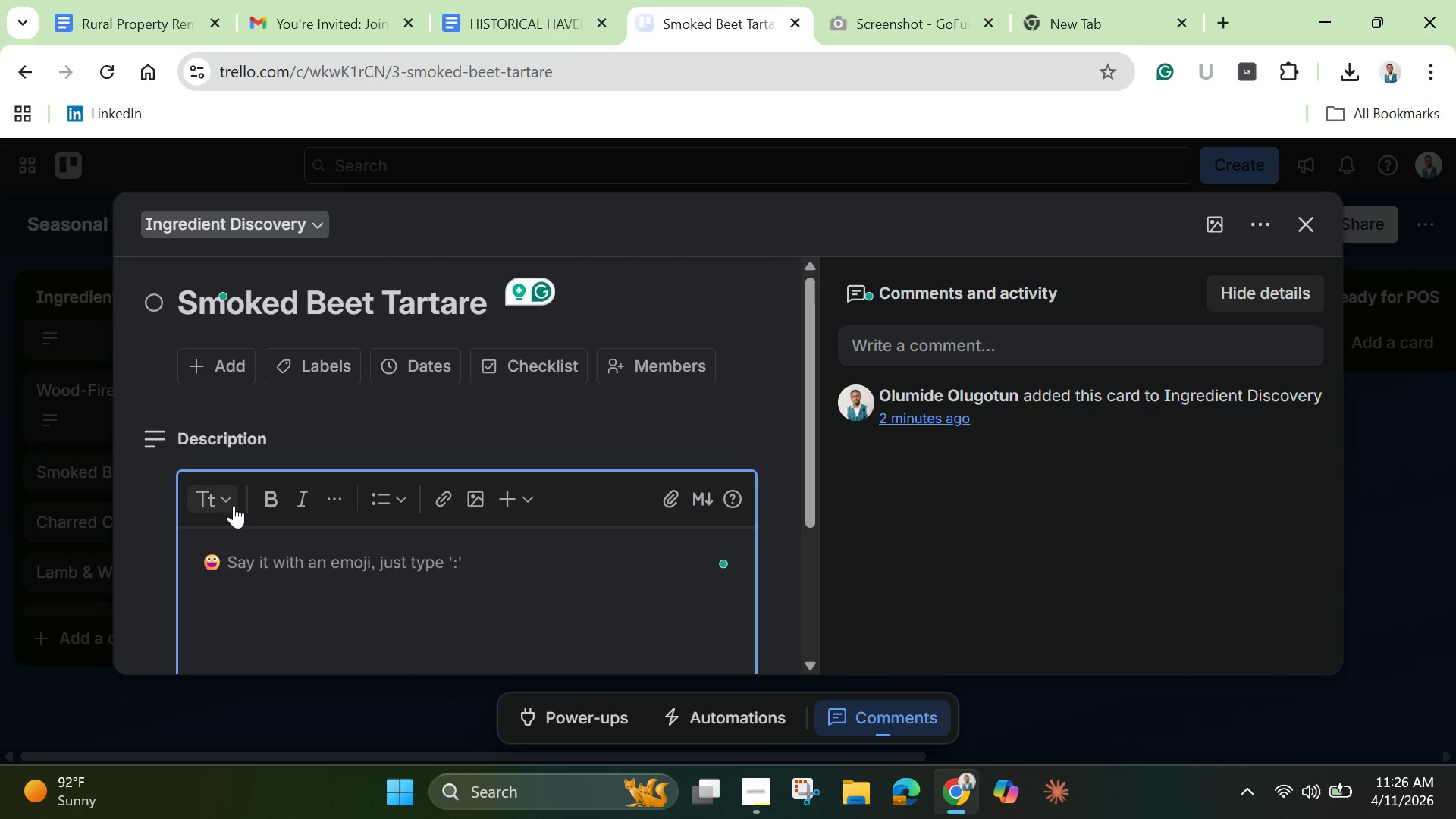 
type(Plant)
 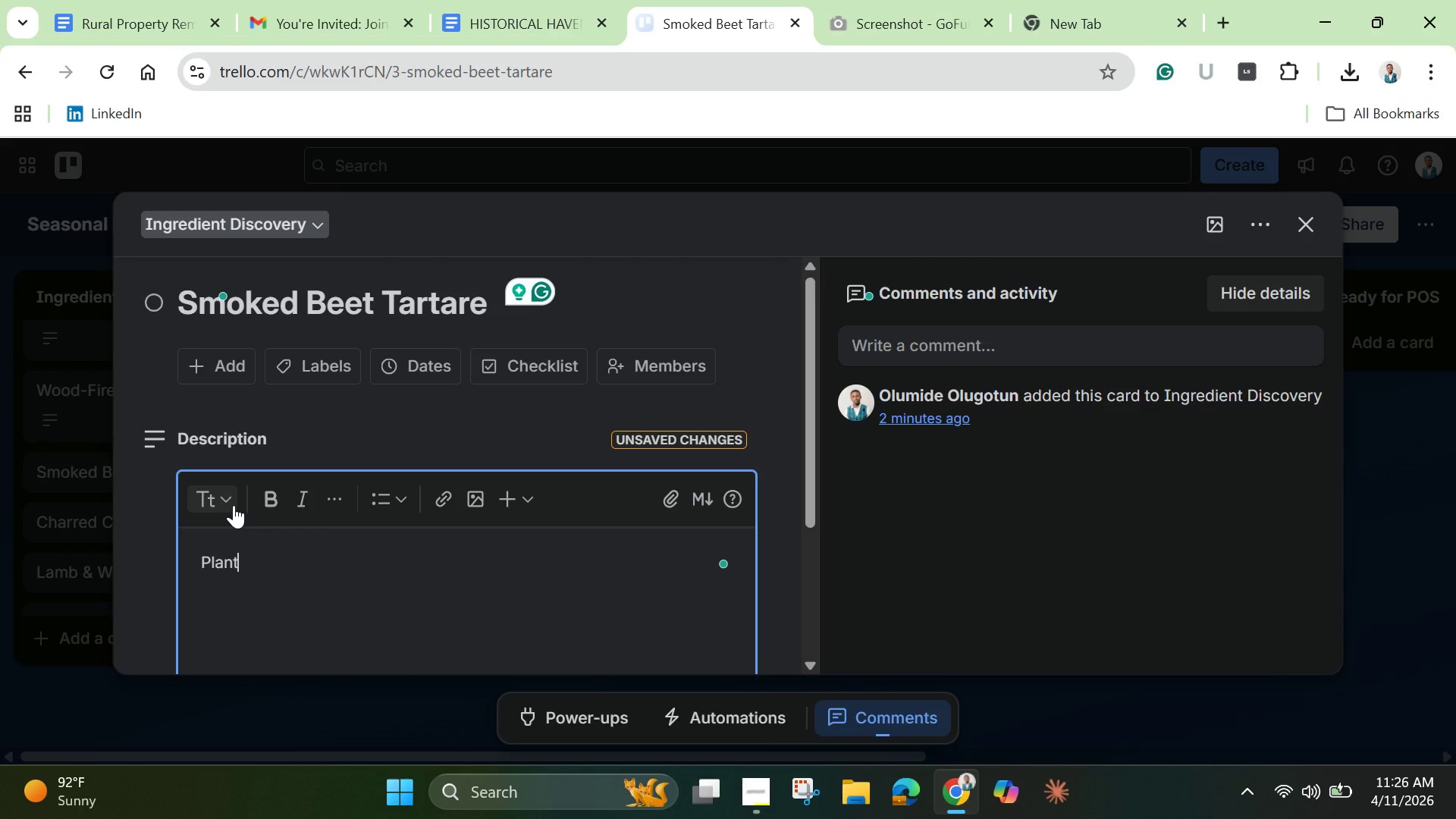 
type(-baa)
key(Backspace)
type(sed tartare using smoked beetroot.)
 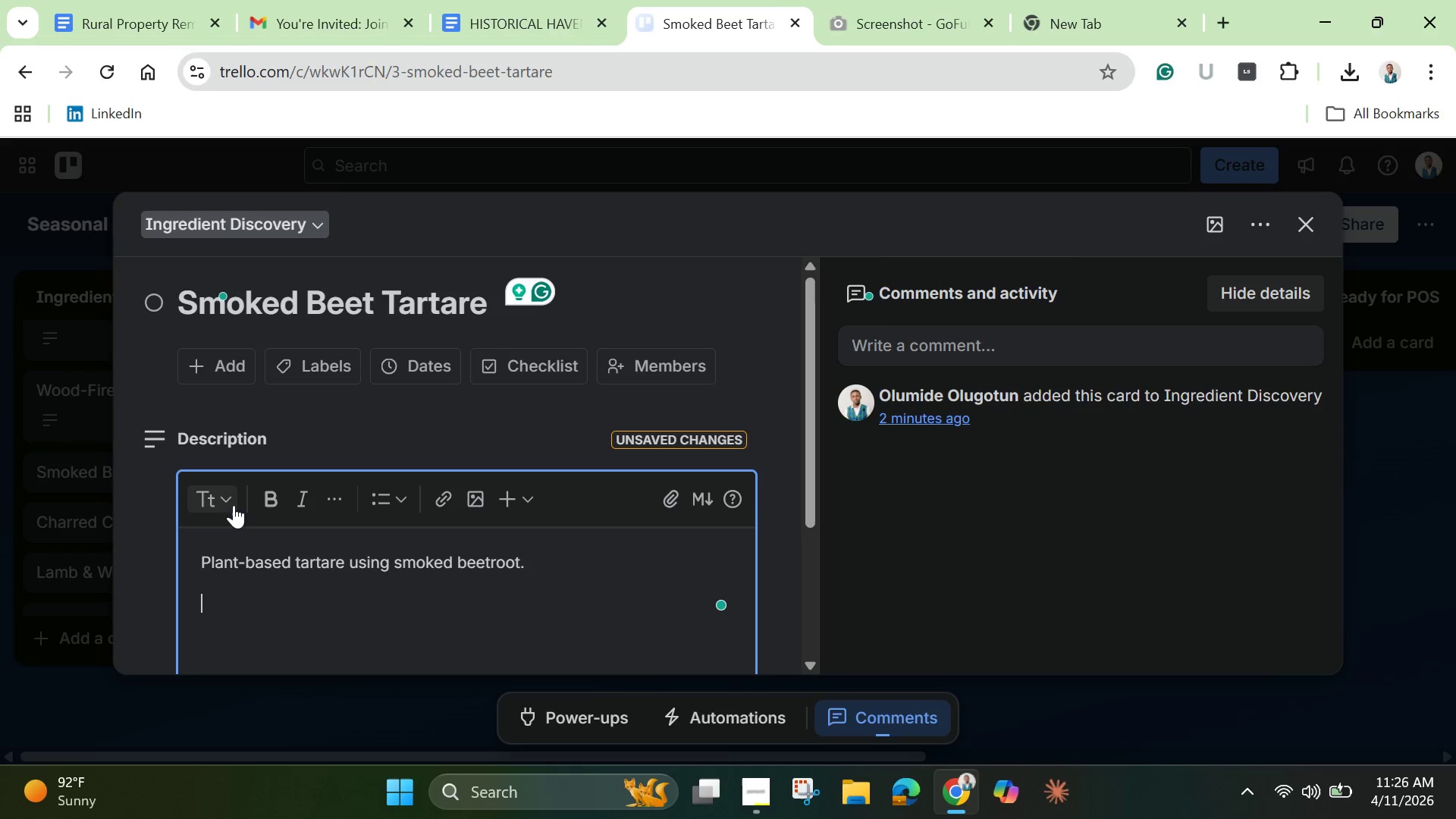 
key(Enter)
 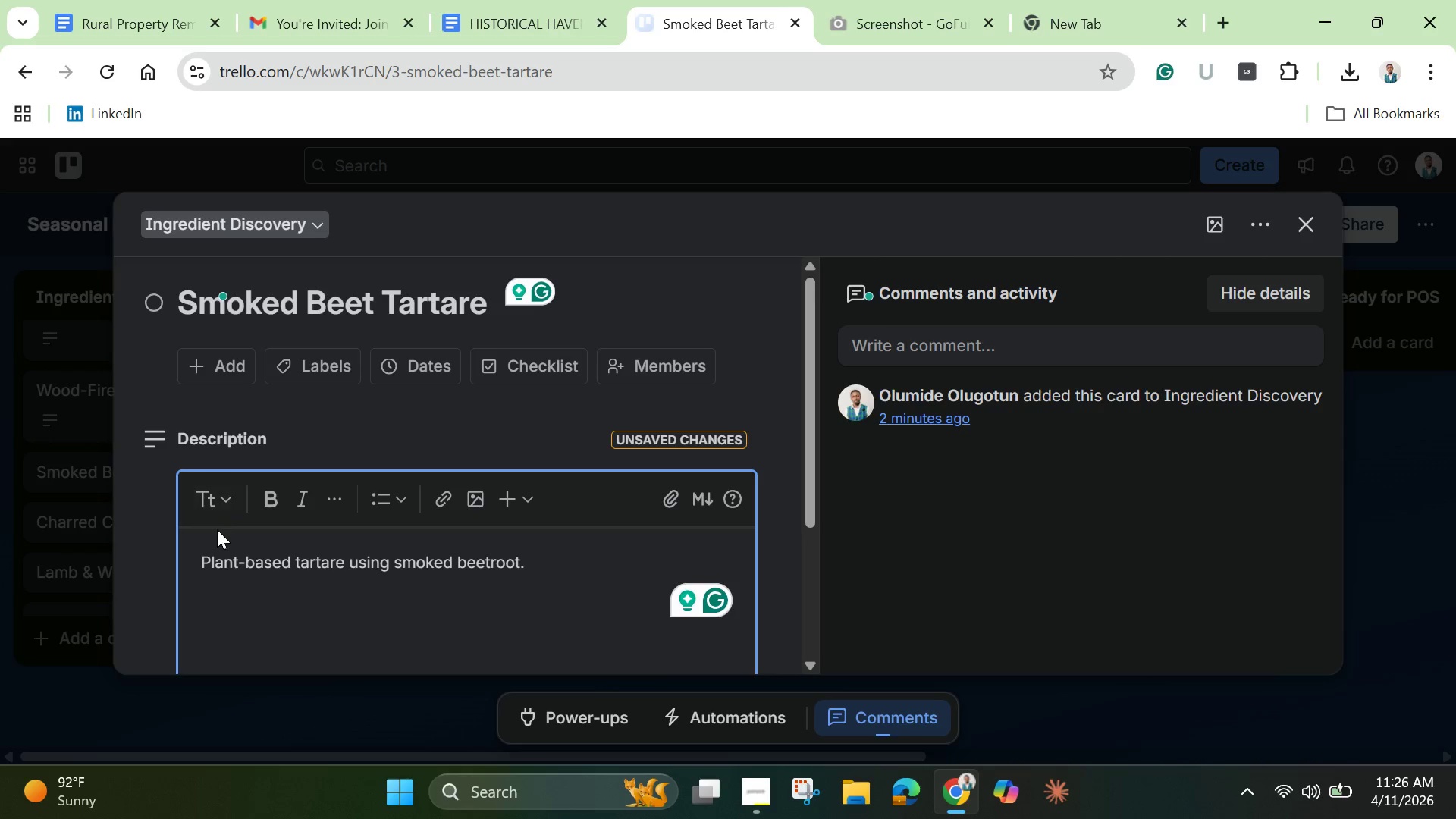 
left_click([206, 557])
 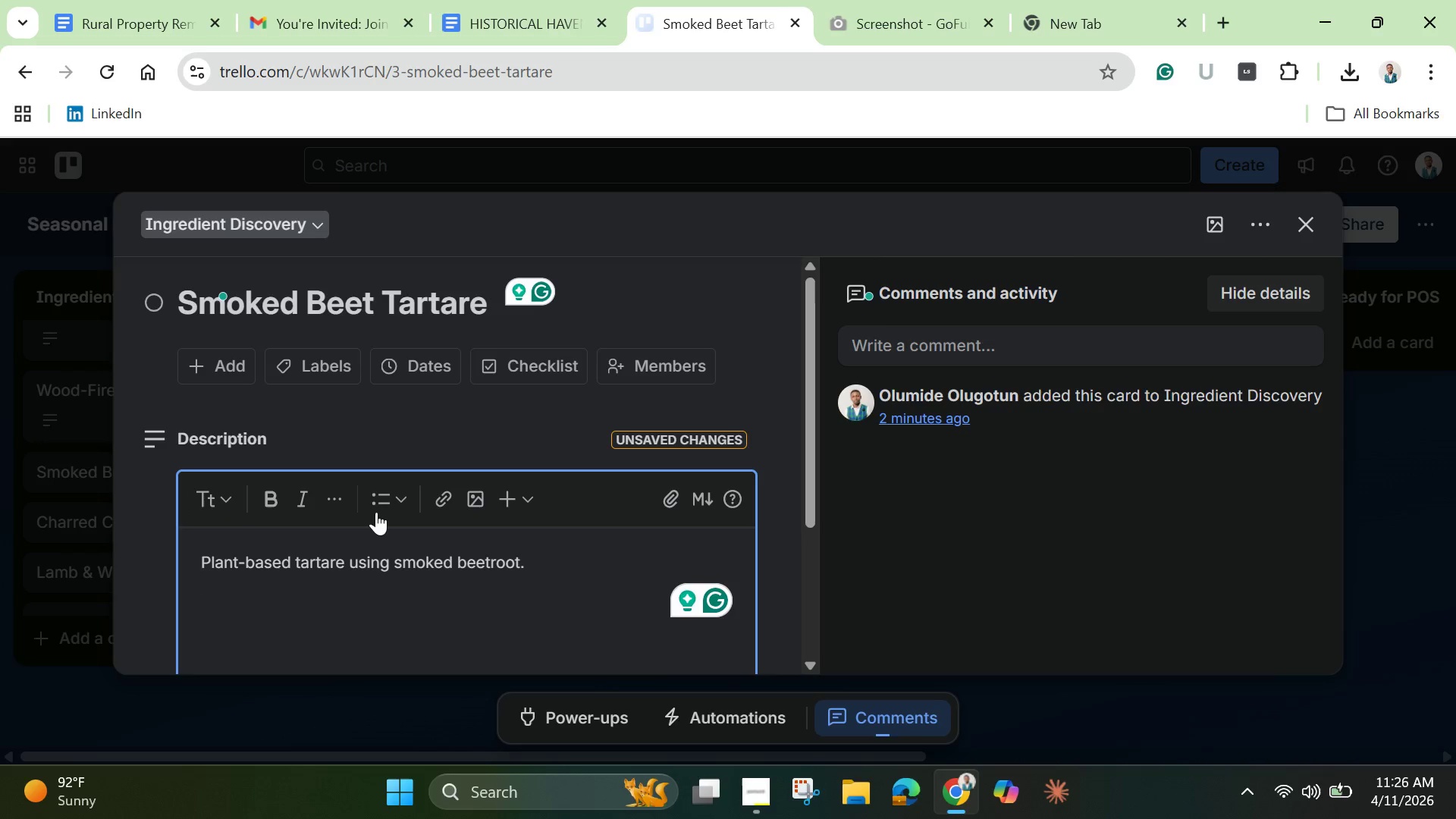 
left_click([376, 507])
 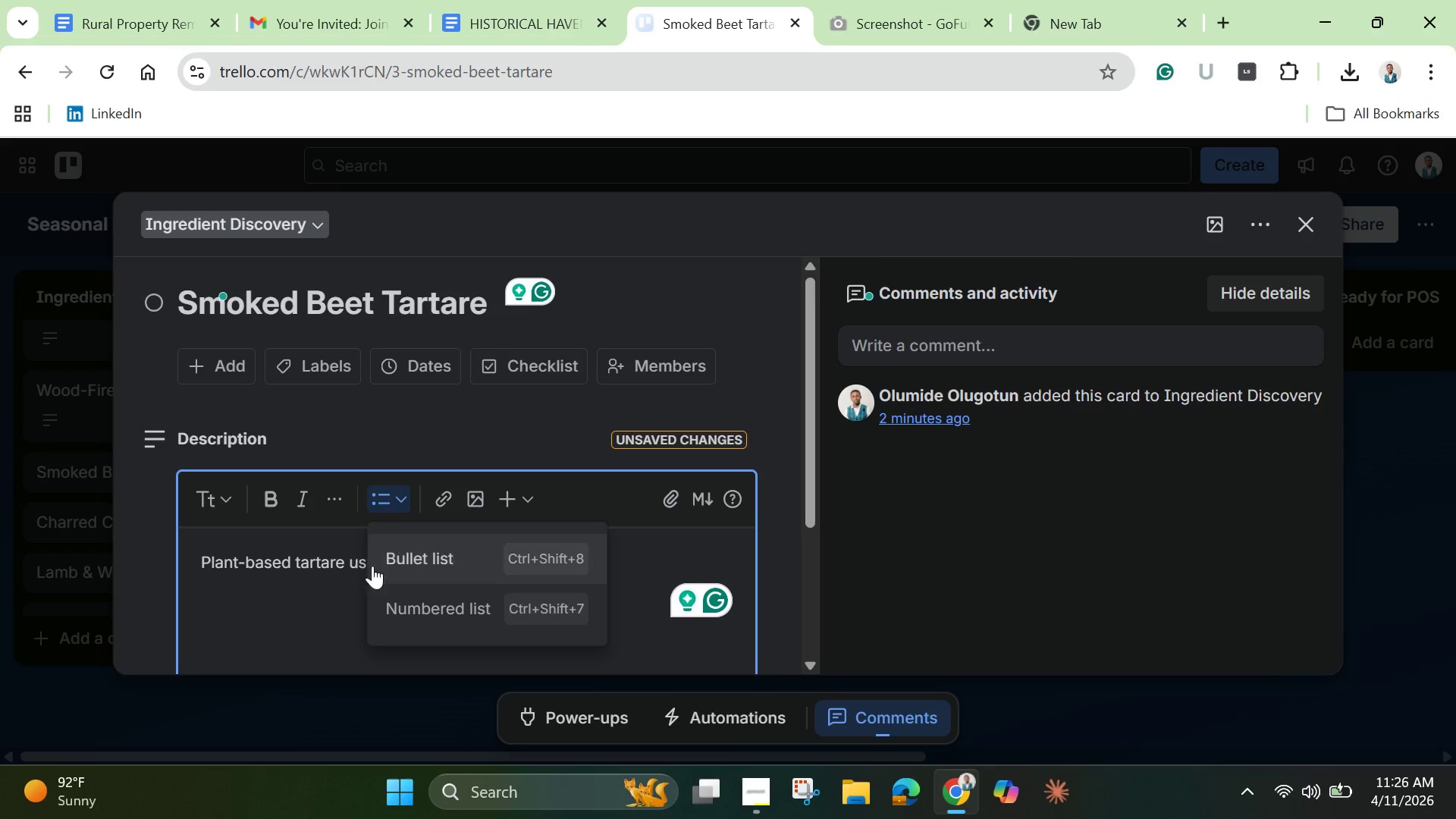 
left_click([422, 570])
 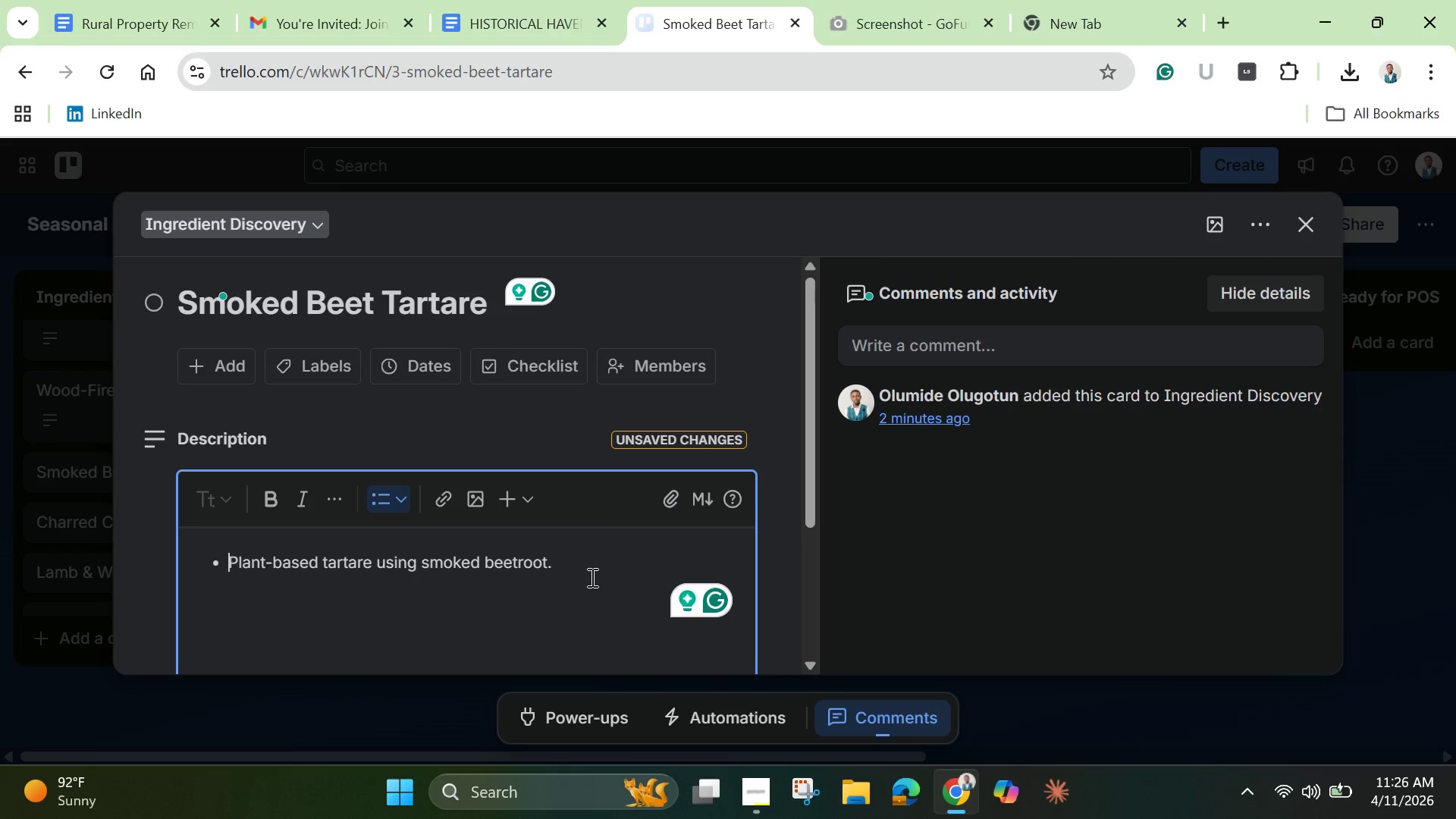 
left_click([594, 572])
 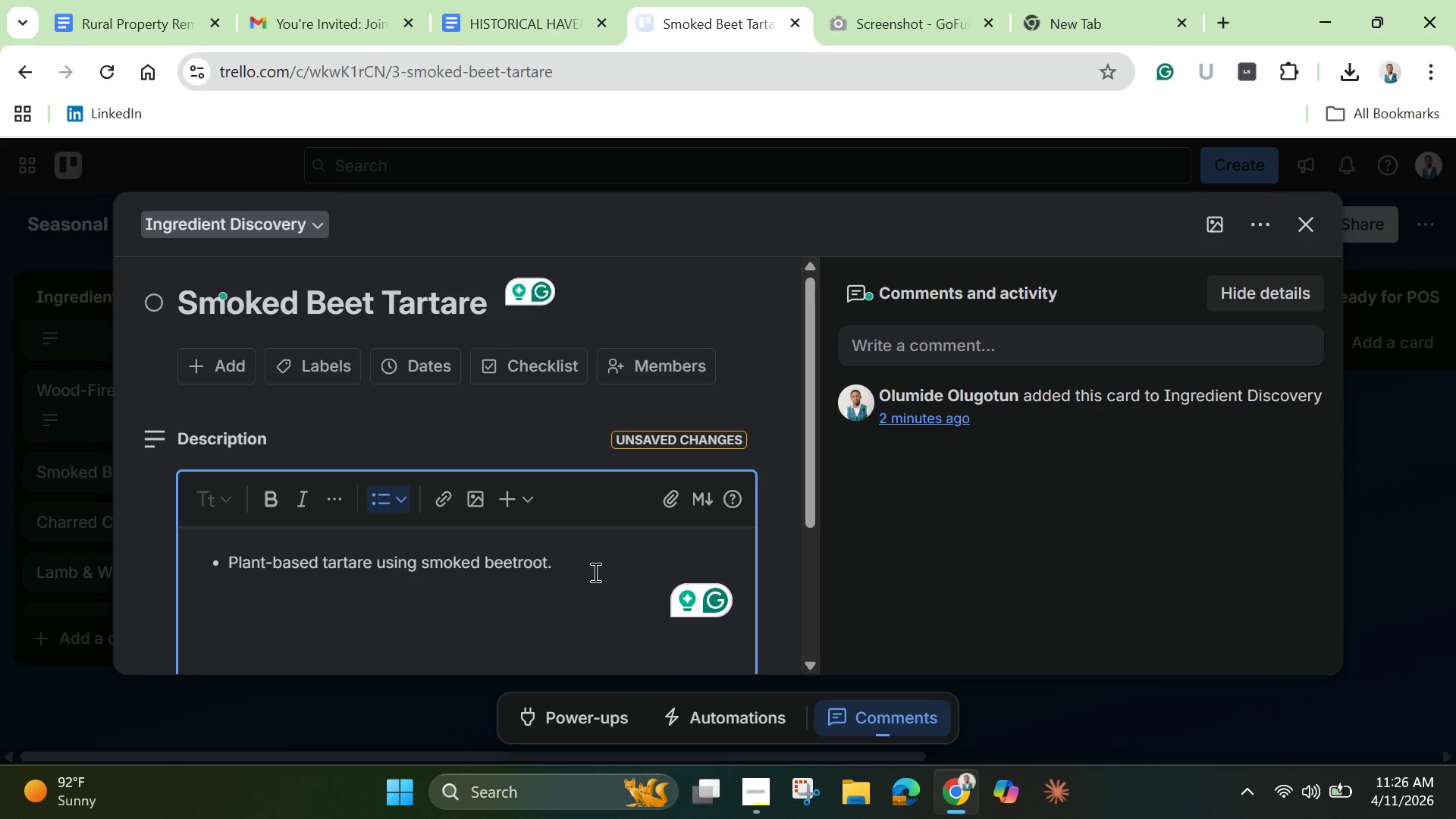 
key(Enter)
 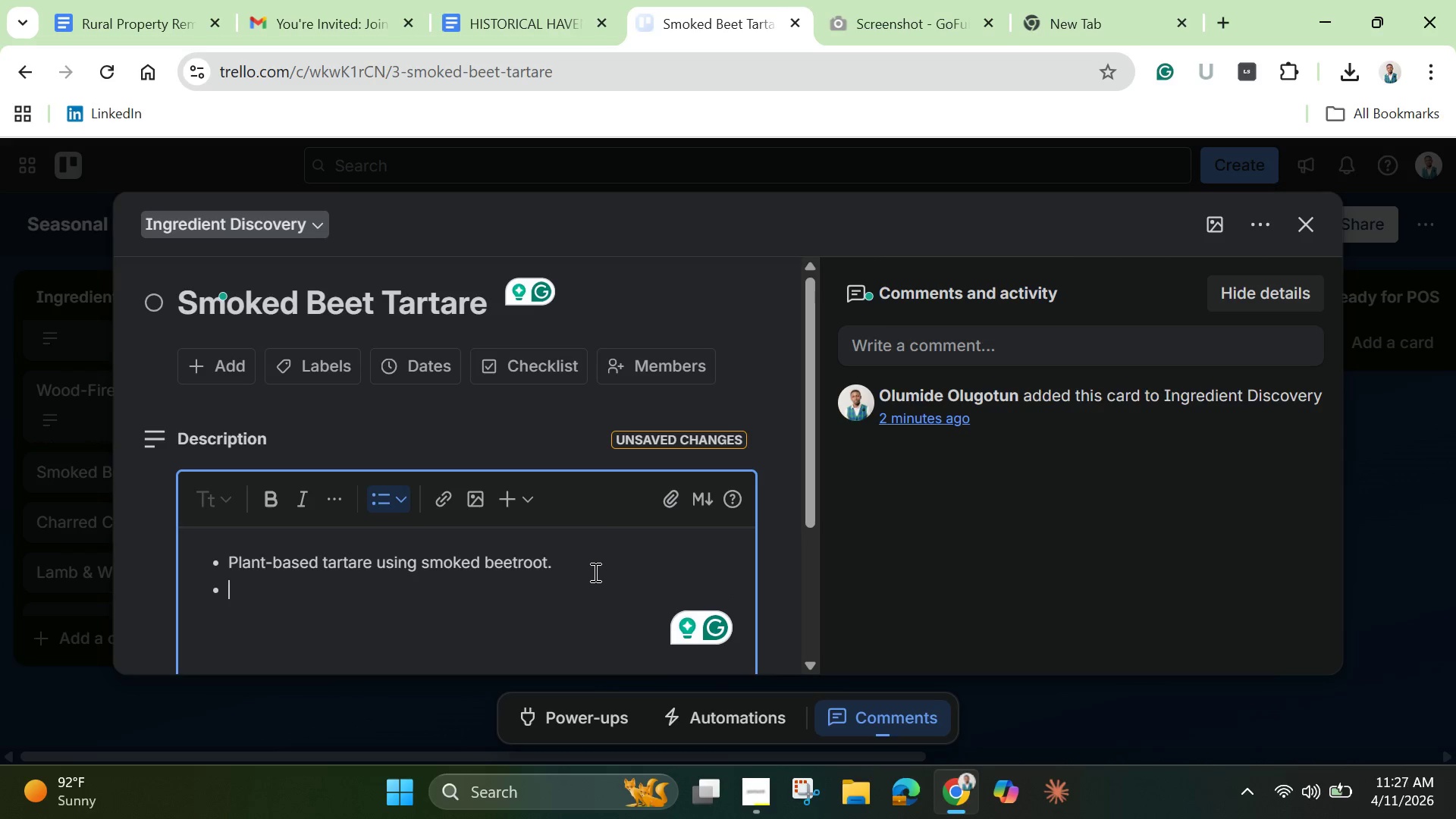 
wait(5.03)
 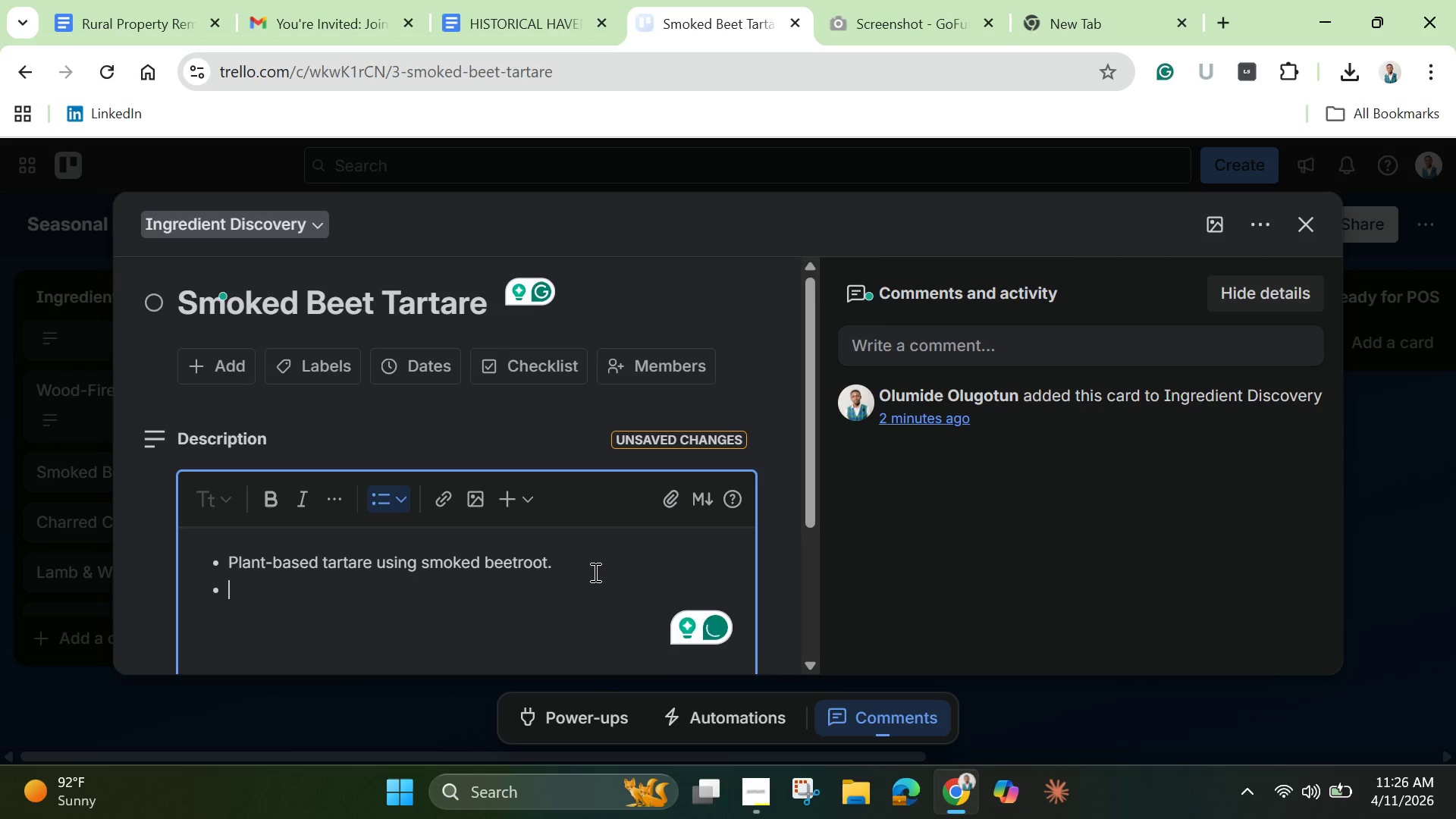 
type(Focus on texture and saesoning)
 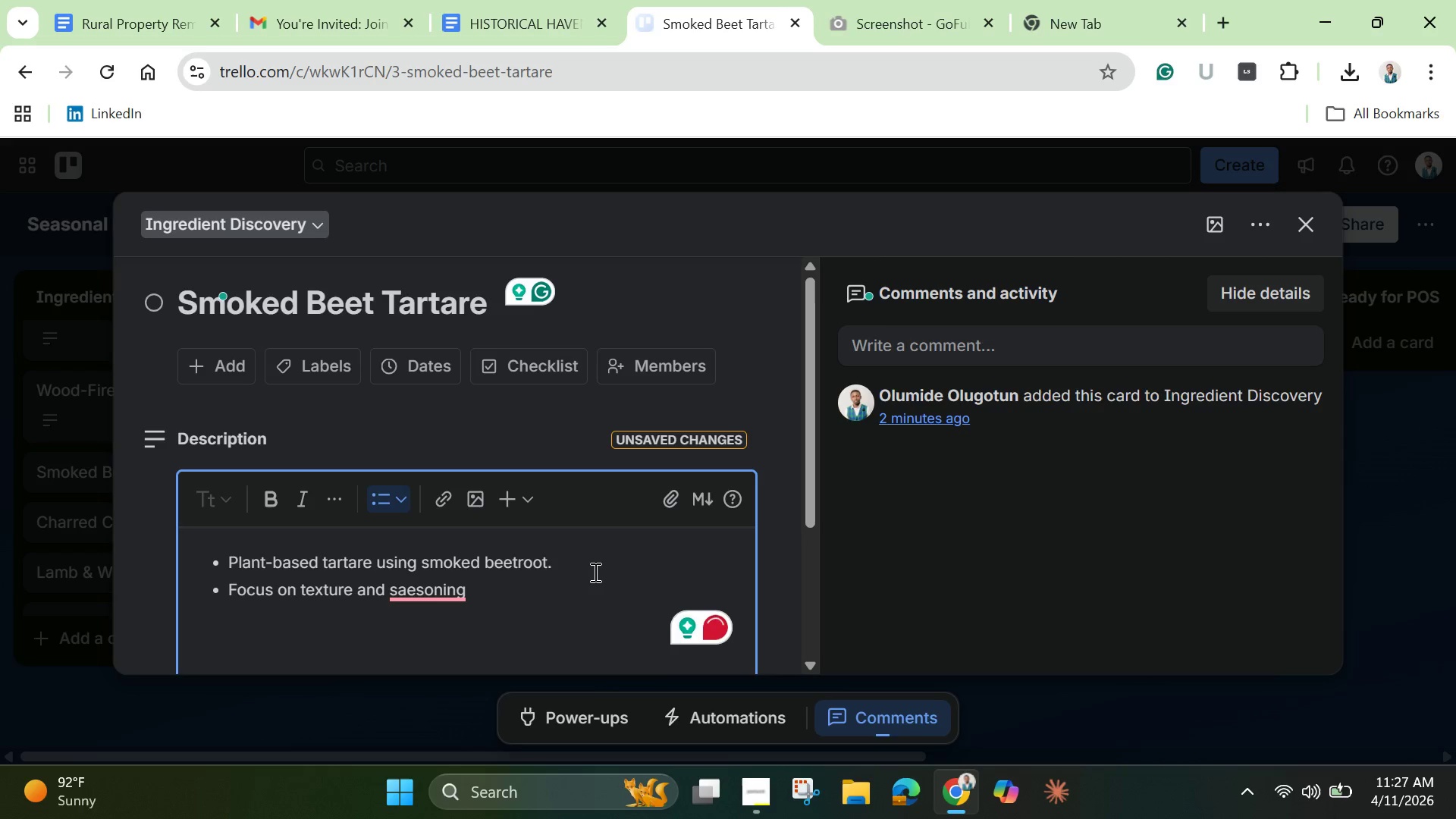 
key(Period)
 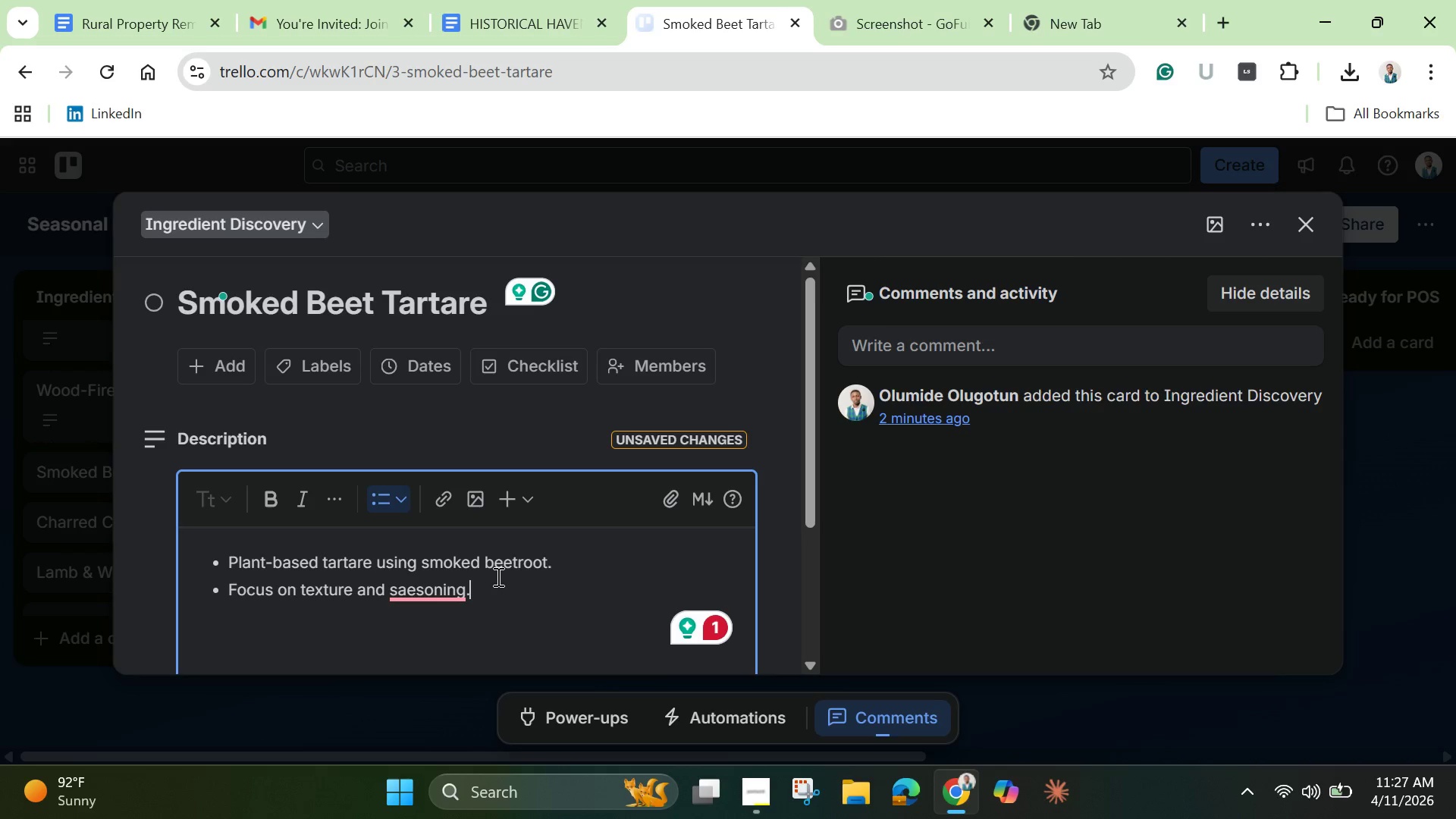 
left_click([419, 588])
 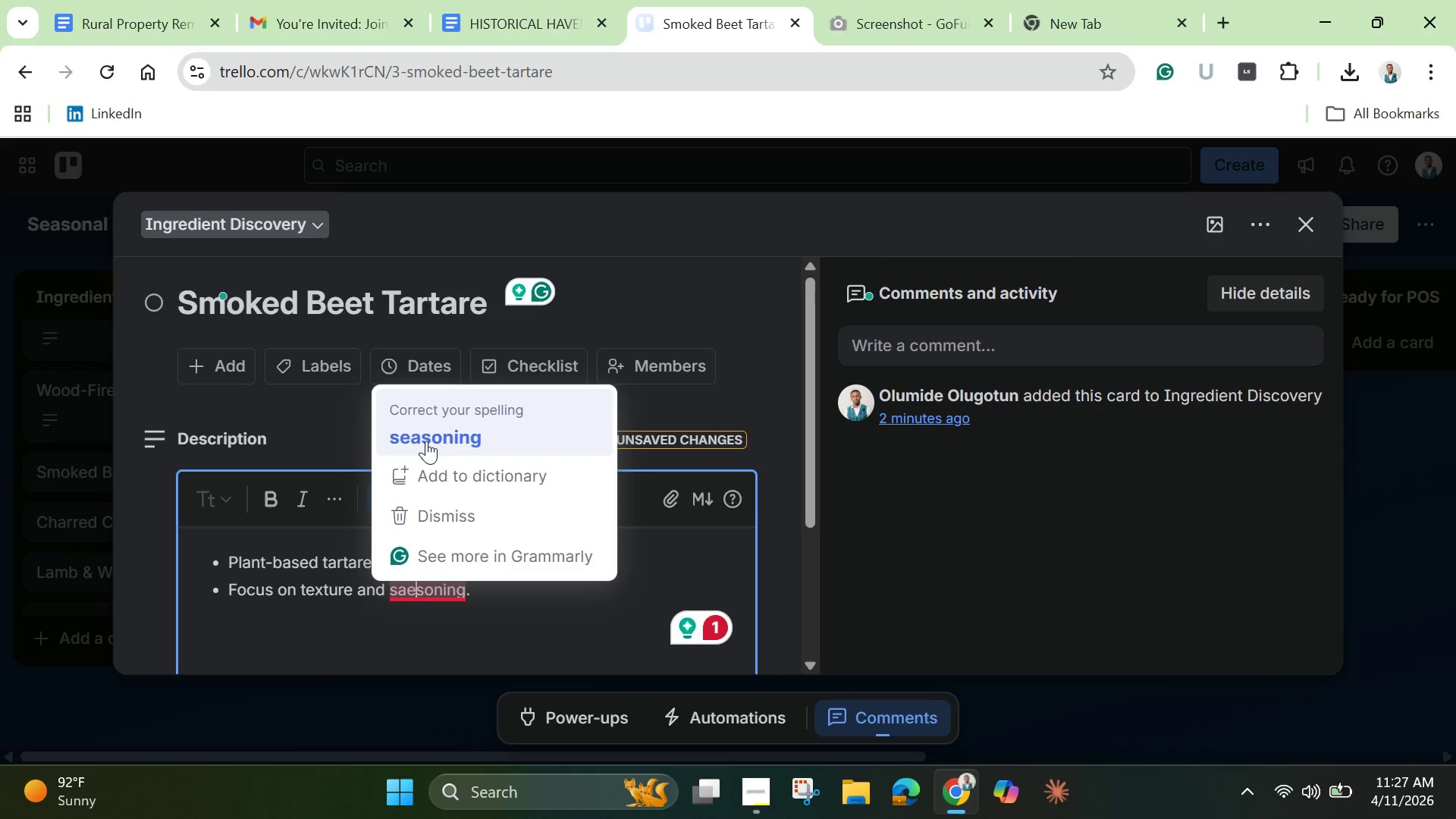 
left_click([431, 433])
 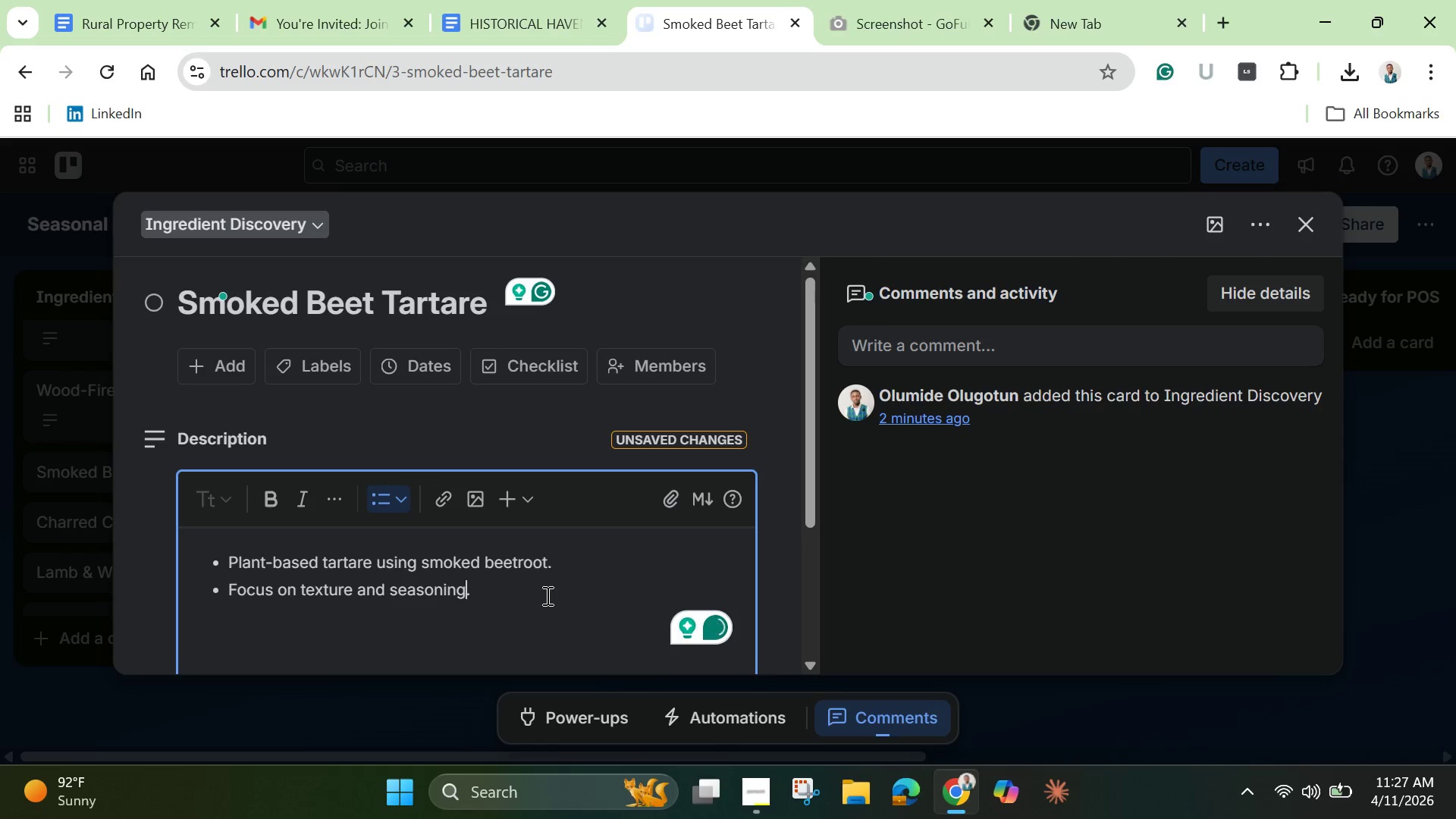 
left_click([548, 597])
 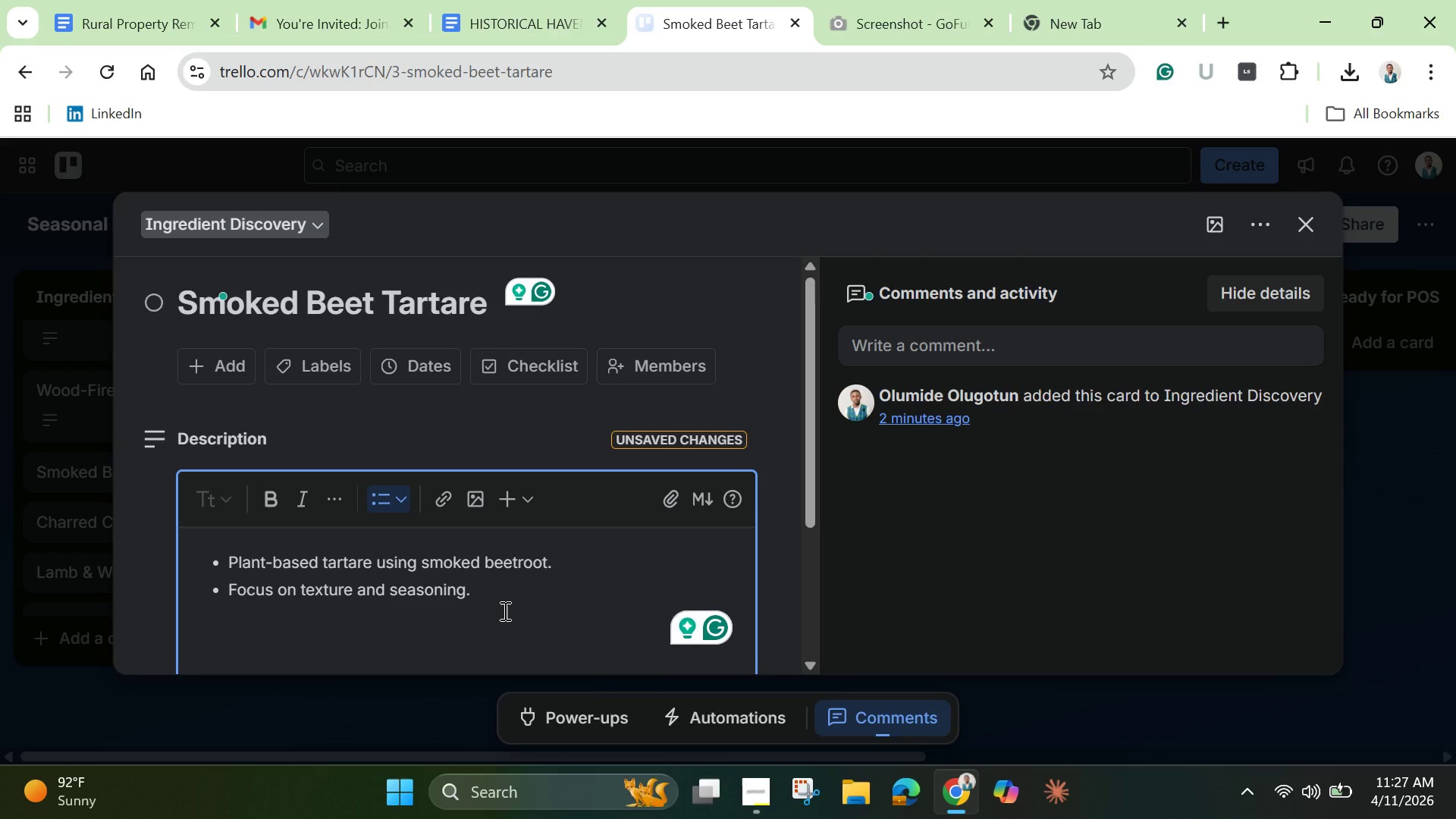 
wait(9.89)
 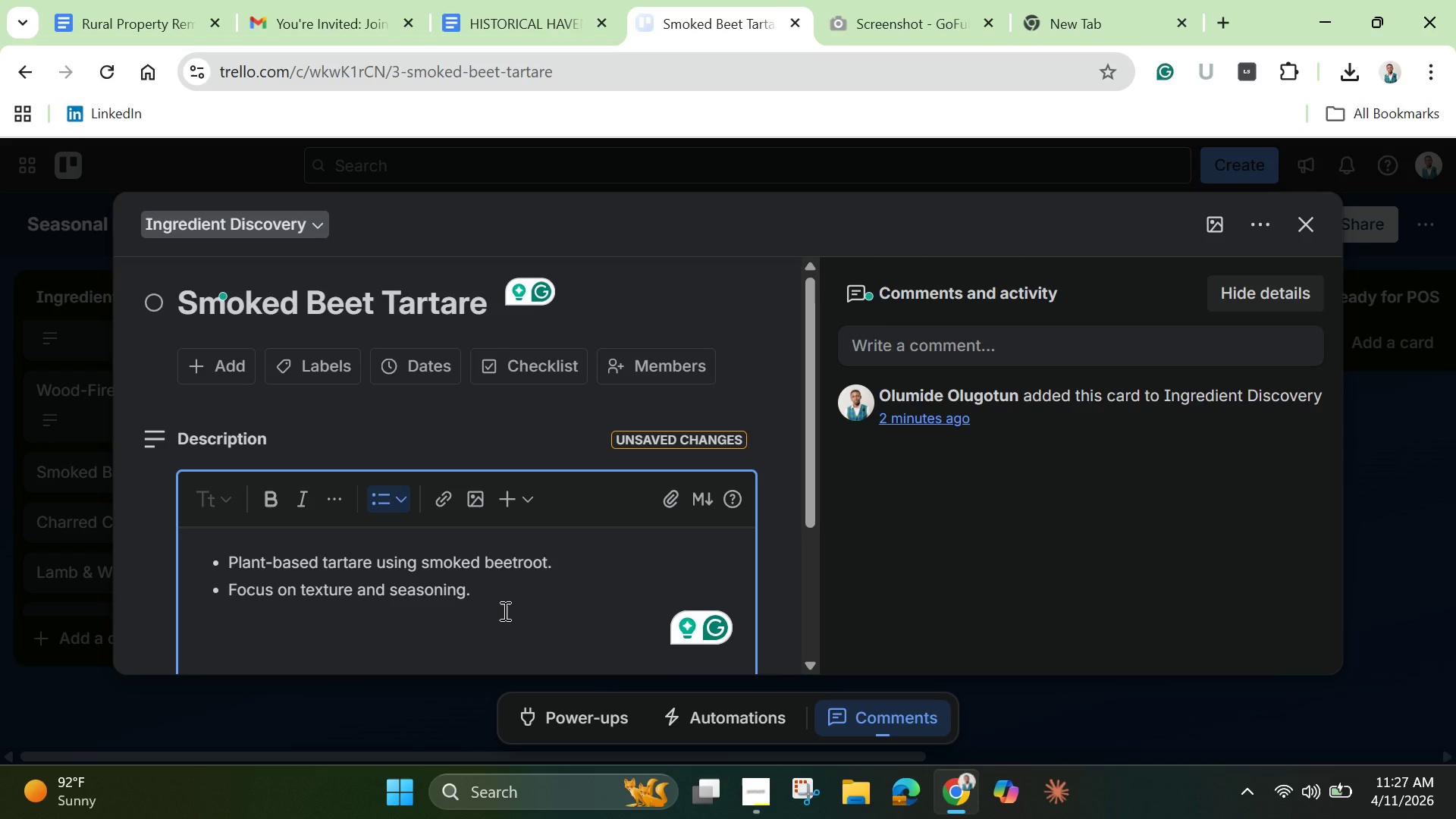 
scroll: coordinate [496, 615], scroll_direction: down, amount: 2.0
 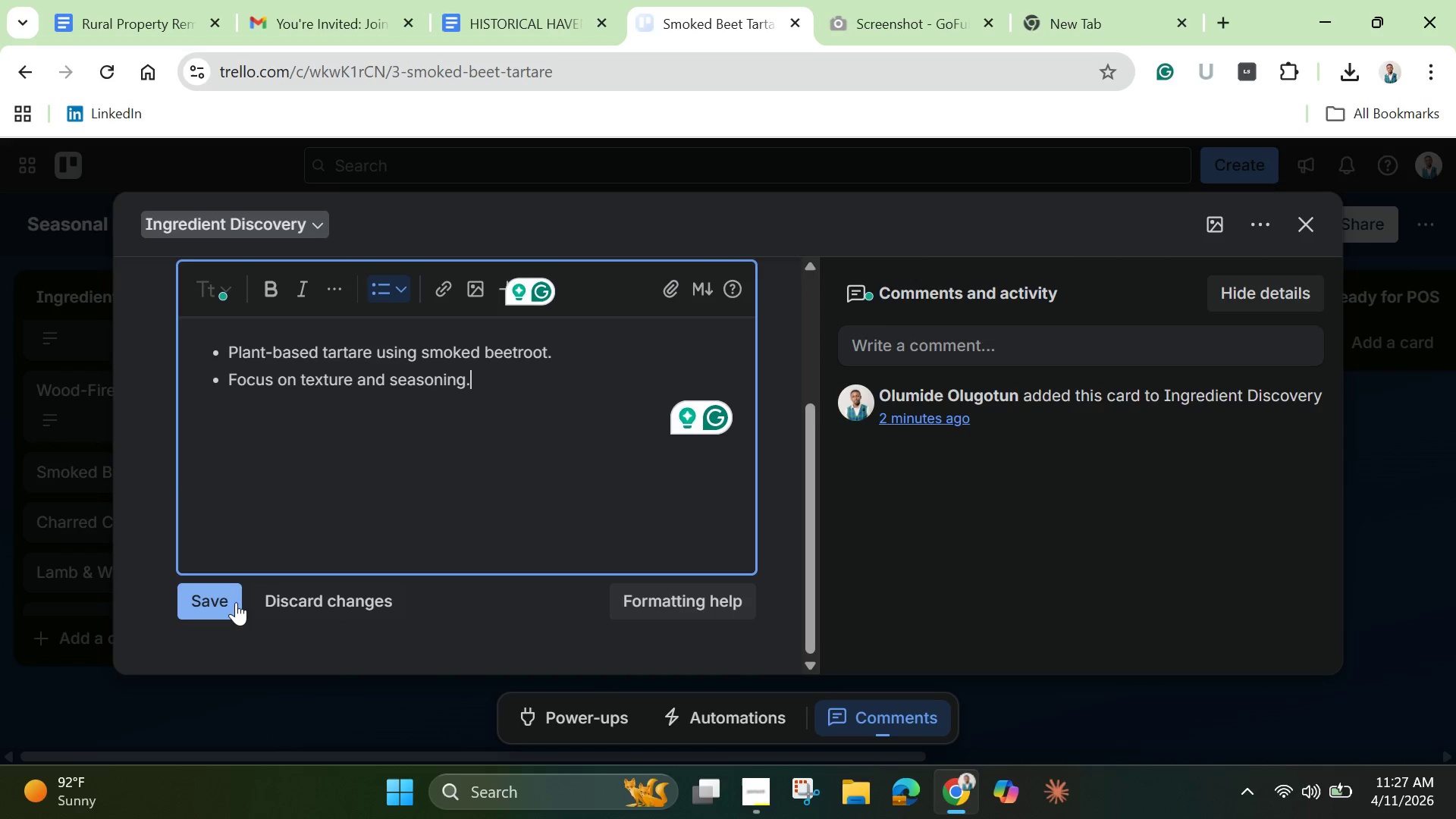 
left_click([232, 599])
 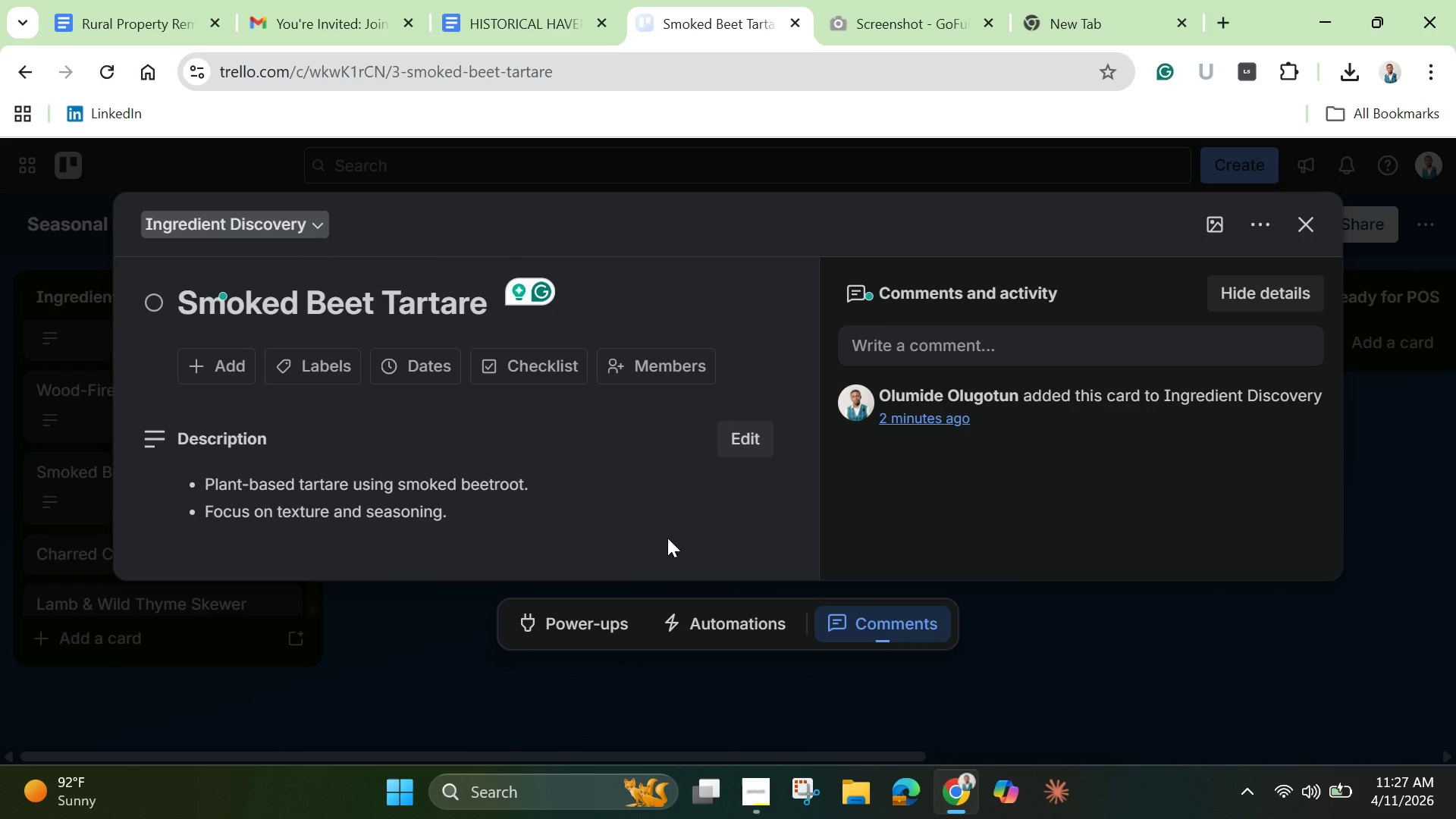 
scroll: coordinate [667, 538], scroll_direction: down, amount: 3.0
 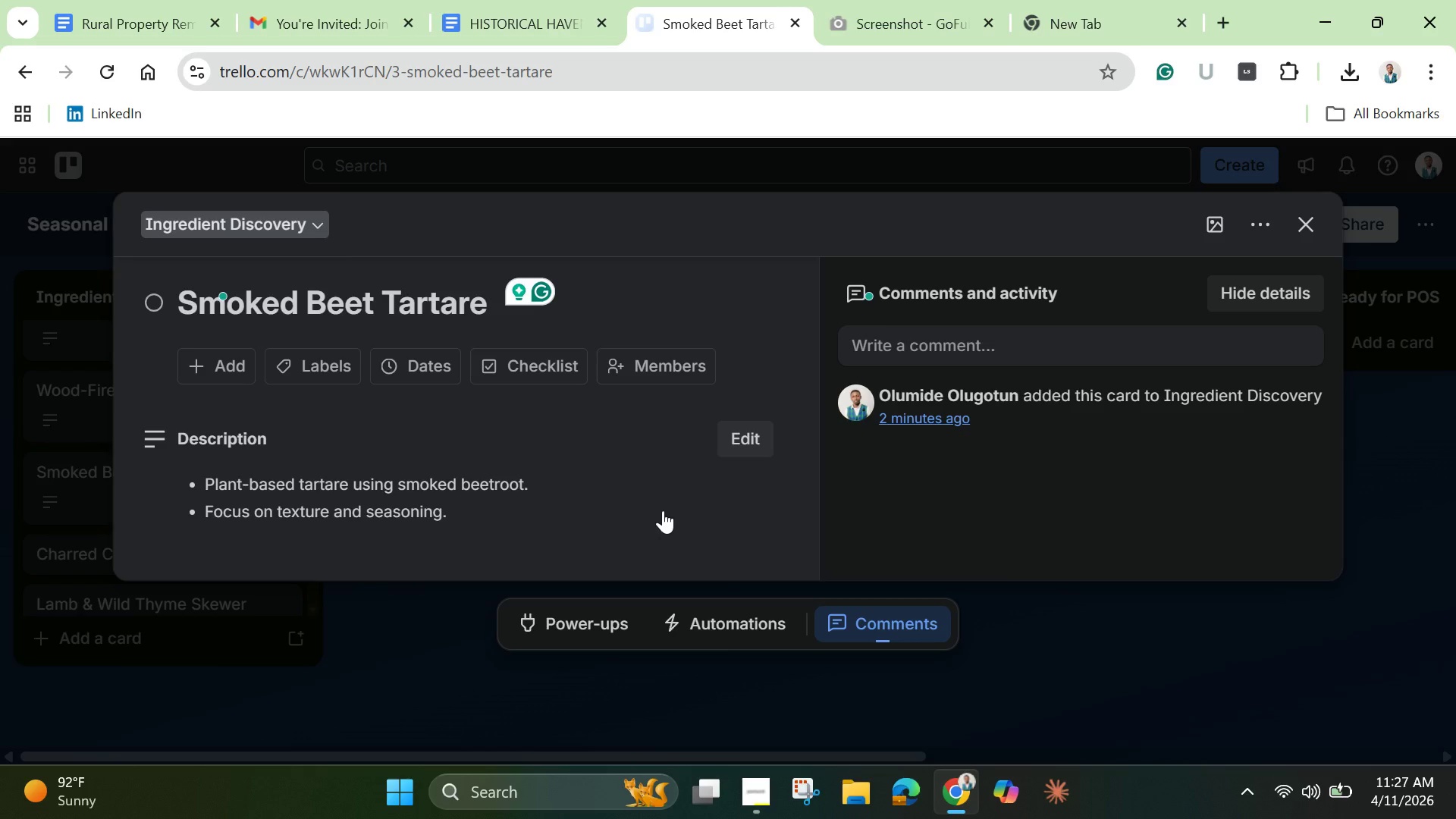 
wait(9.86)
 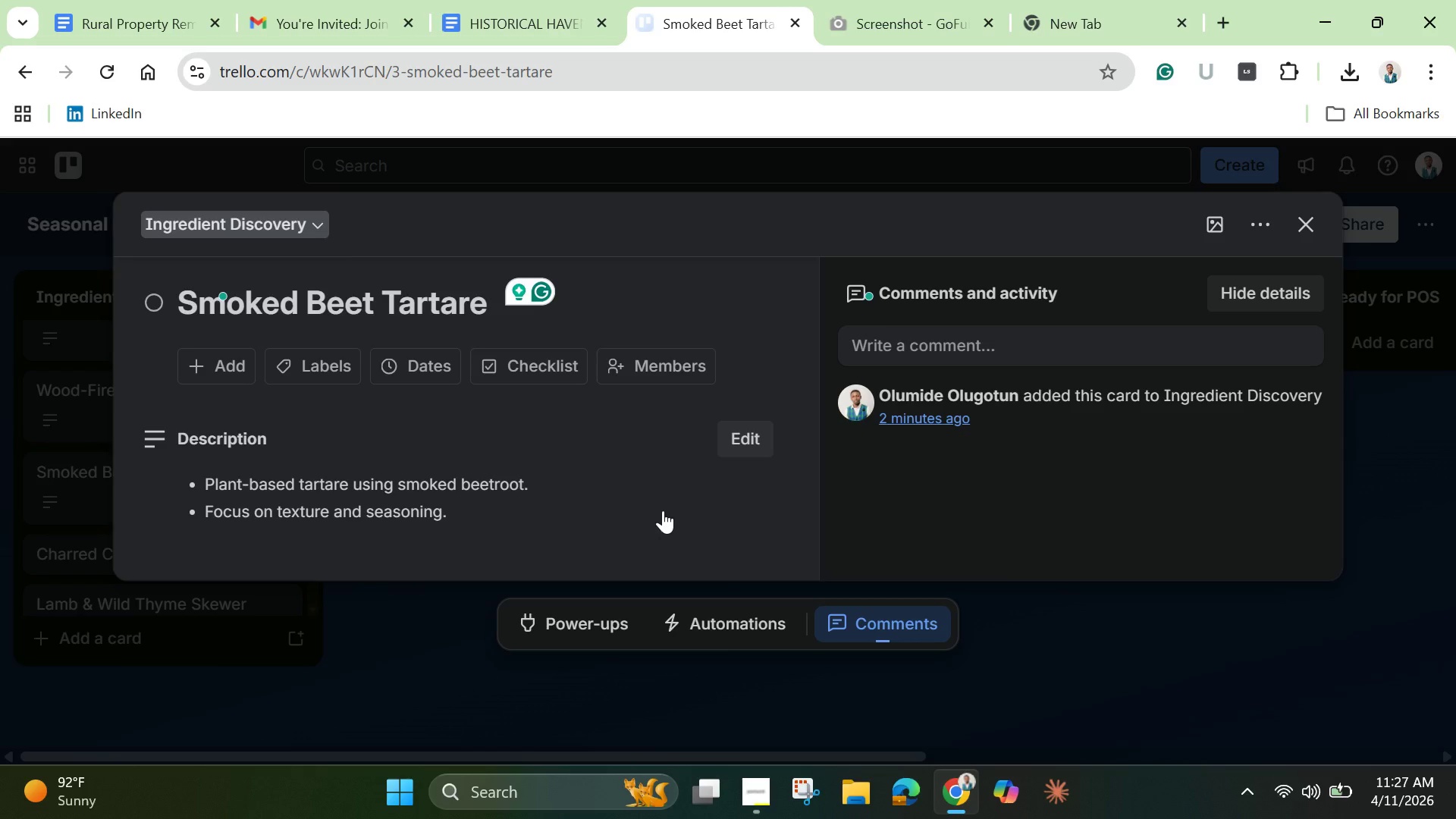 
left_click([1304, 229])
 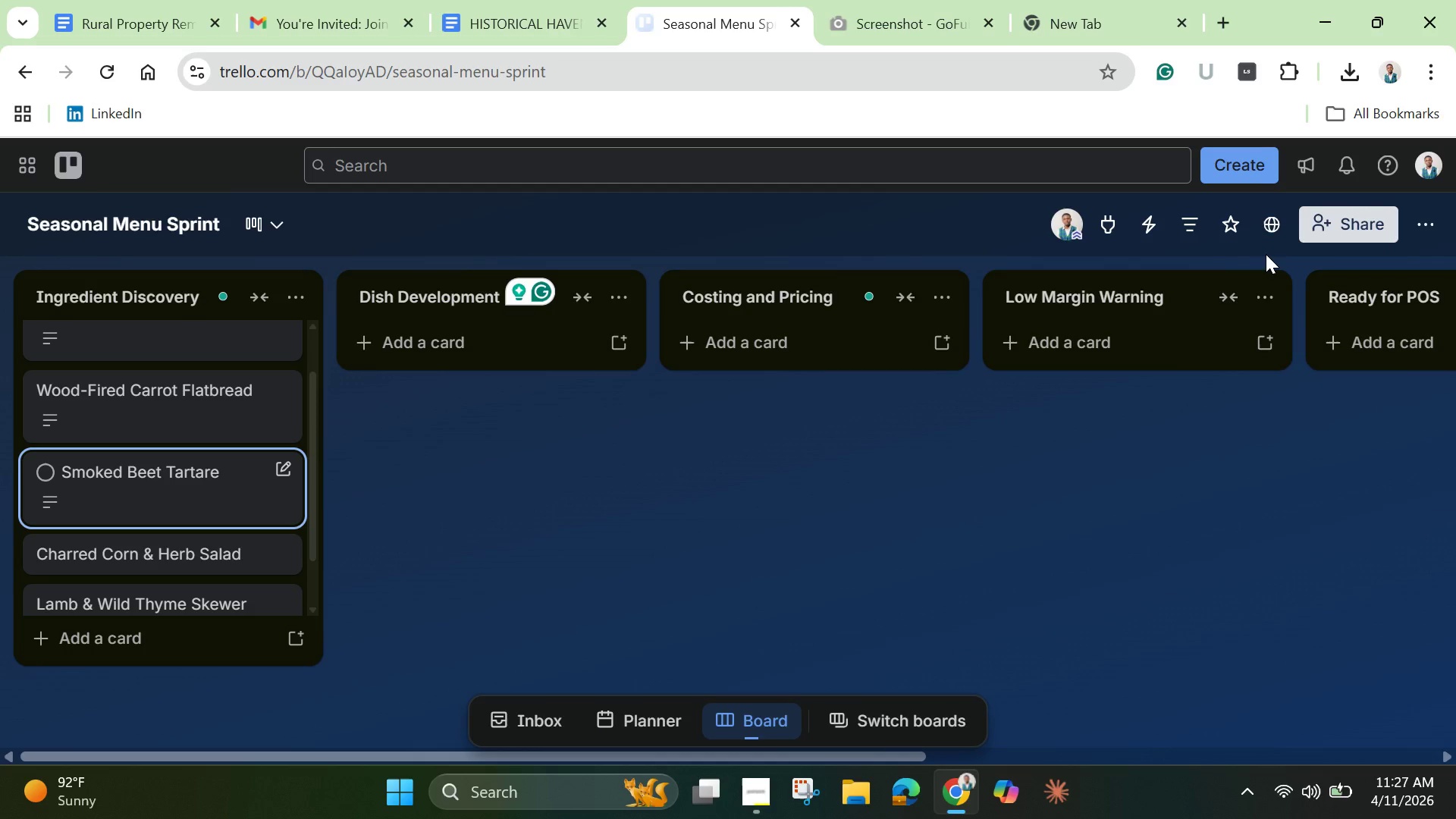 
wait(14.11)
 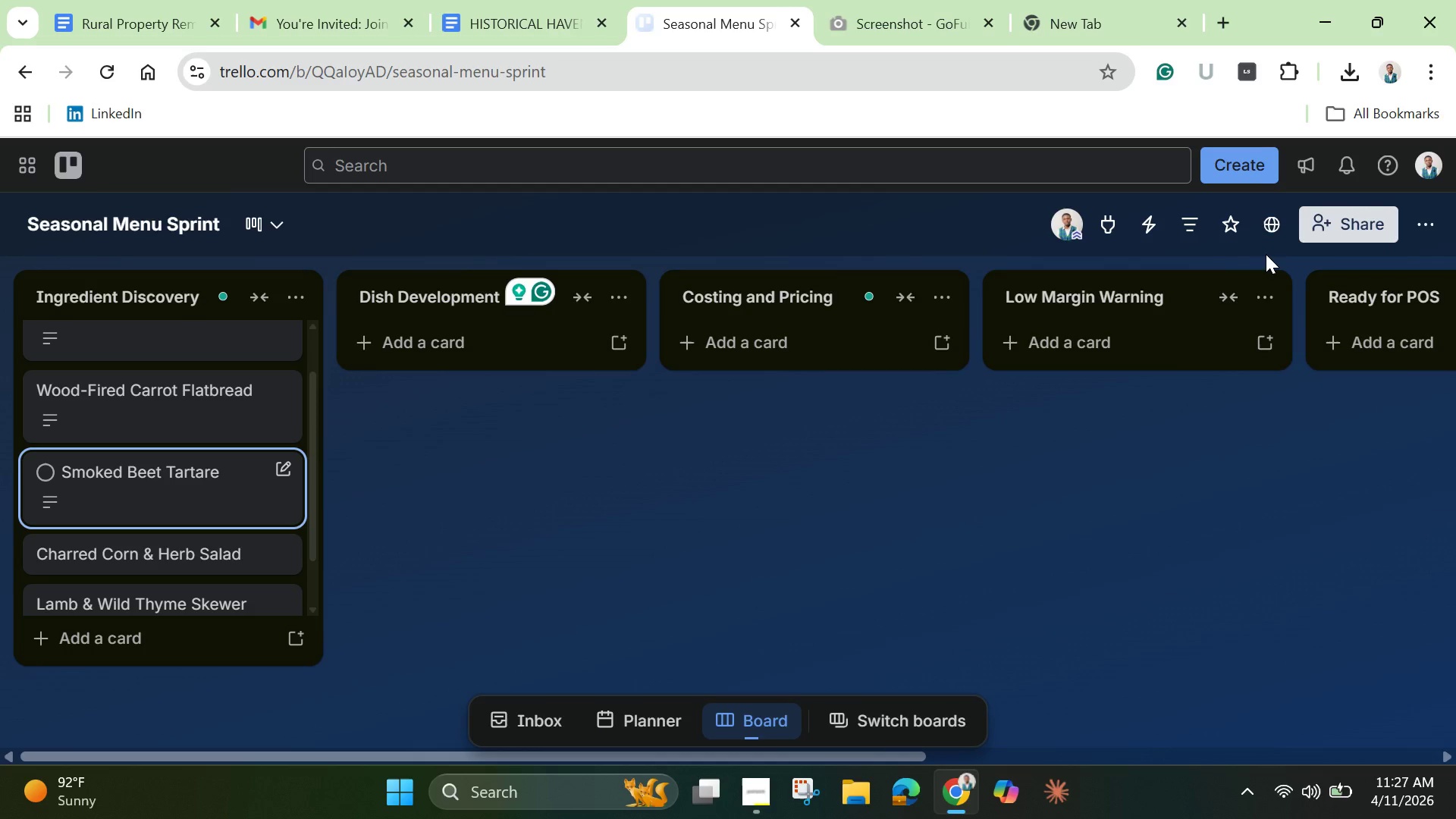 
left_click([122, 559])
 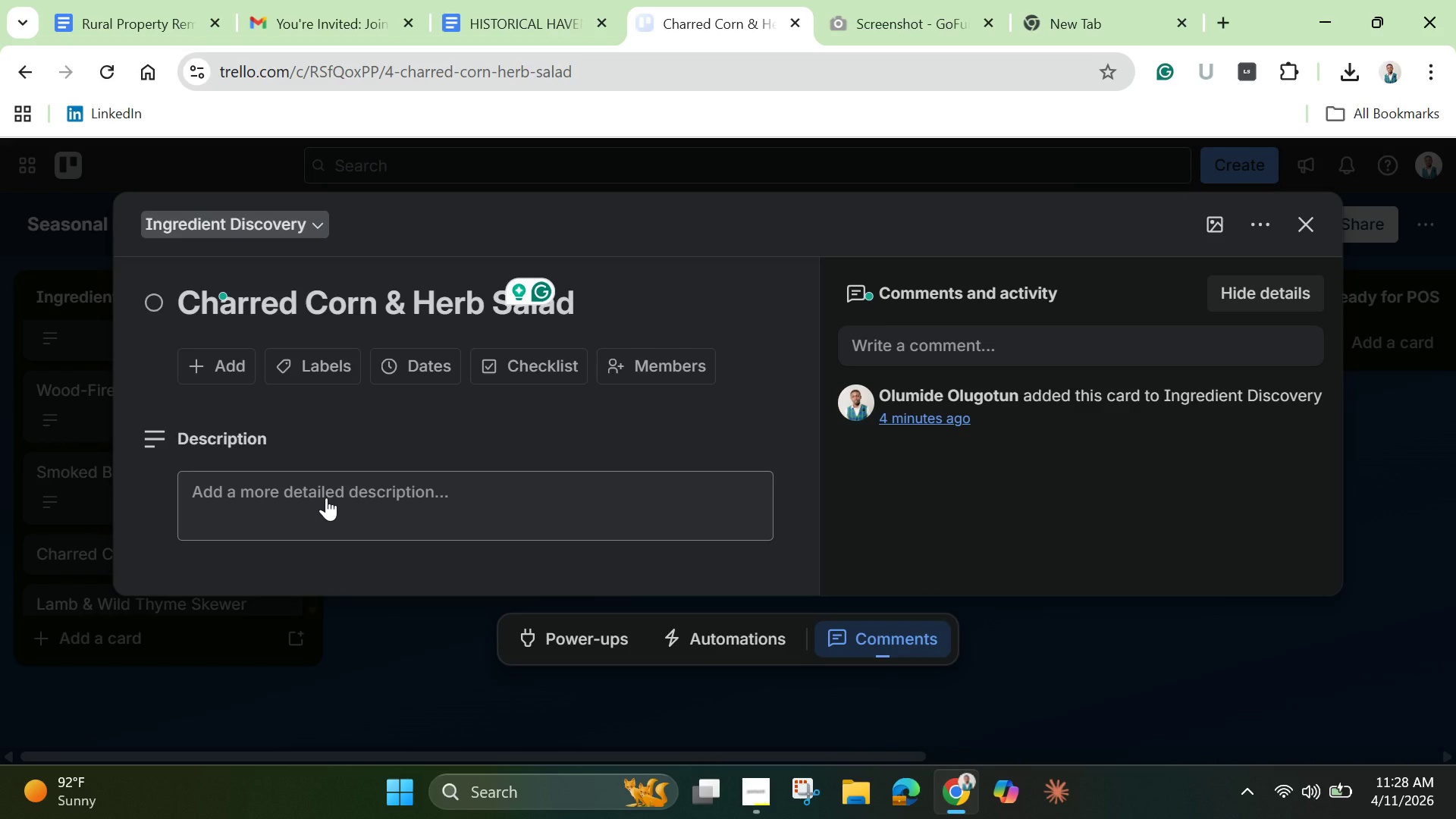 
wait(5.7)
 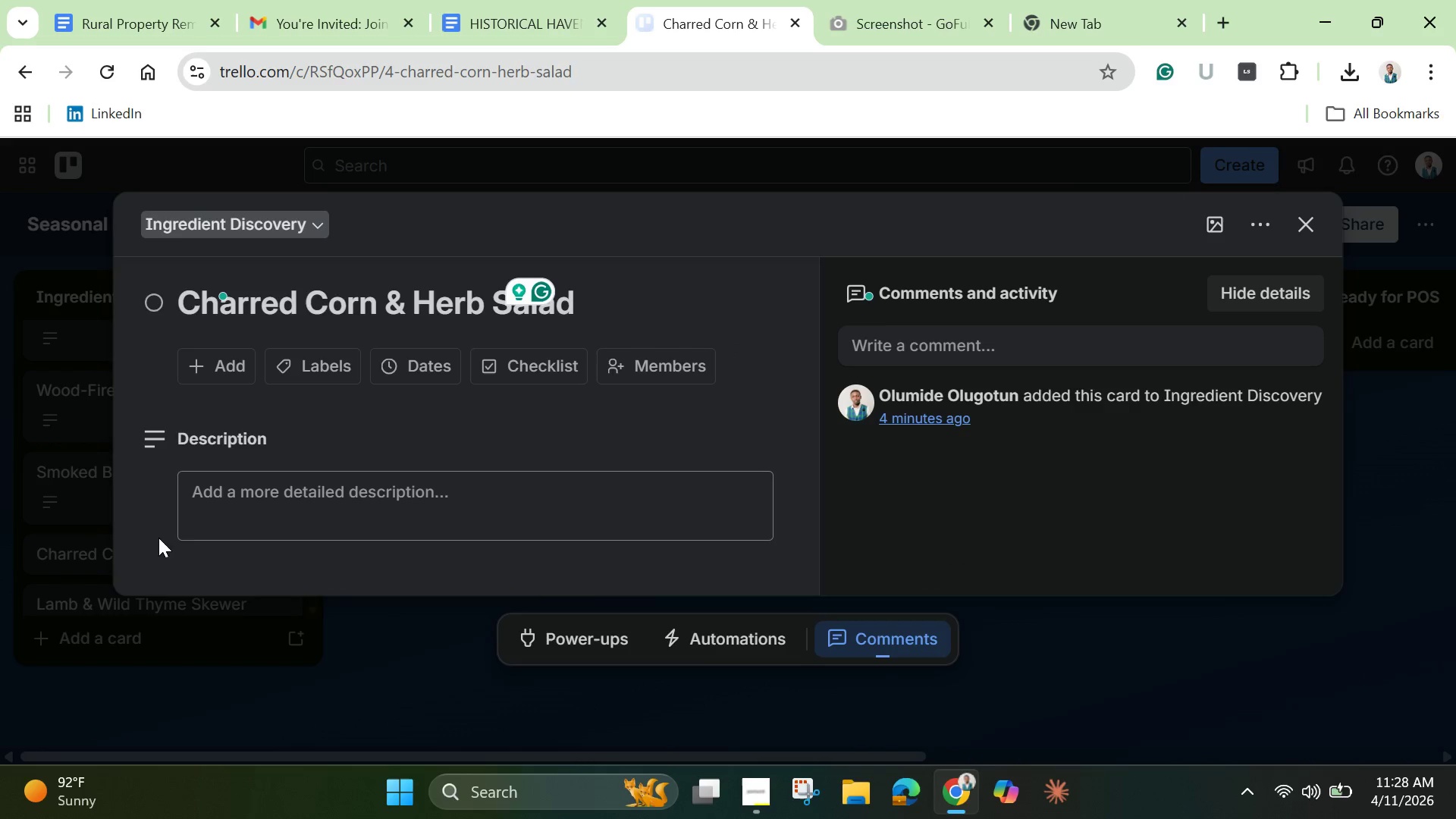 
left_click([326, 497])
 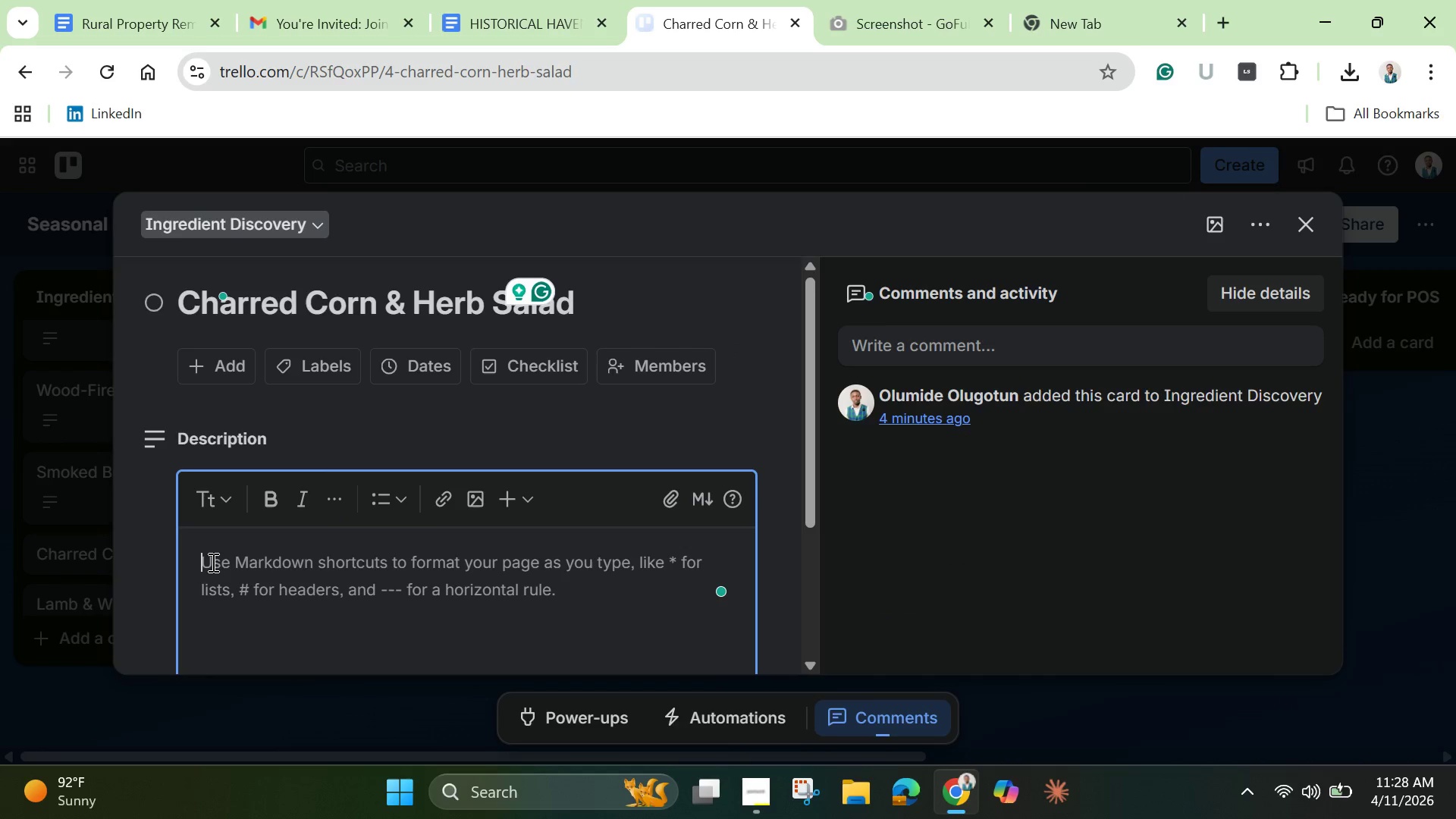 
type(Fresh corn with herbs aa)
key(Backspace)
type(nd light dressing )
key(Backspace)
type(.)
 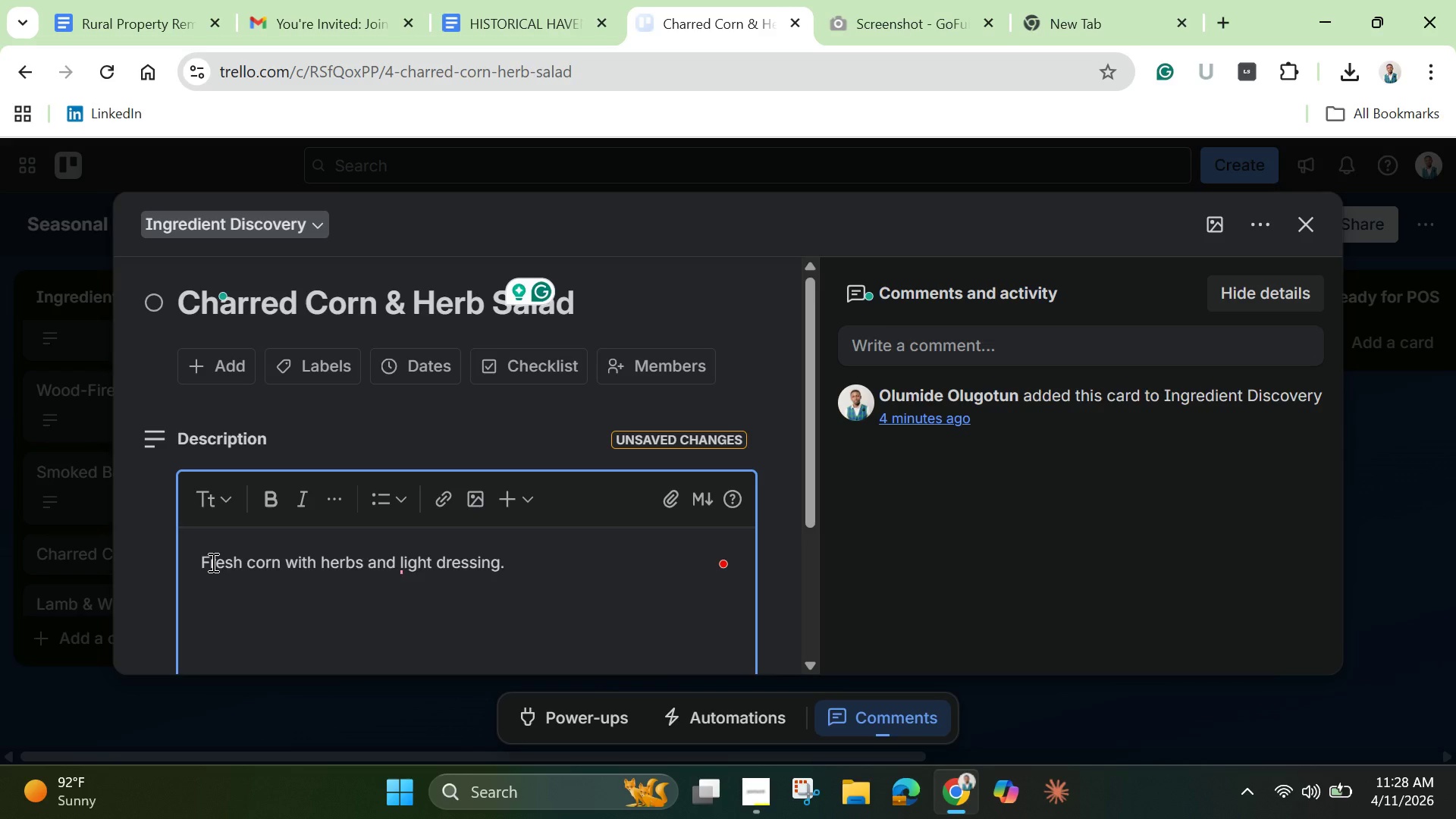 
key(Enter)
 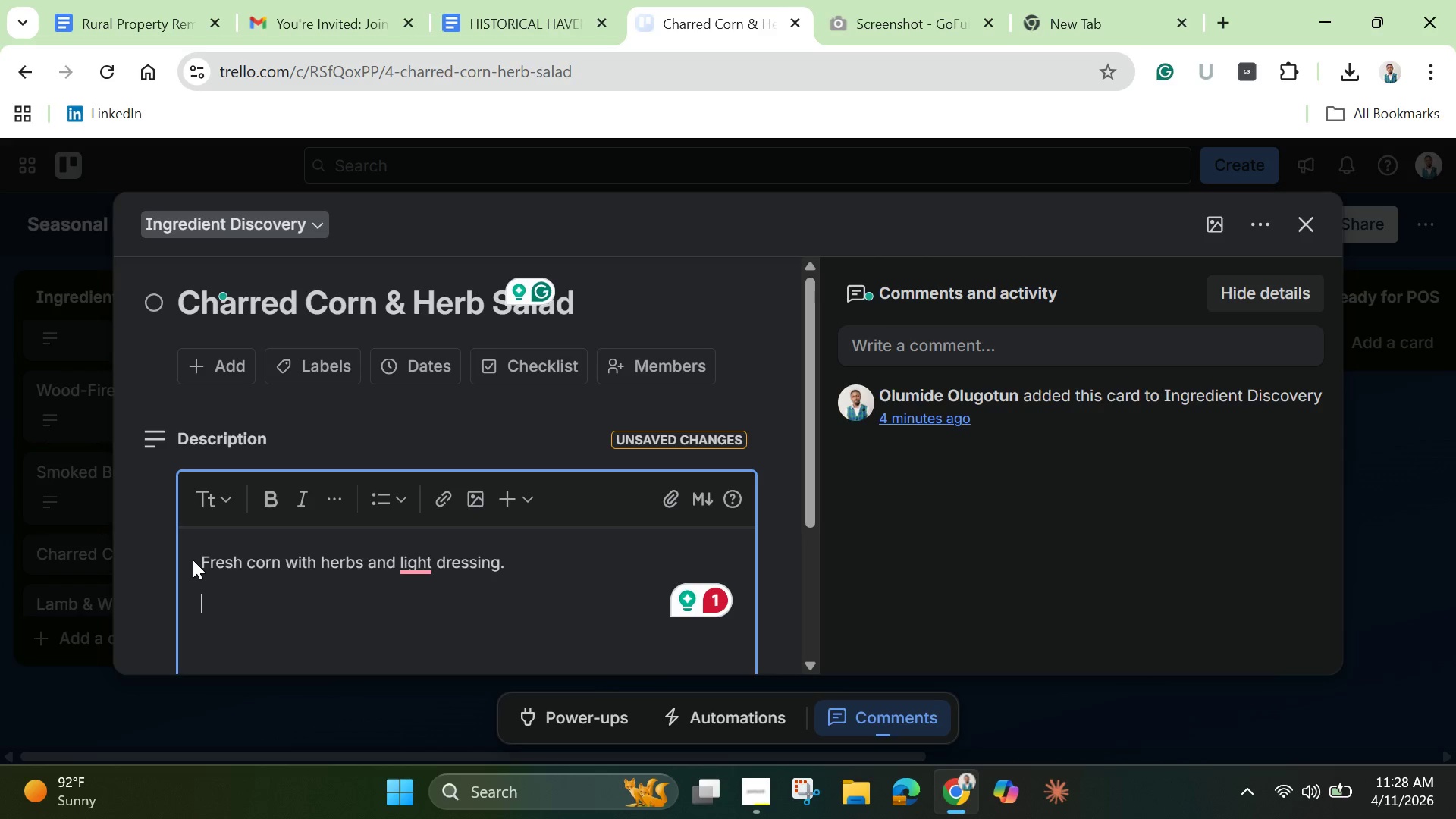 
left_click([203, 568])
 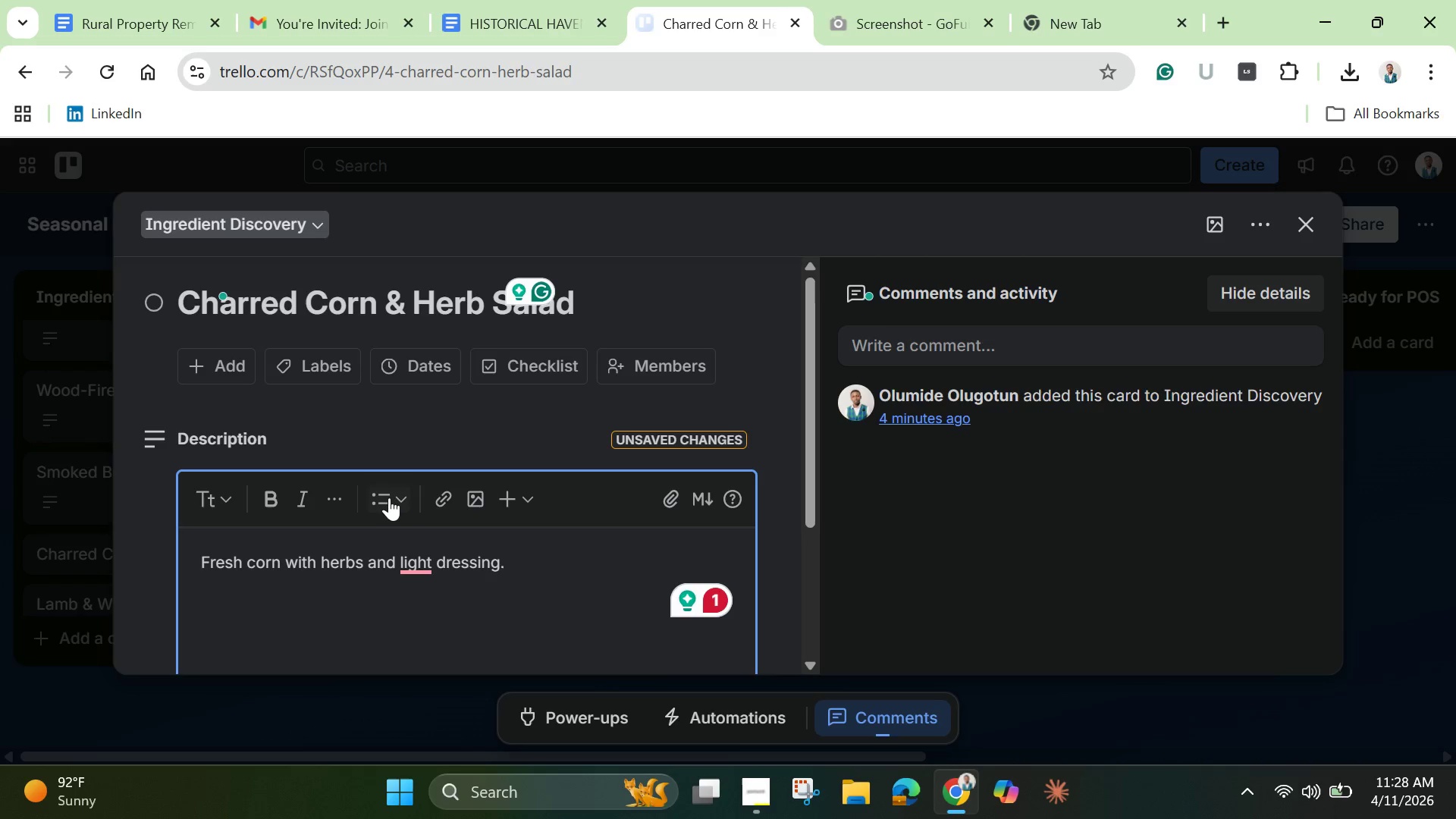 
left_click([386, 495])
 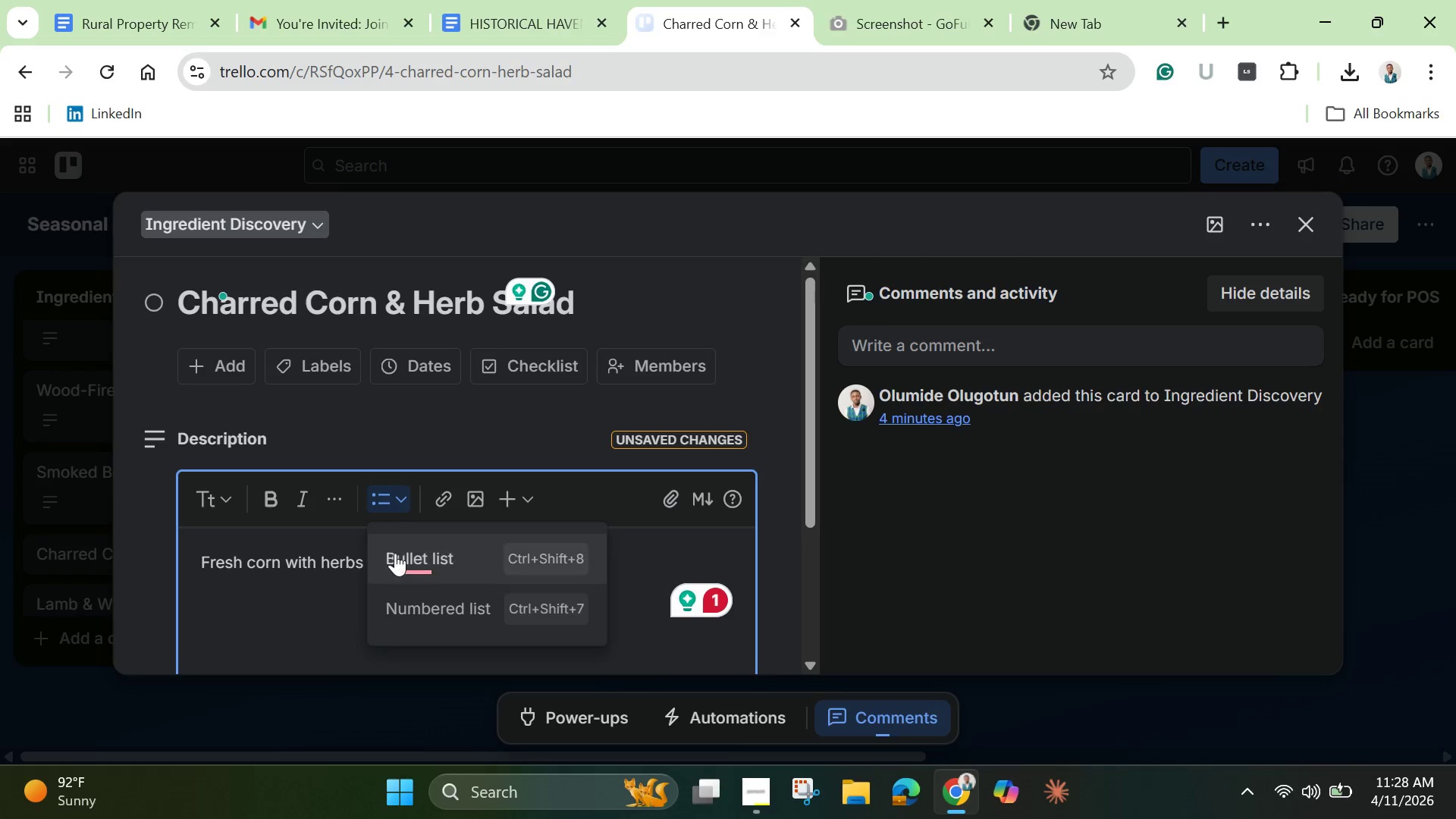 
left_click([400, 554])
 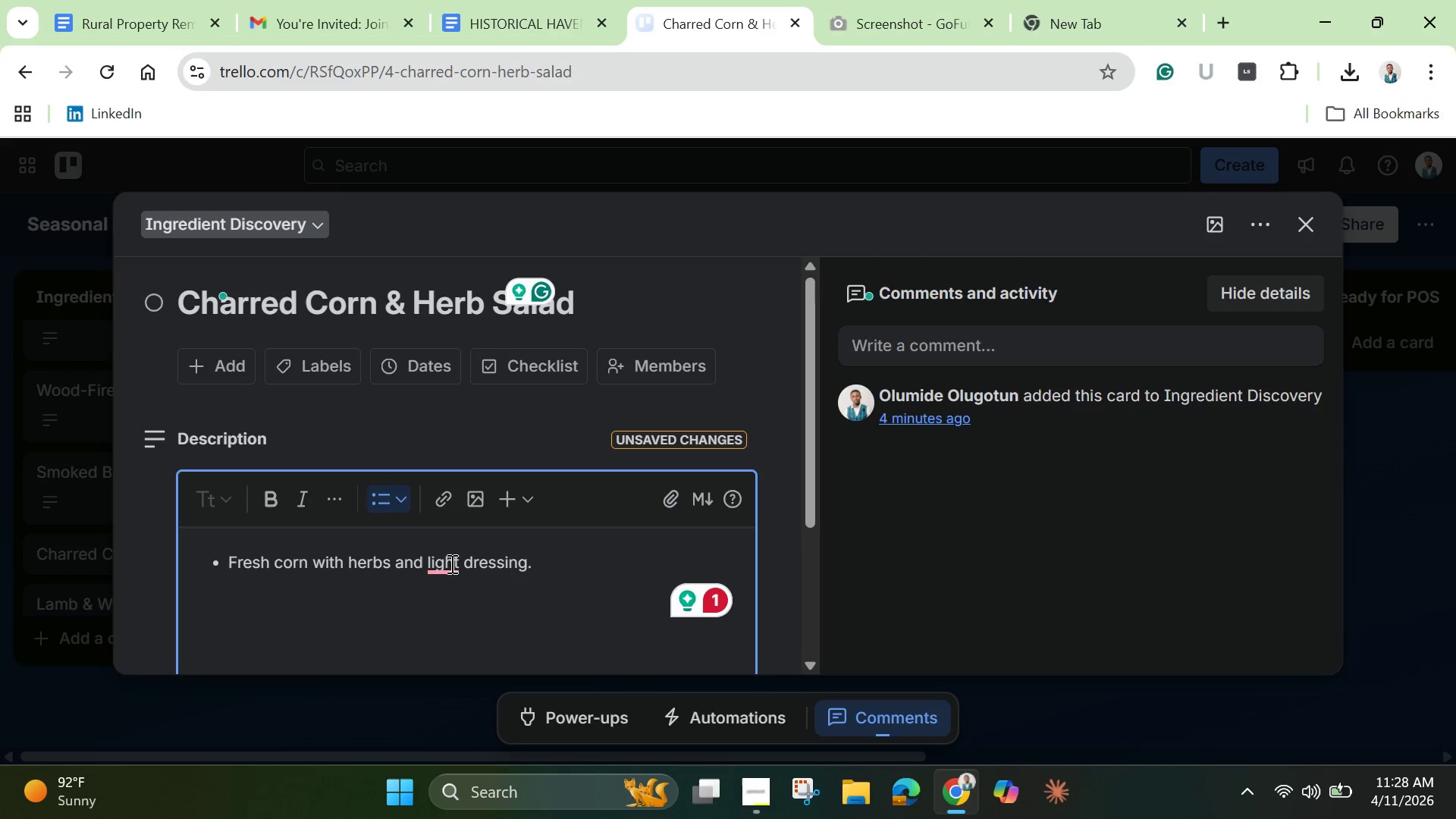 
mouse_move([438, 593])
 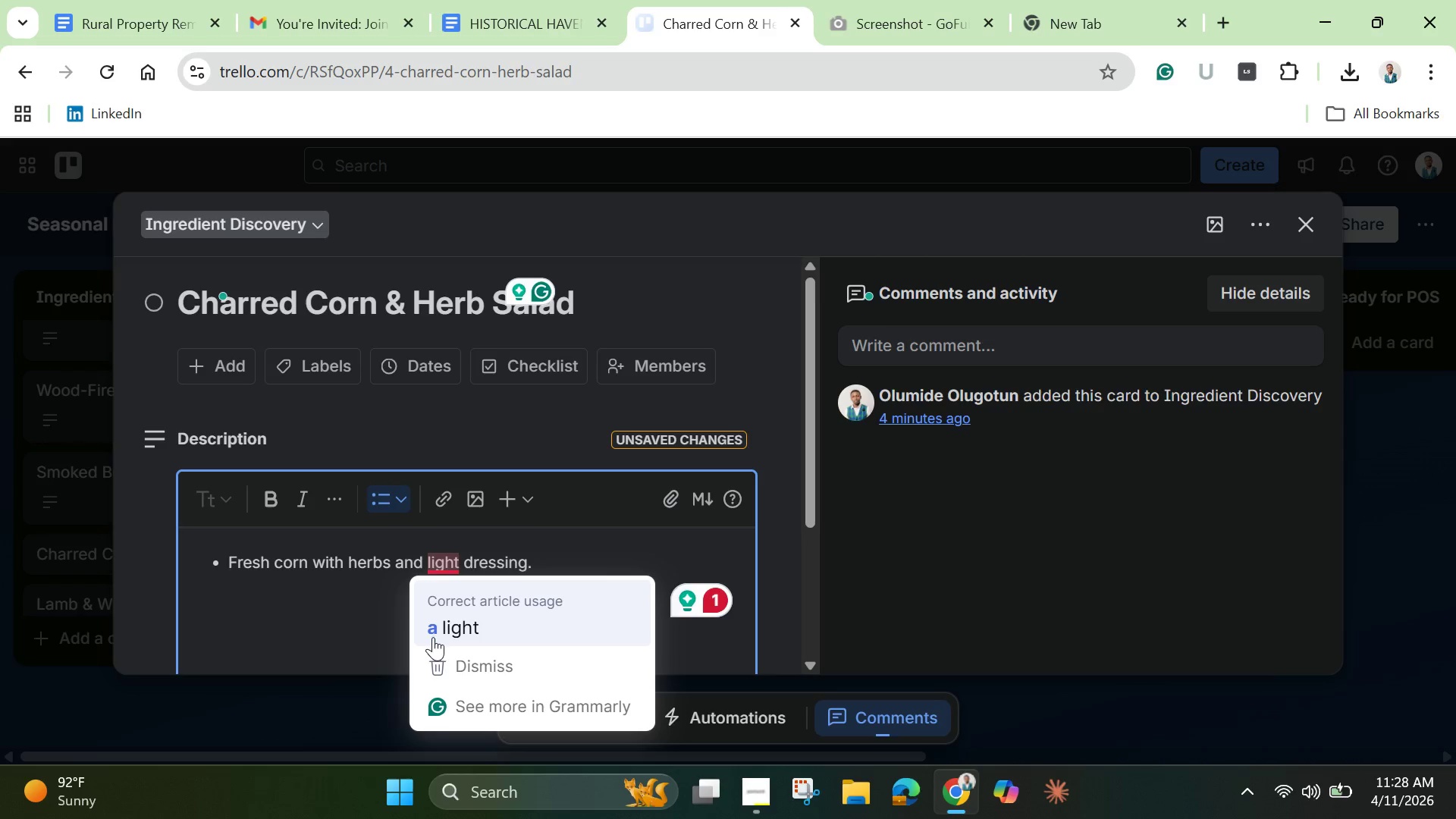 
left_click([433, 637])
 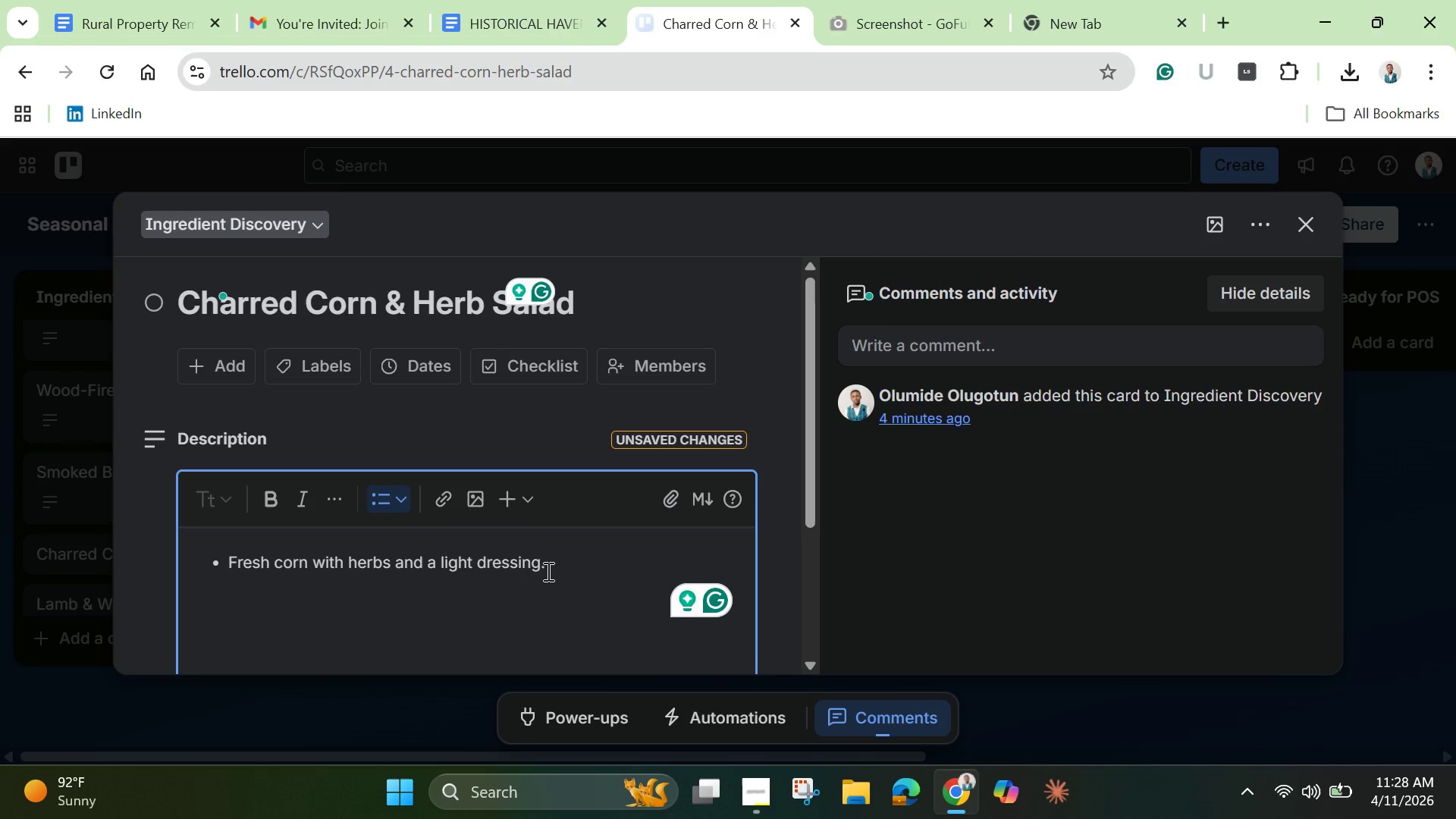 
left_click([553, 568])
 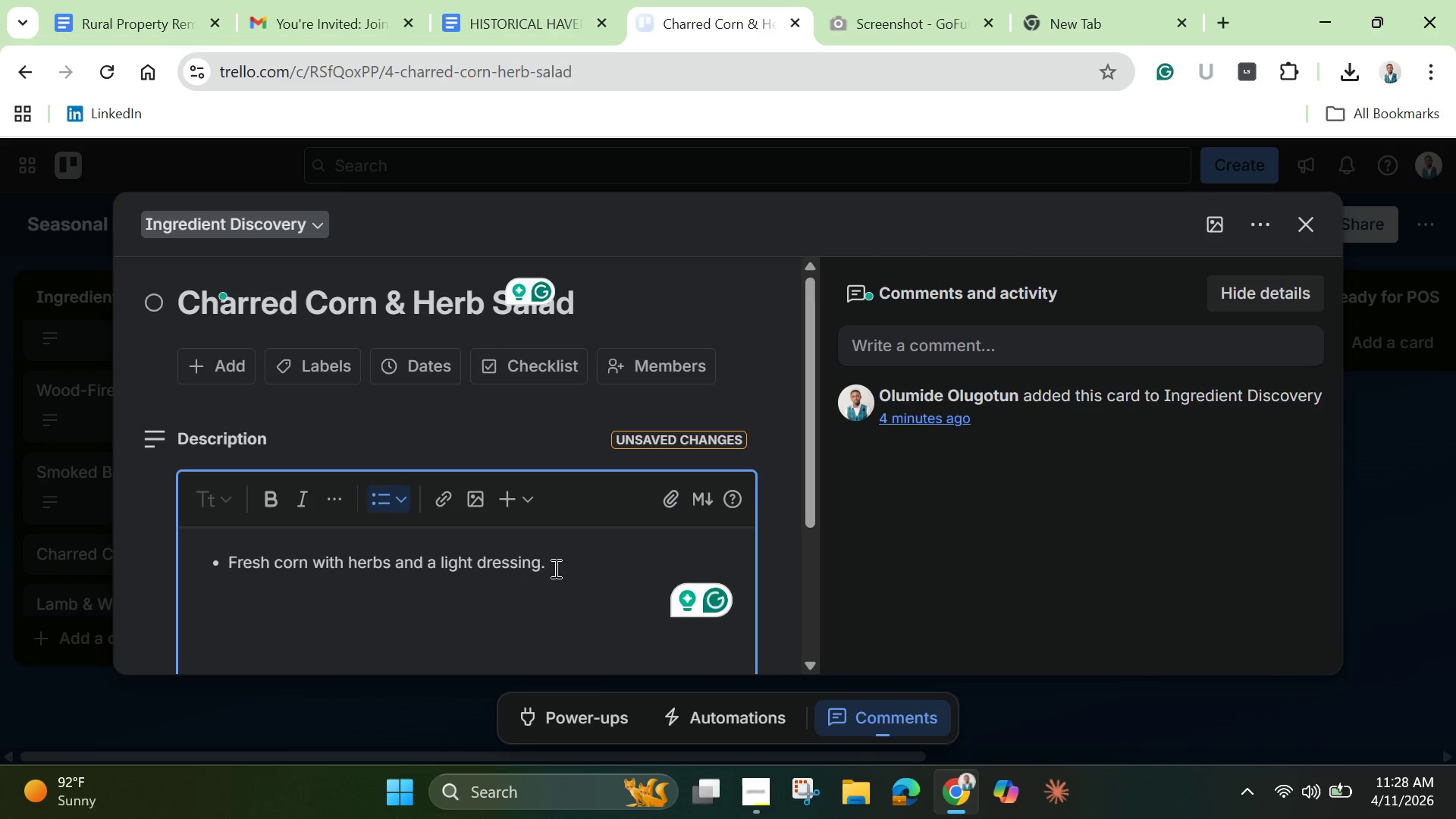 
key(Enter)
 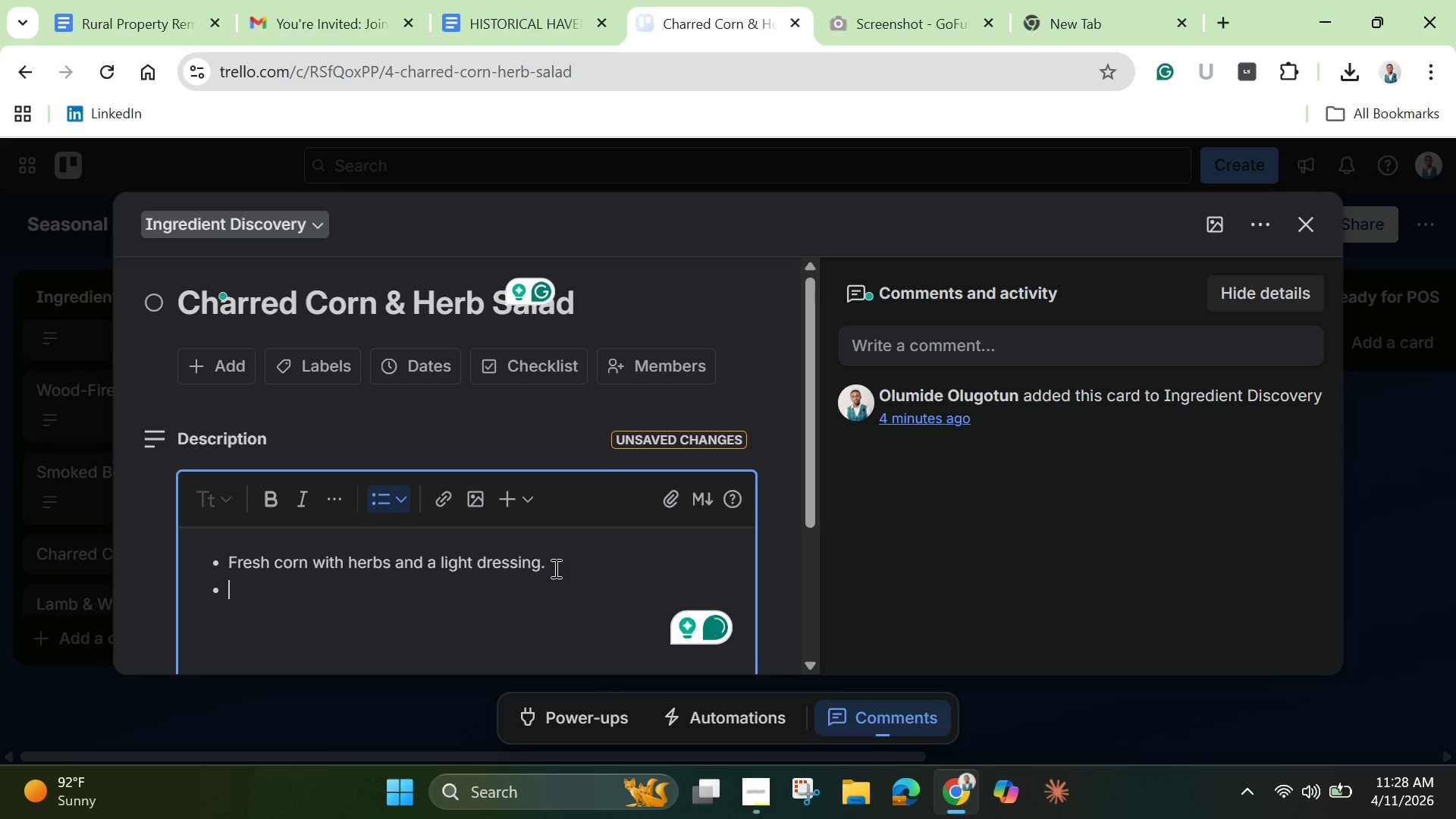 
type(Balance sweetness and acidity.)
 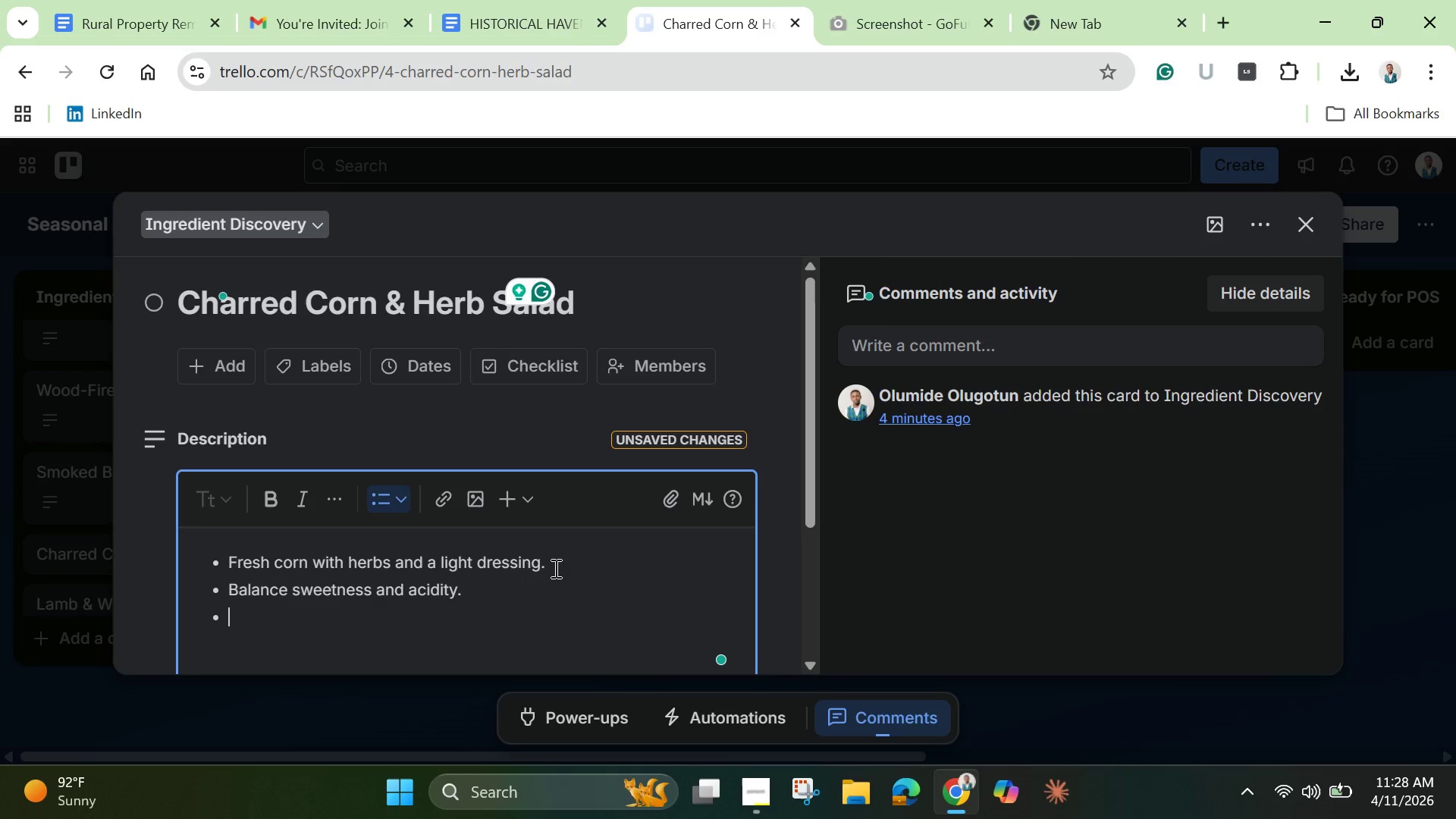 
key(Enter)
 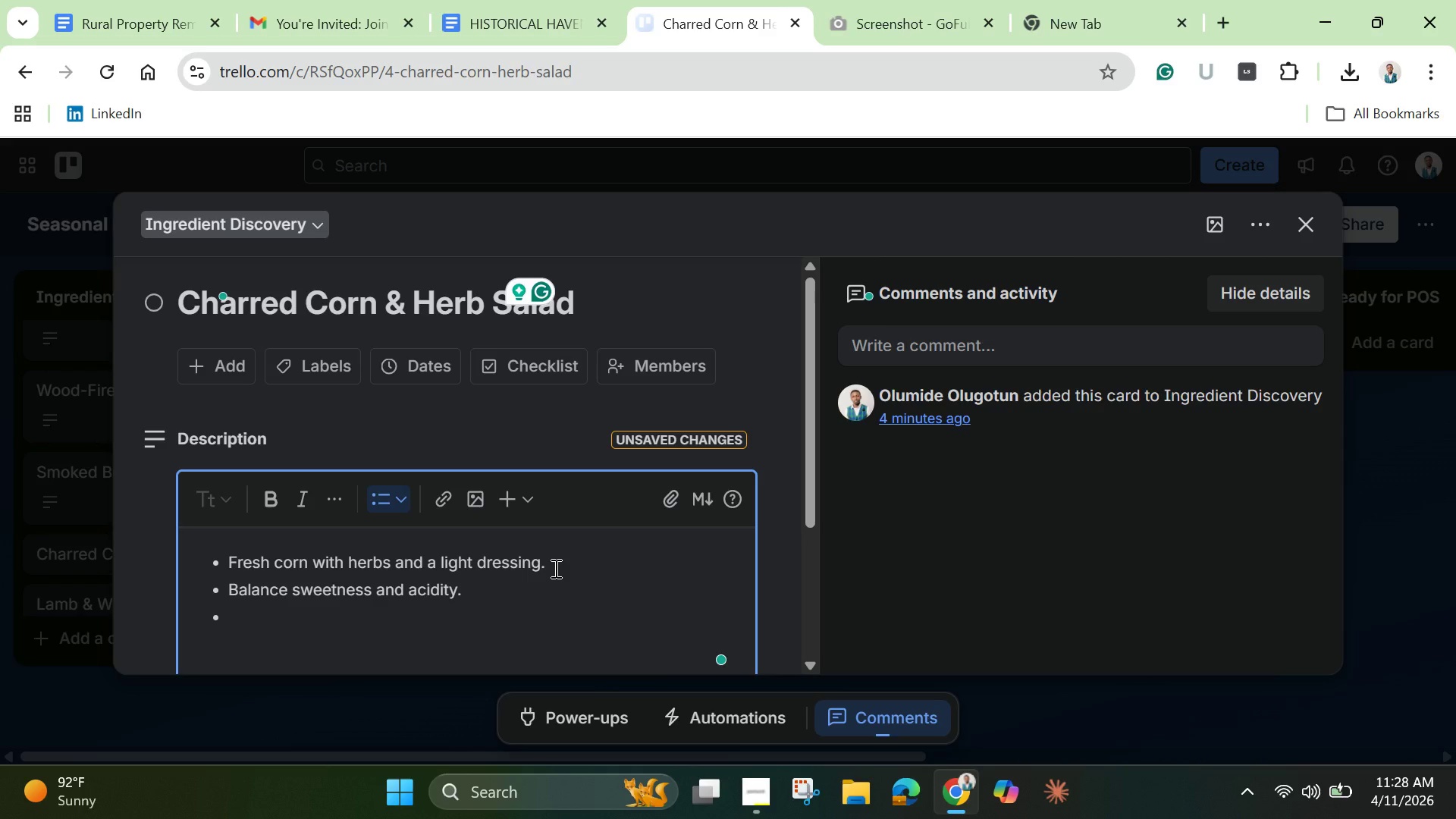 
key(Backspace)
 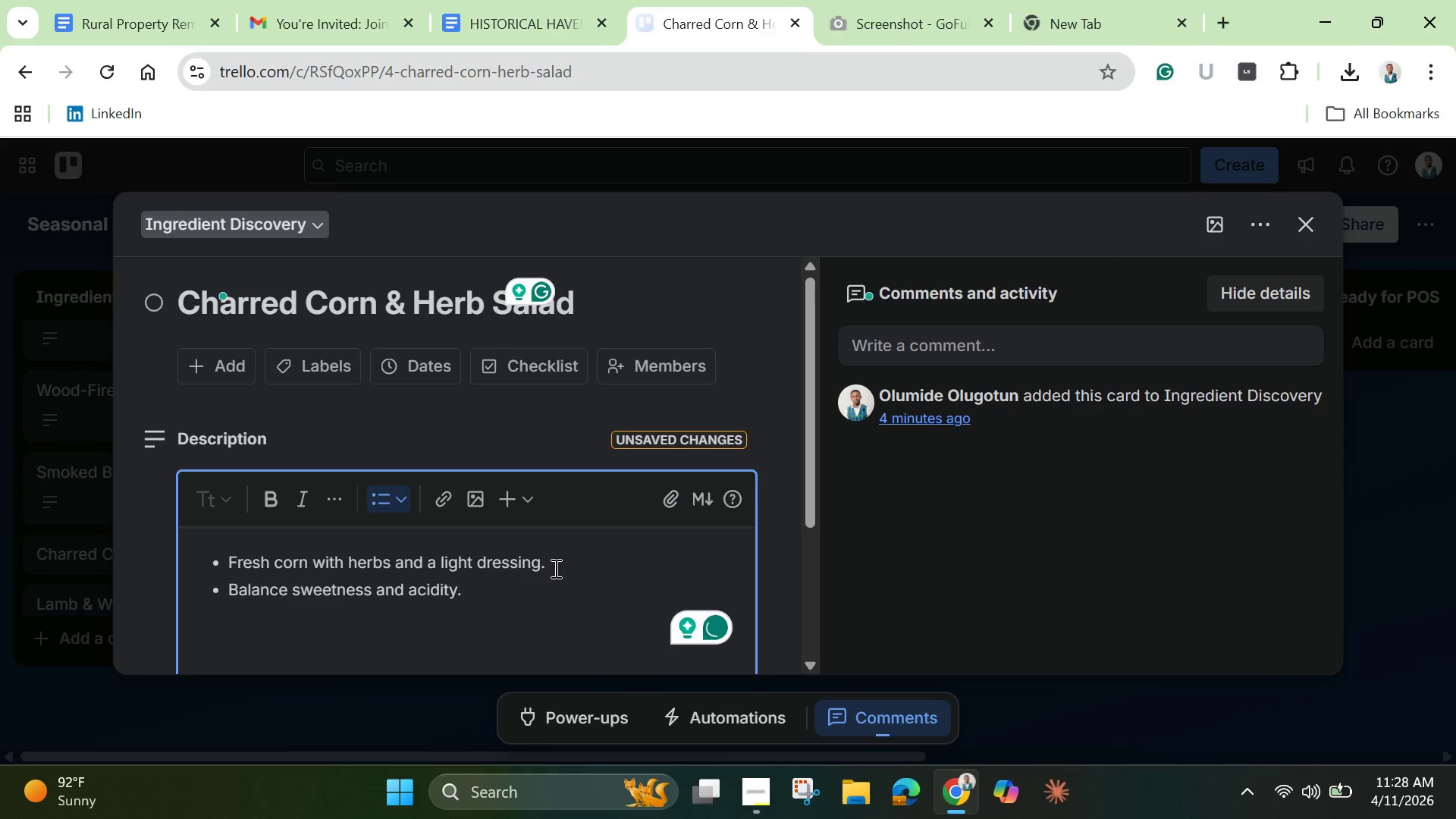 
scroll: coordinate [508, 503], scroll_direction: down, amount: 2.0
 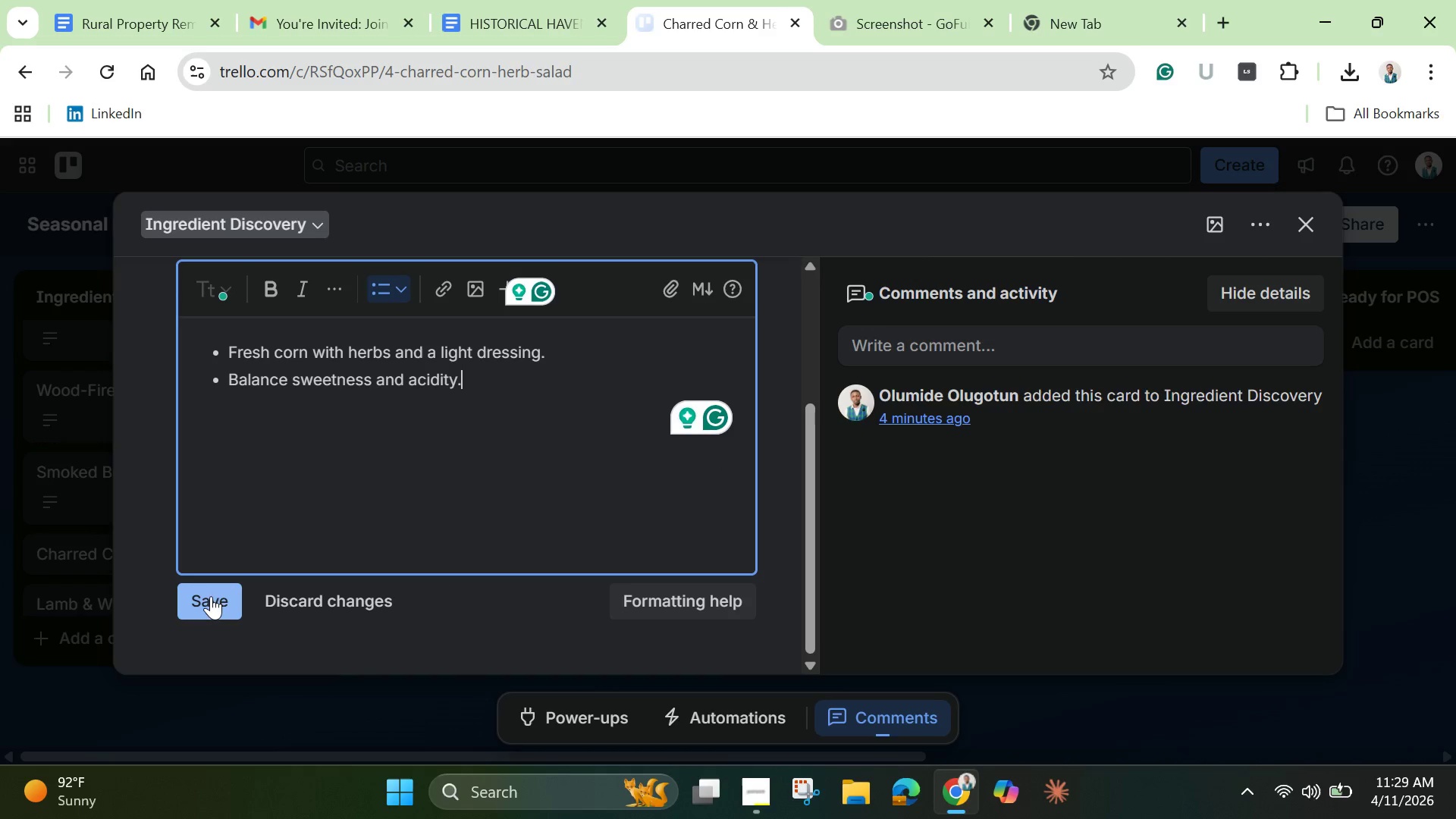 
left_click([212, 591])
 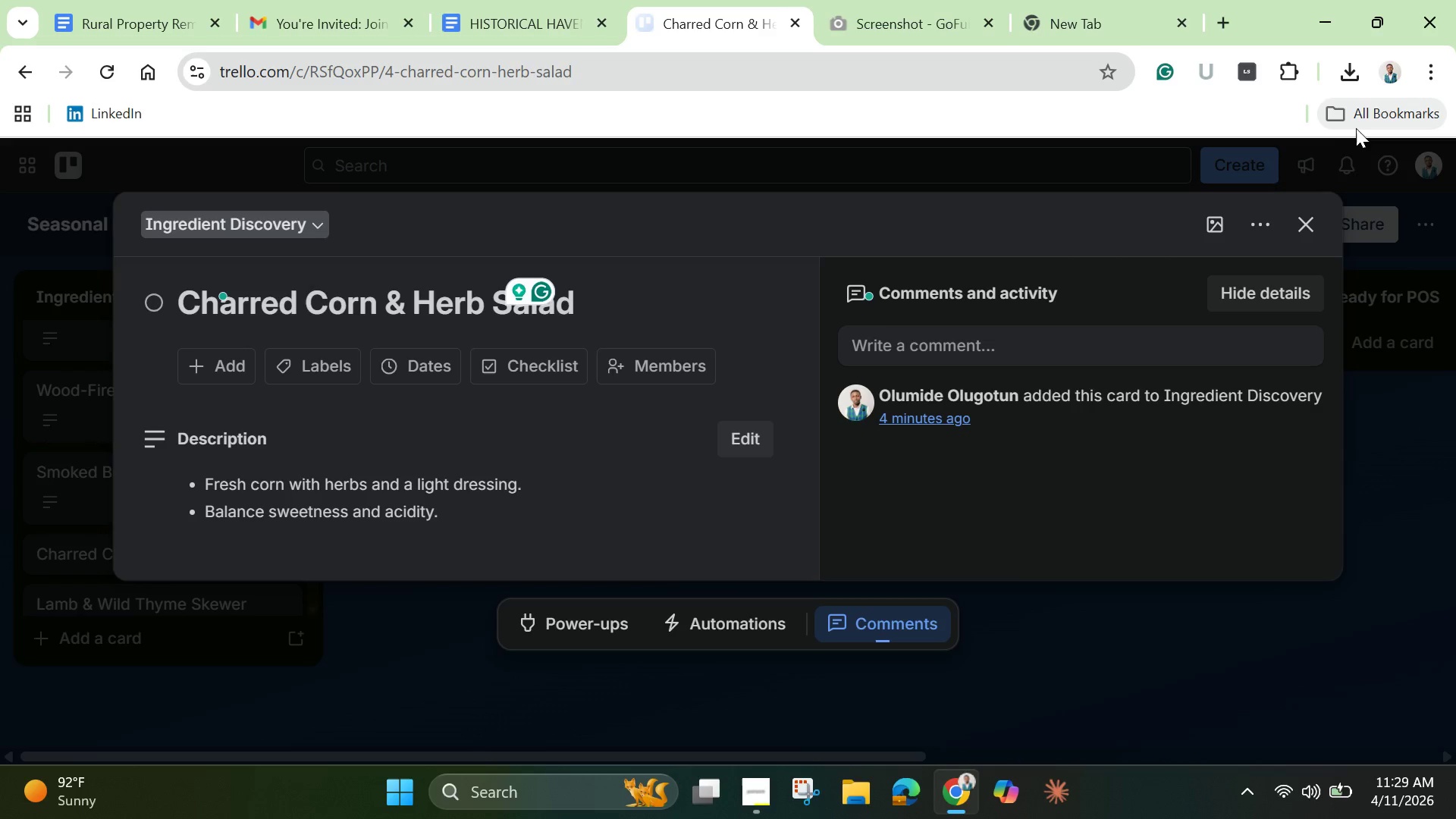 
left_click([1304, 219])
 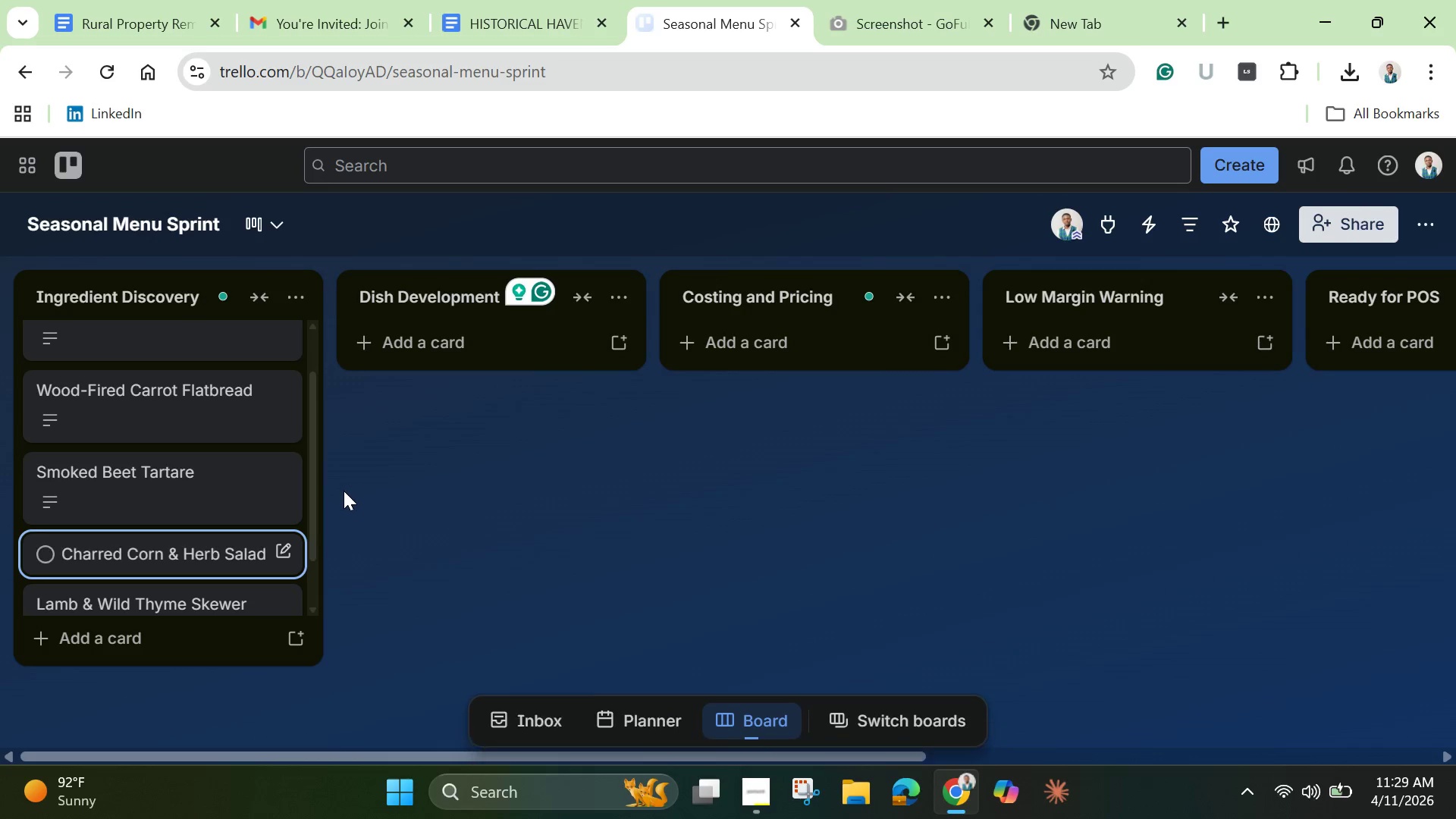 
scroll: coordinate [190, 528], scroll_direction: down, amount: 3.0
 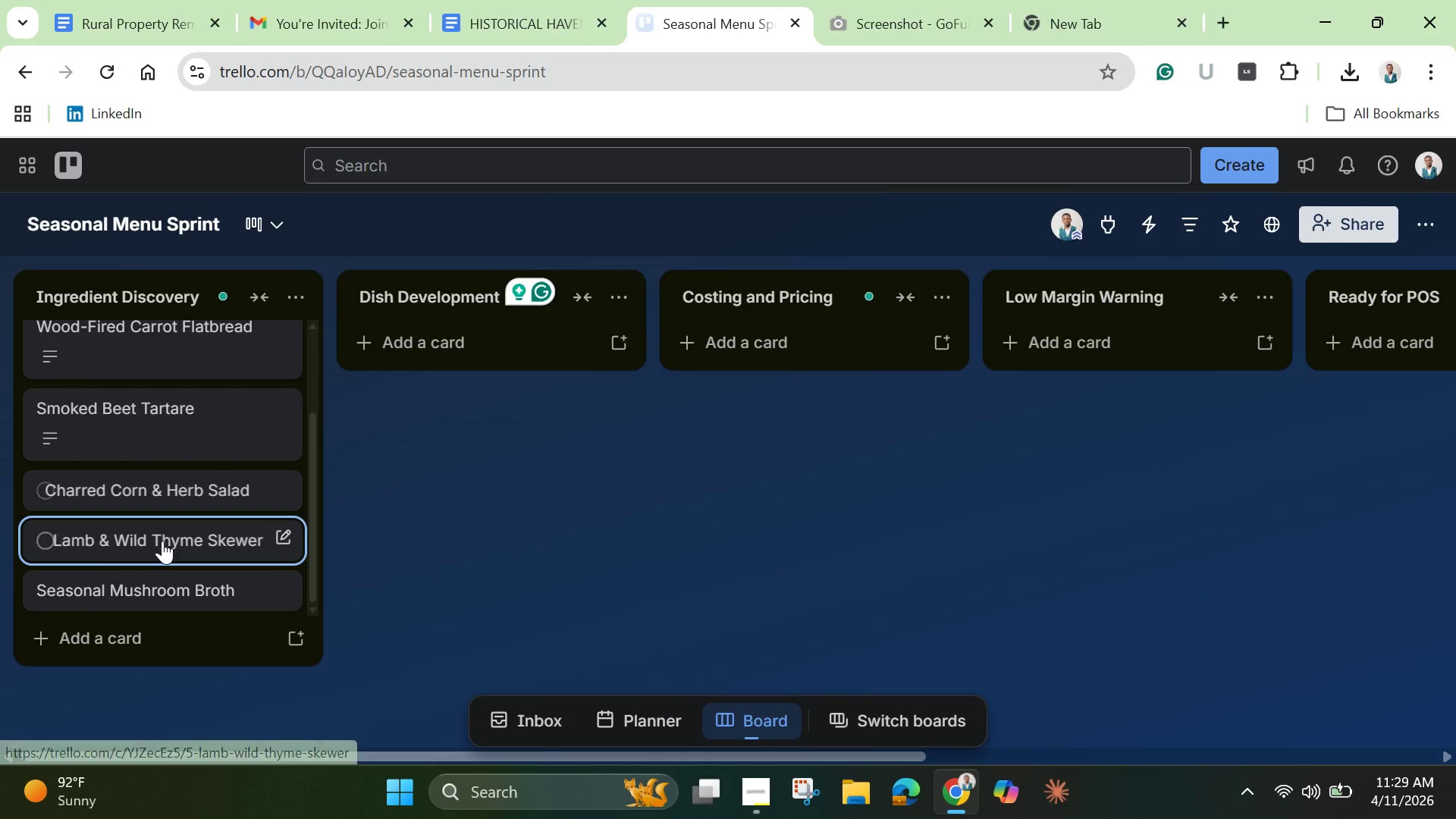 
left_click([162, 541])
 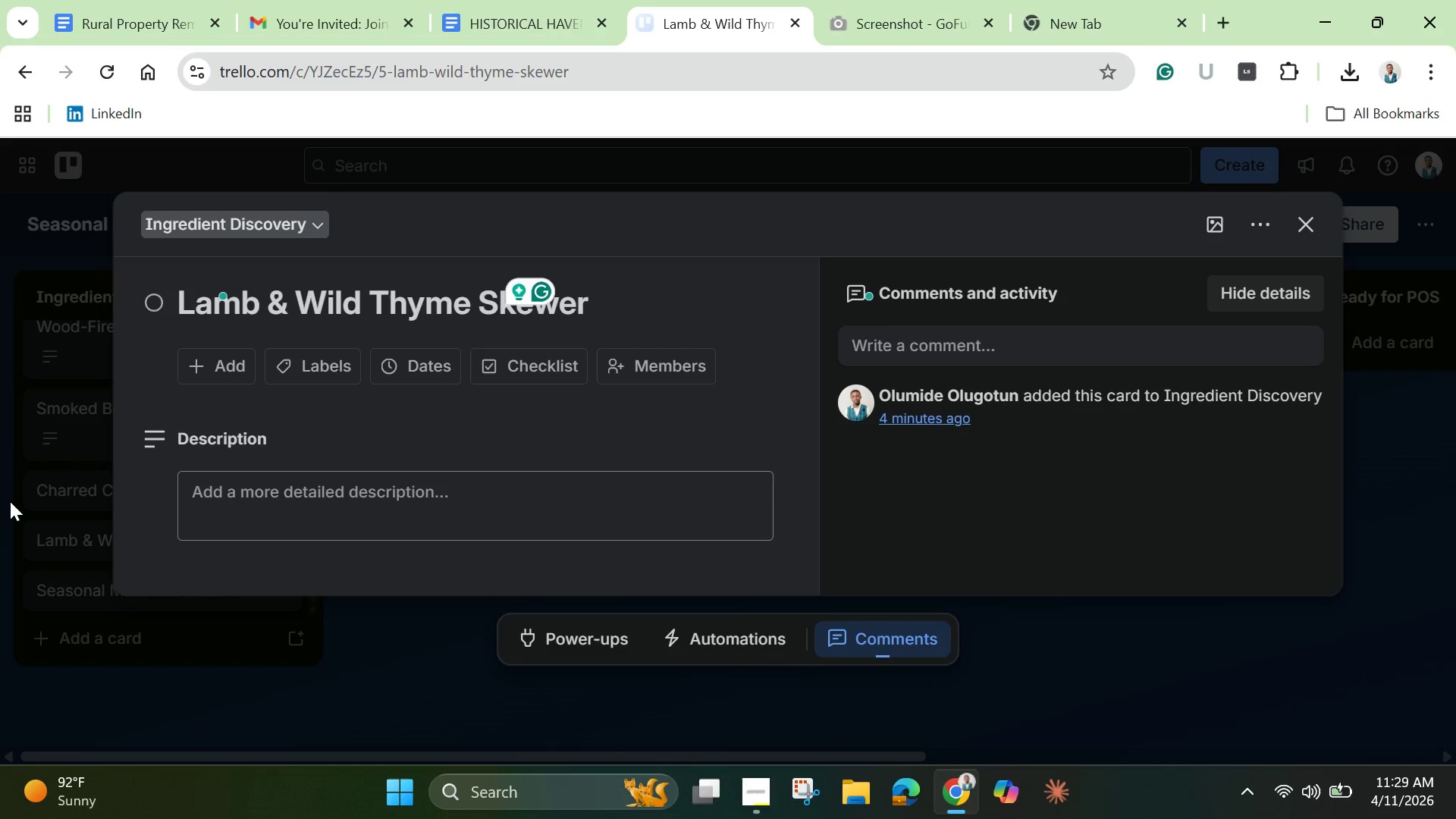 
left_click([71, 500])
 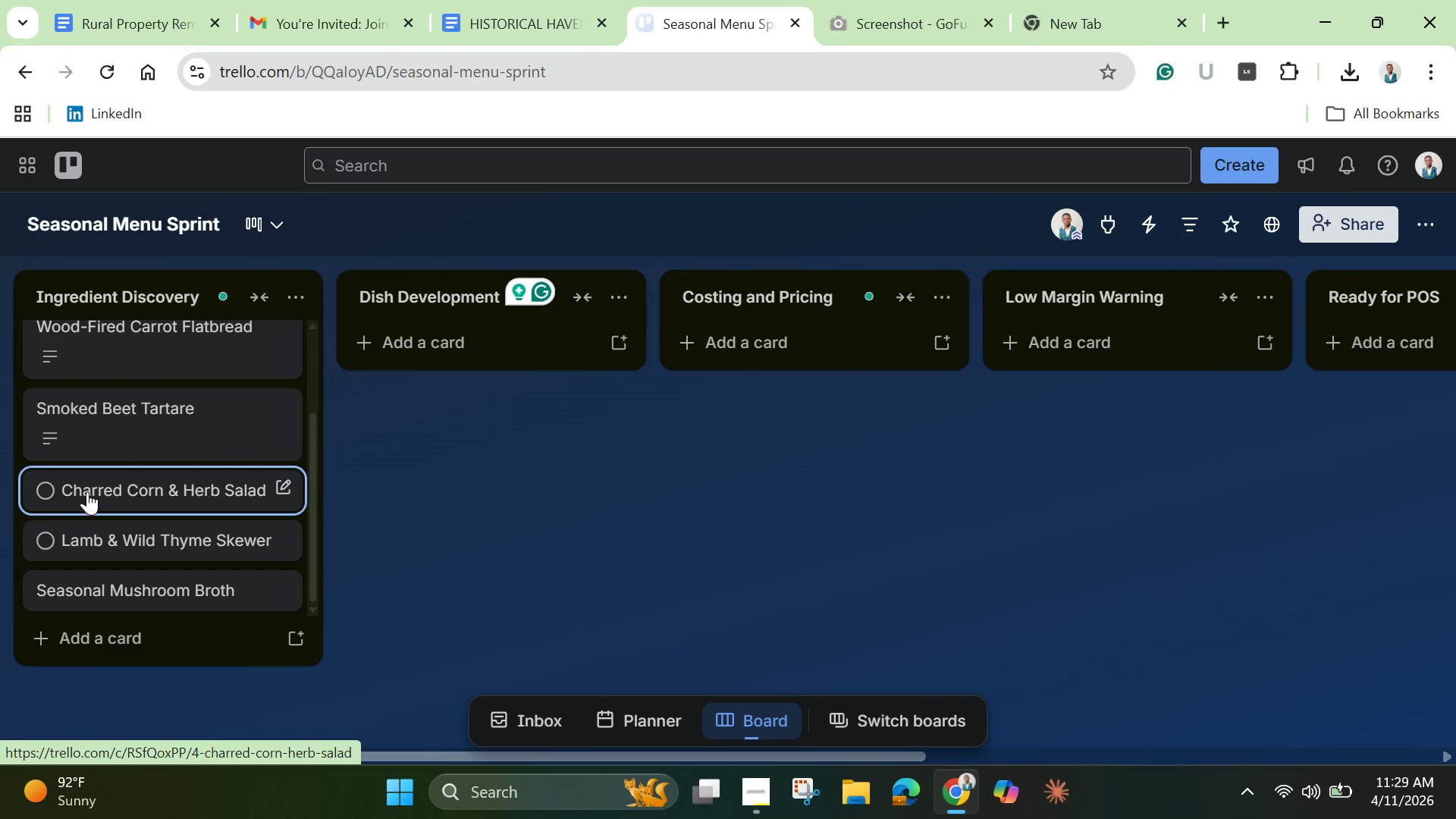 
left_click([93, 488])
 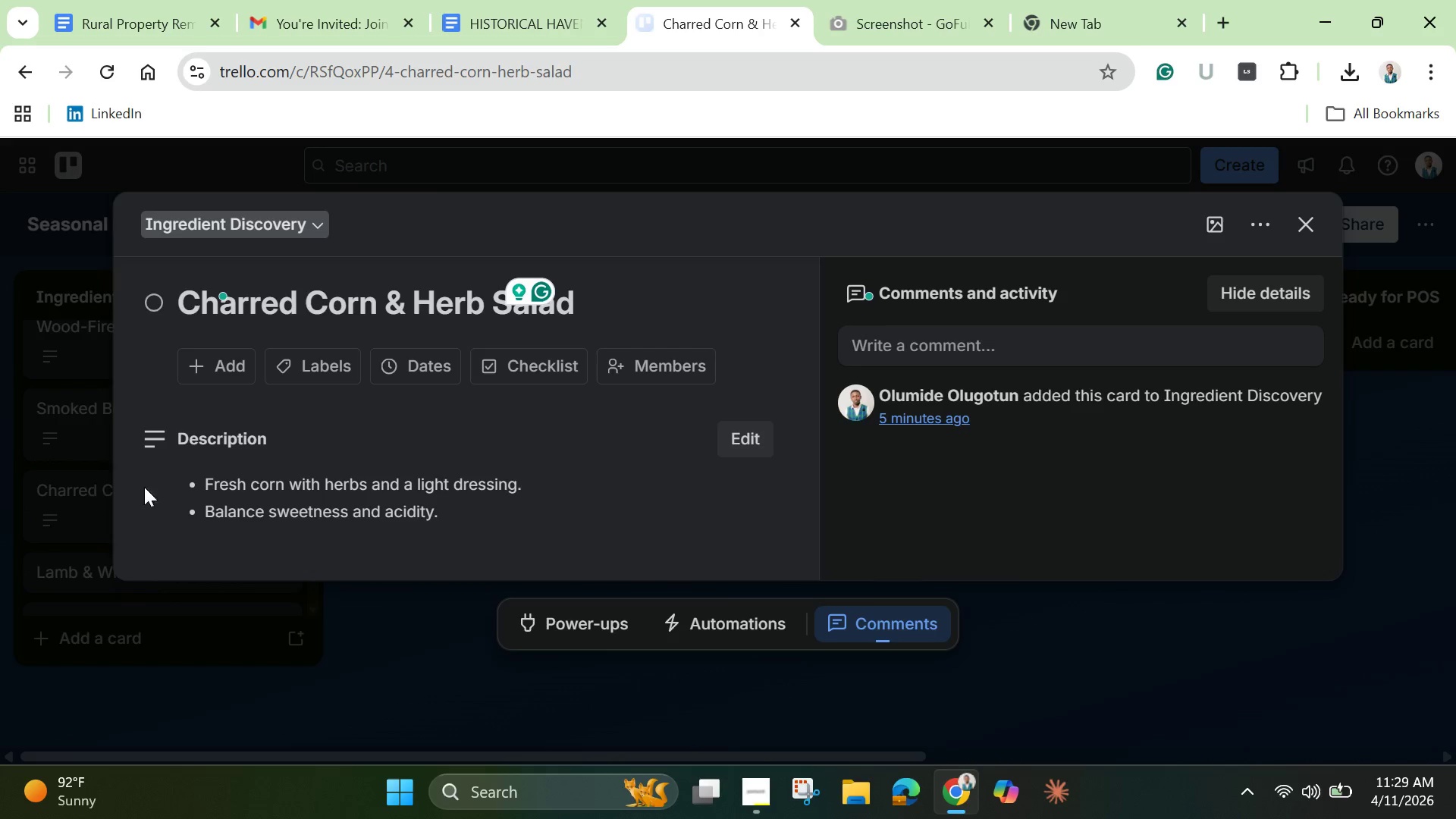 
scroll: coordinate [488, 484], scroll_direction: down, amount: 2.0
 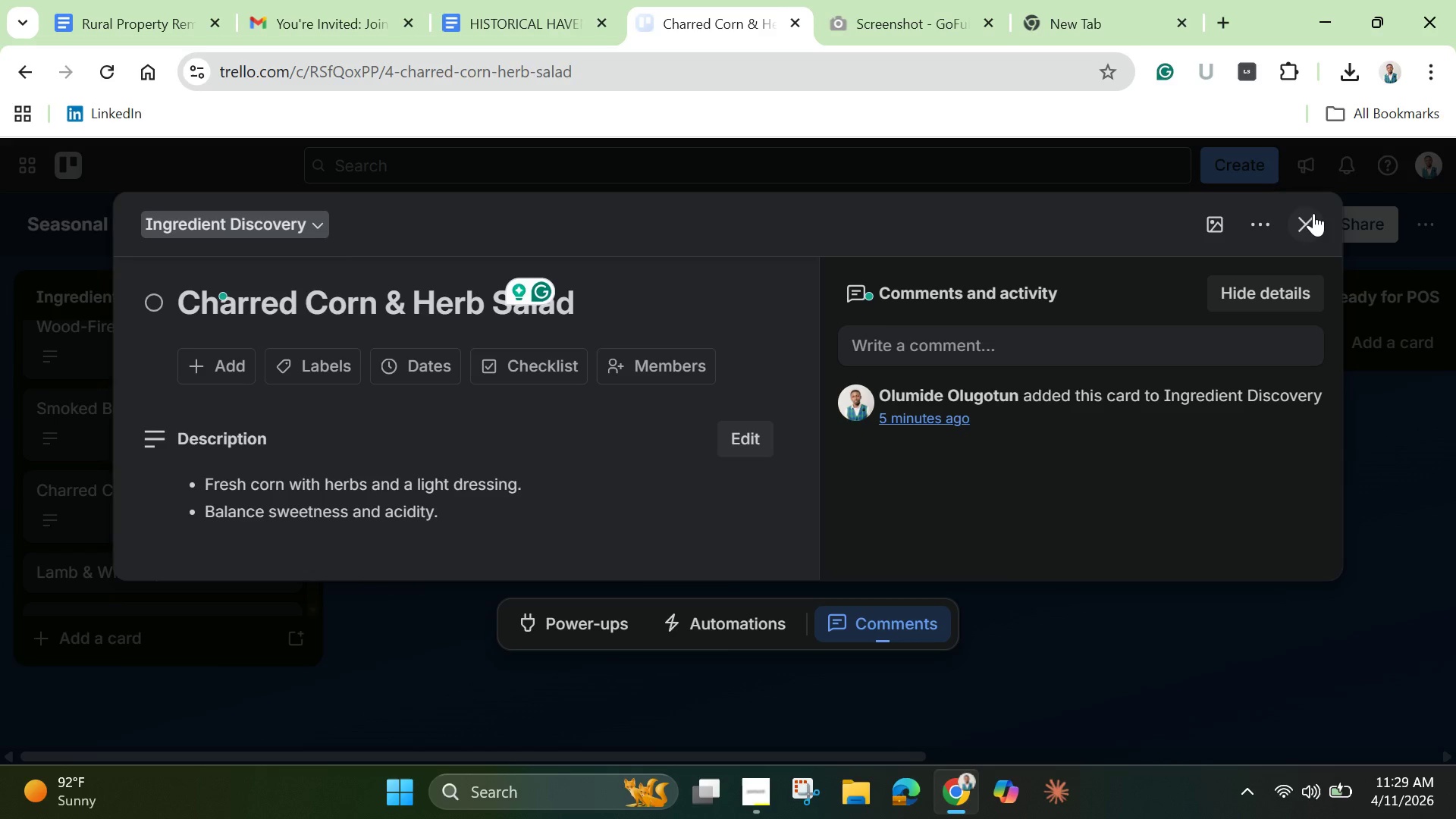 
left_click([1307, 219])
 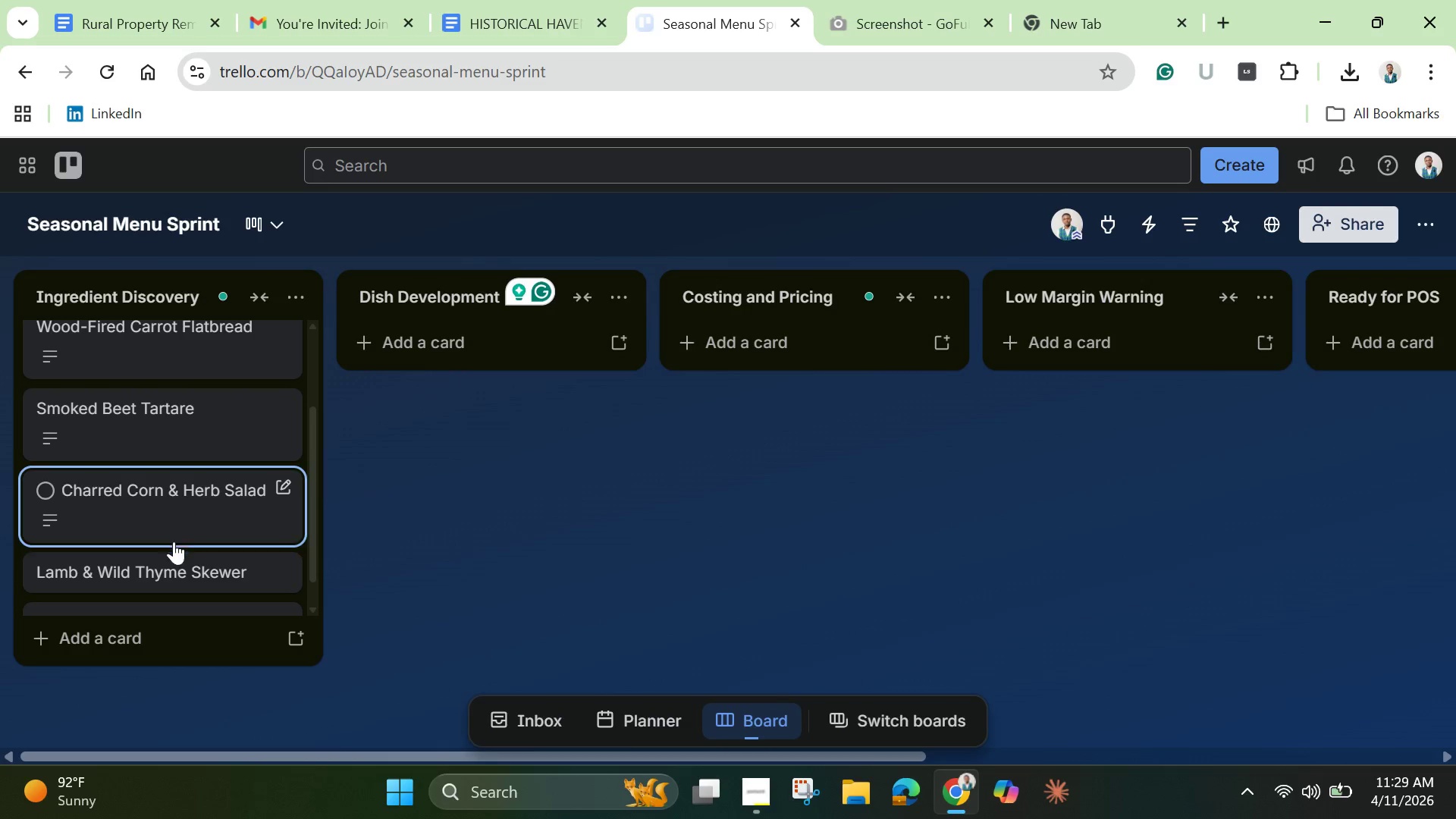 
left_click([168, 573])
 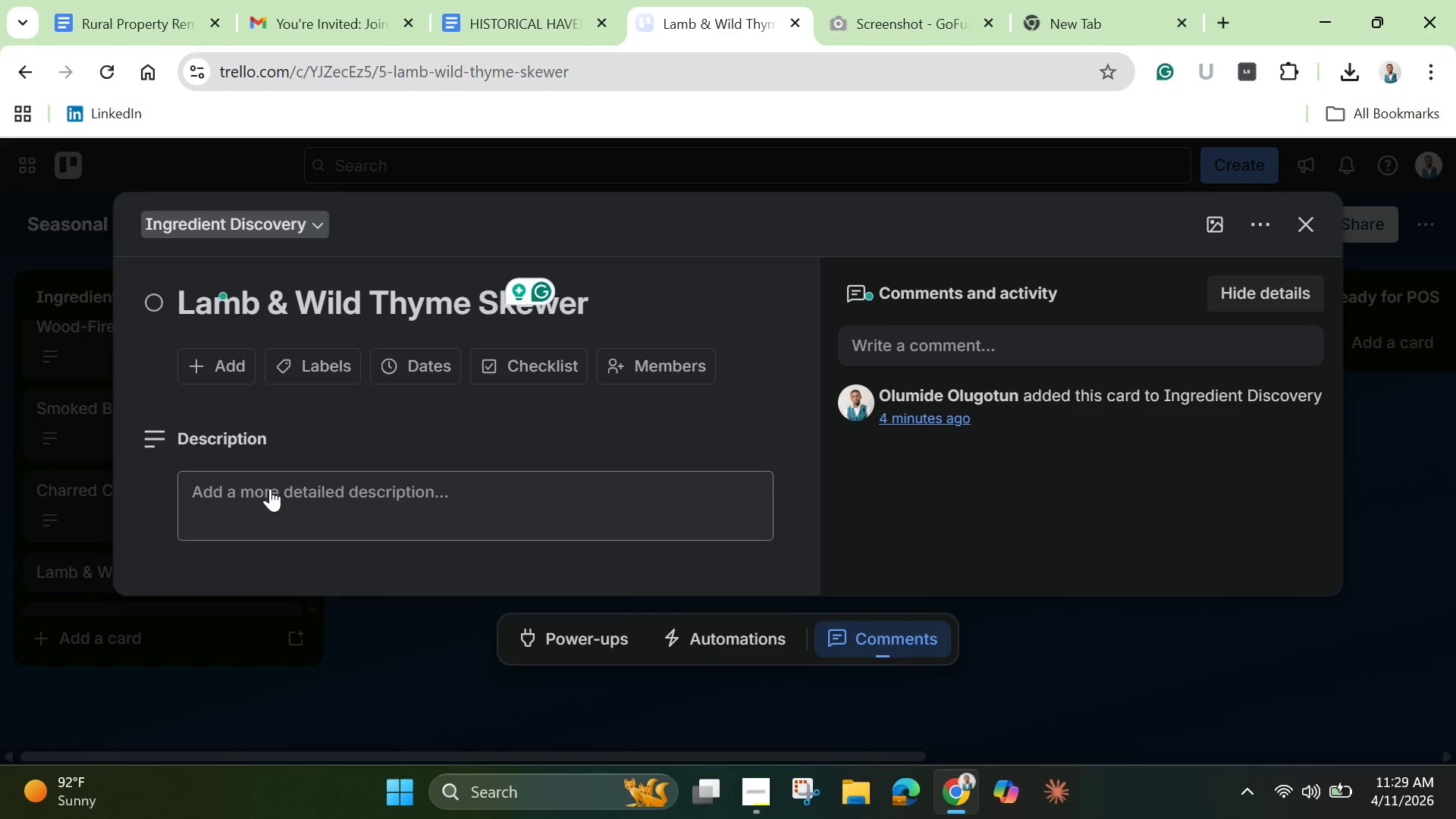 
left_click([274, 491])
 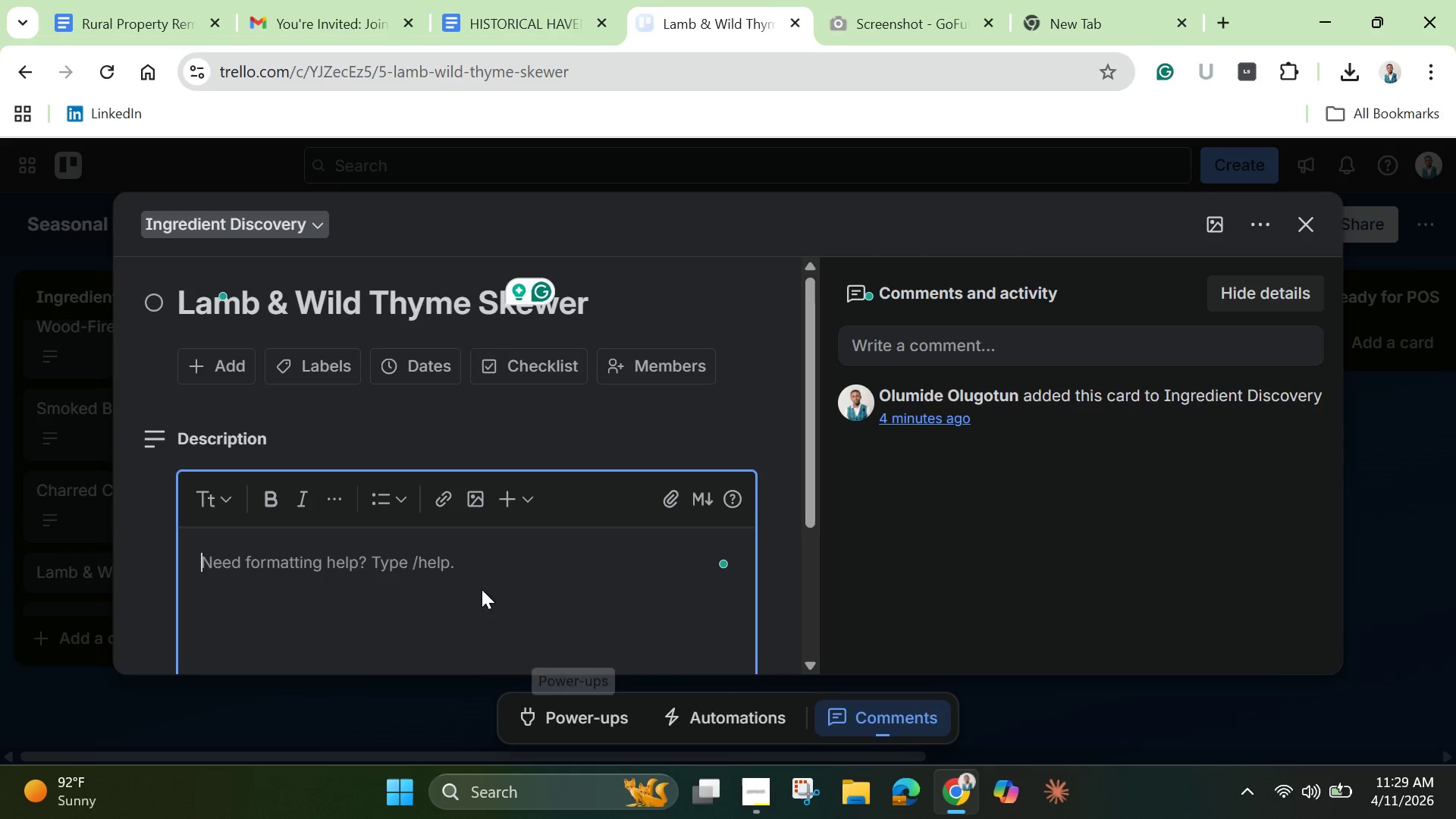 
wait(8.22)
 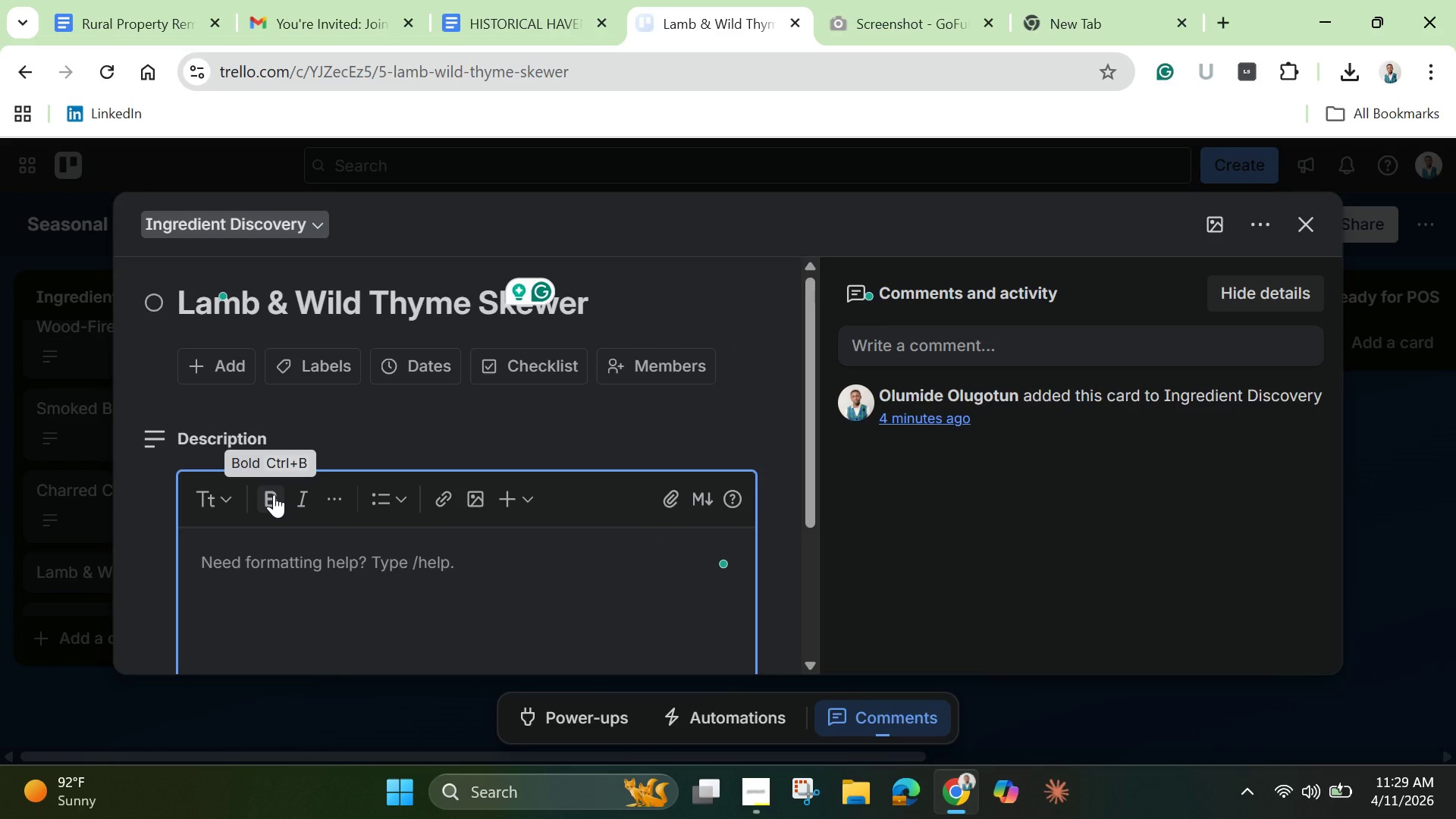 
type(Grilled lamb skewers with herb infud)
key(Backspace)
type(sion.)
 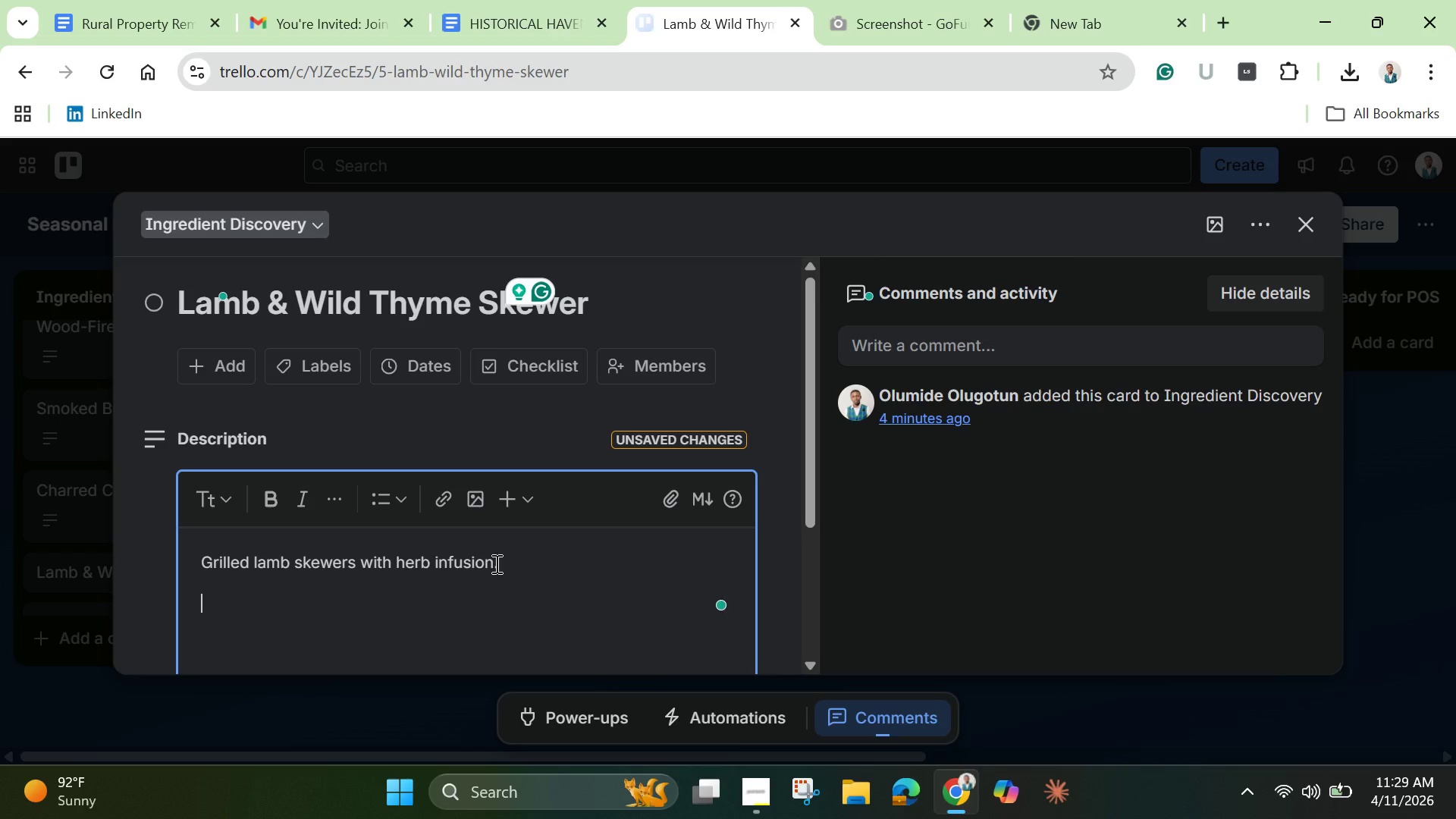 
key(Enter)
 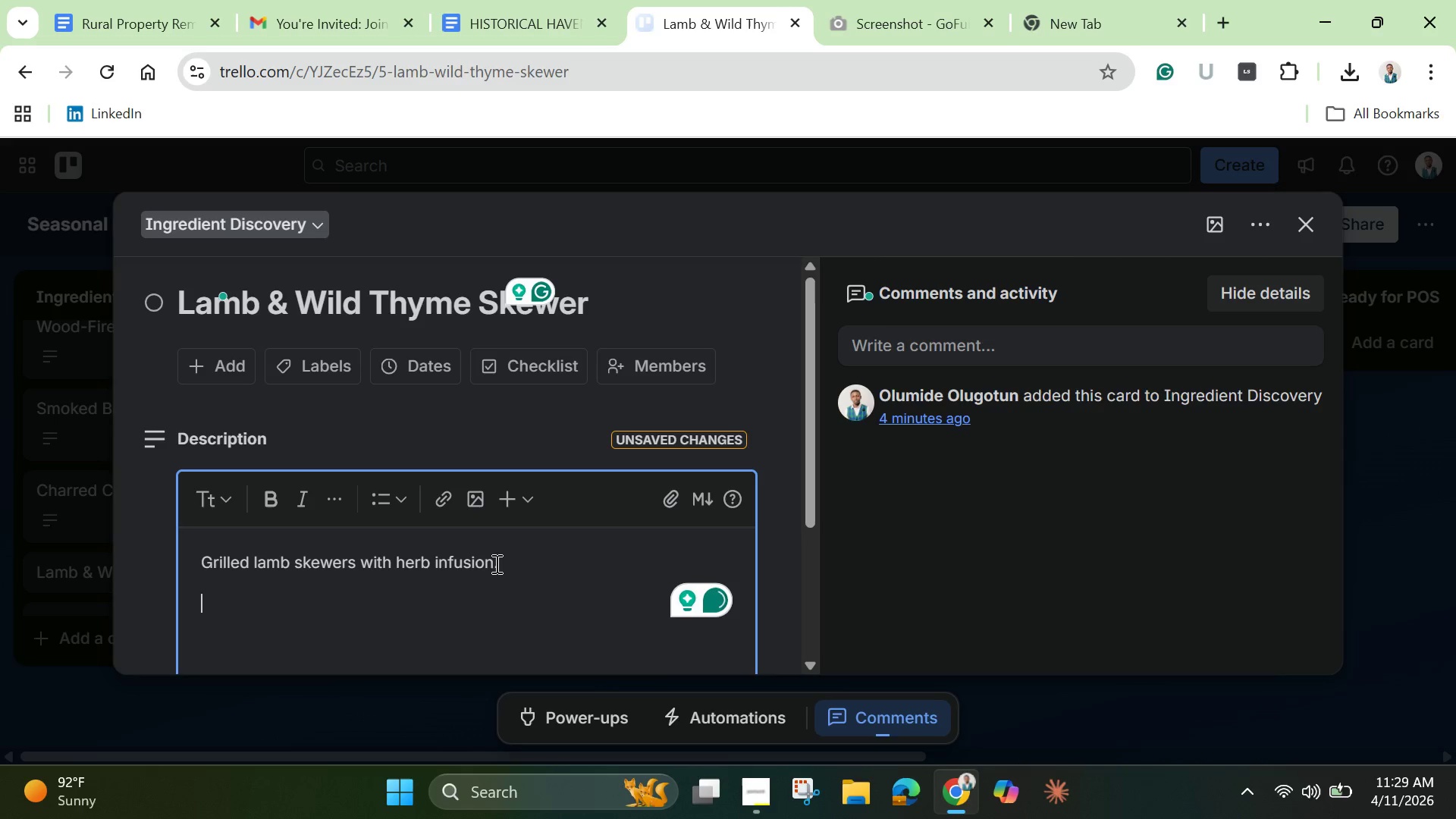 
type(Focus on doneness and seasoning. )
 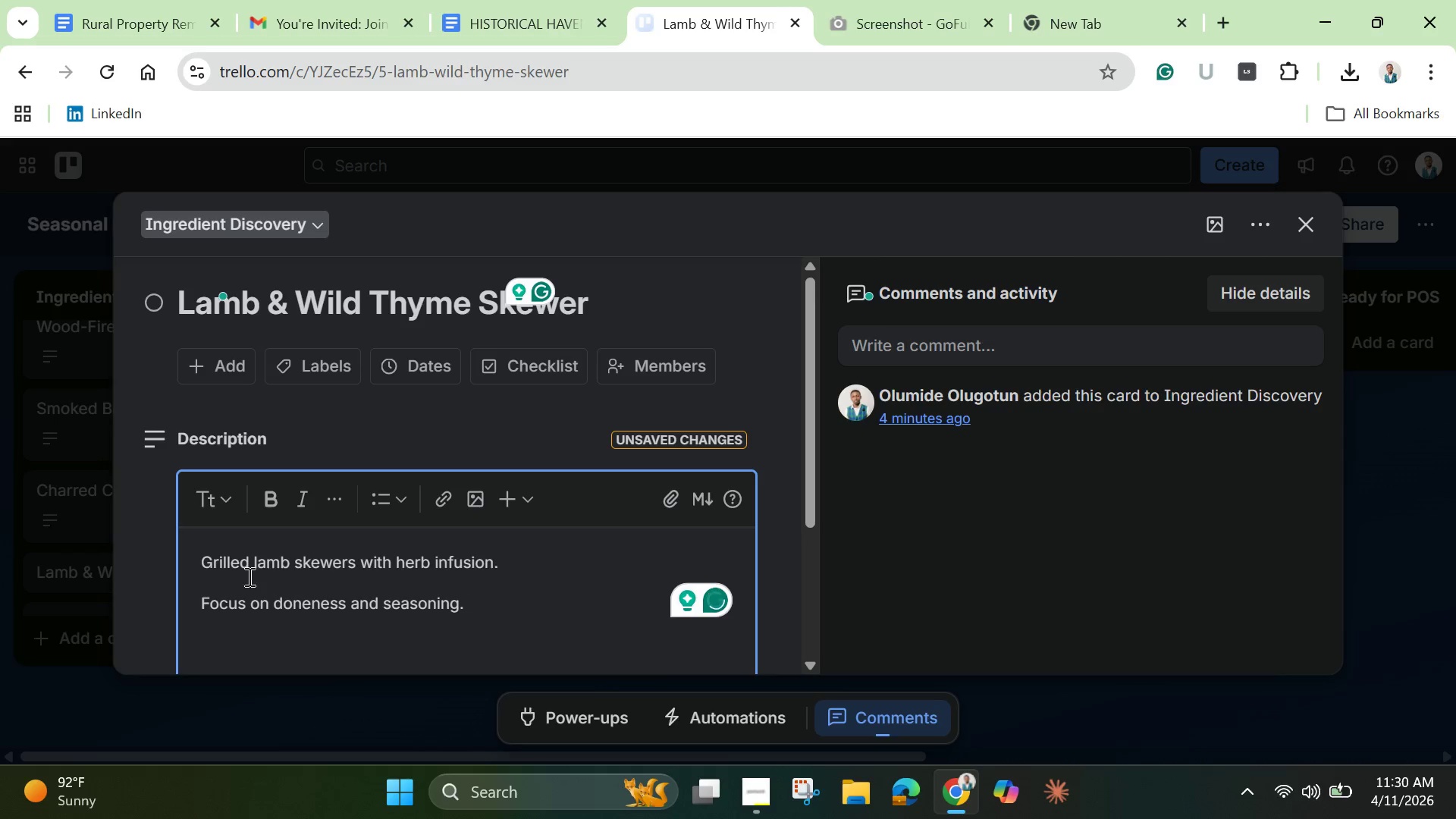 
left_click([202, 559])
 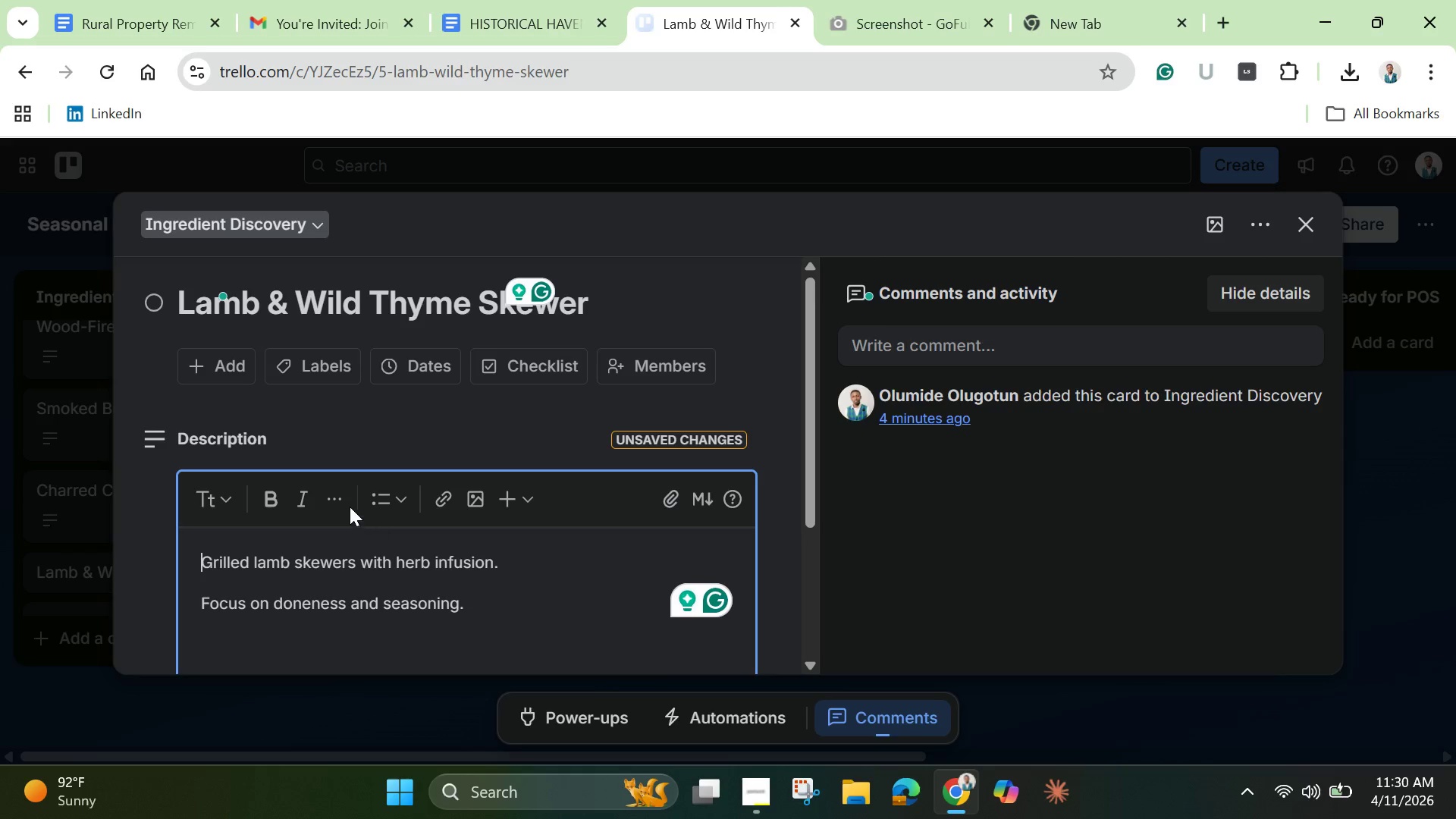 
left_click([378, 504])
 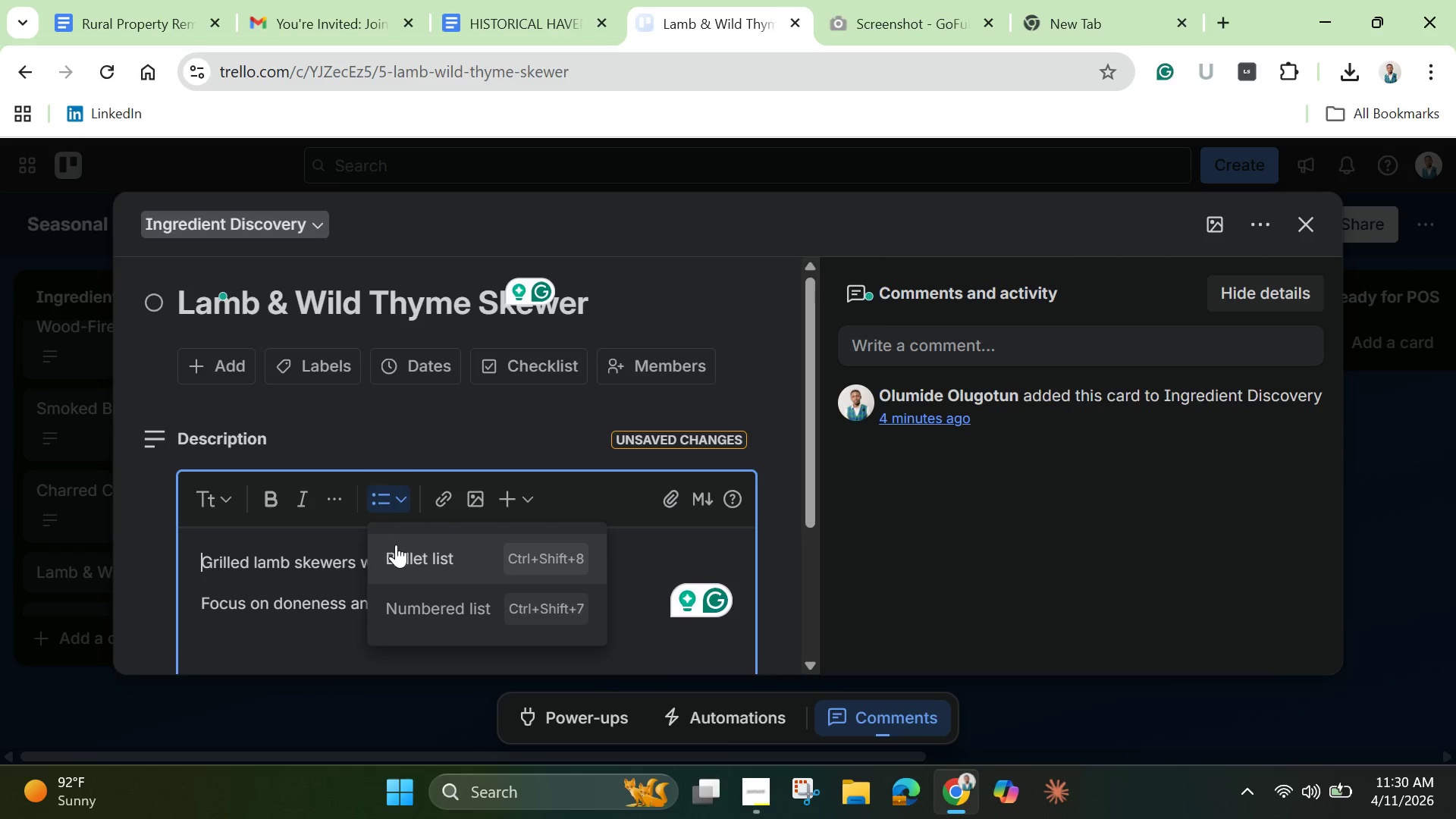 
left_click([397, 546])
 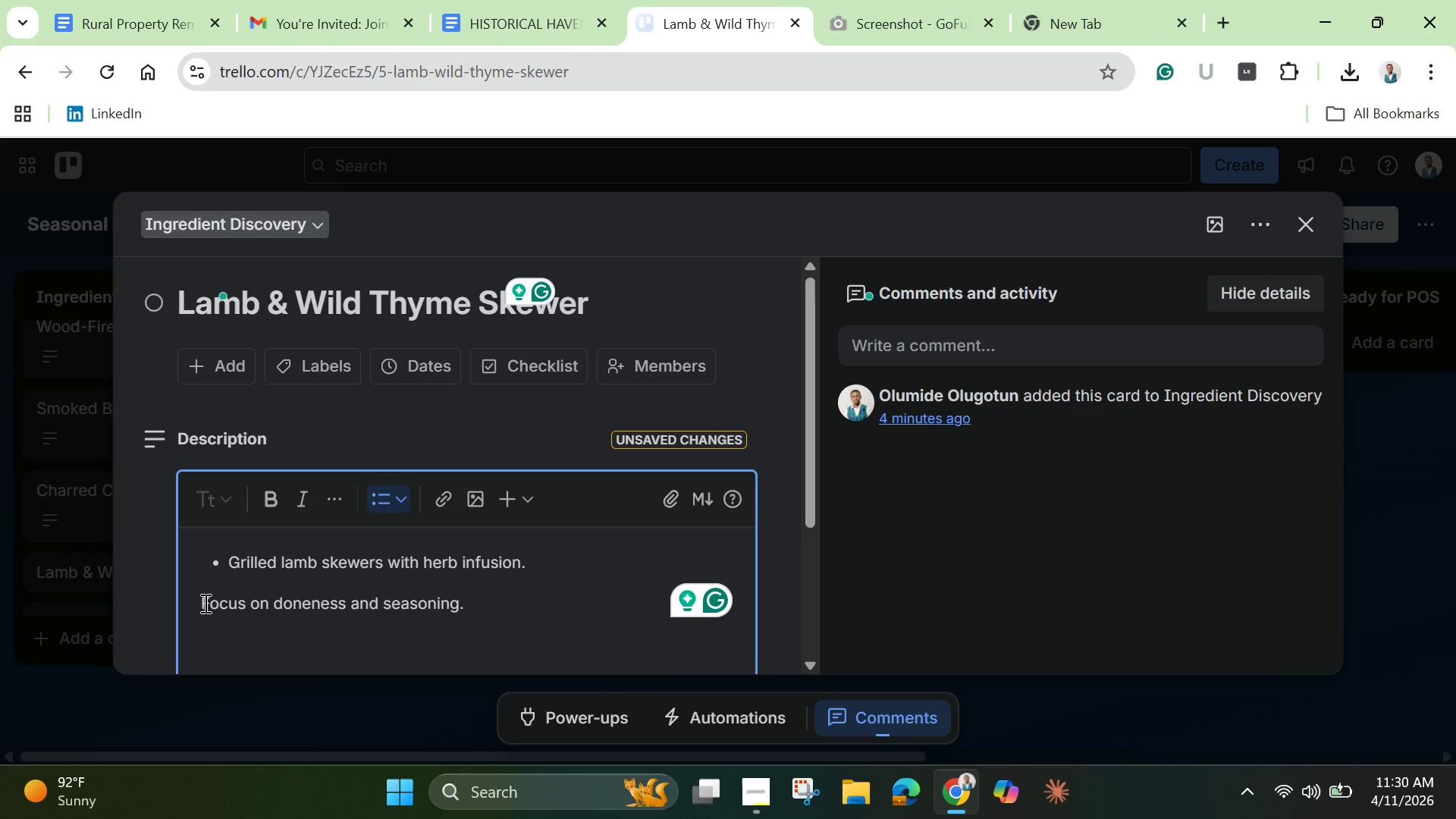 
left_click([197, 601])
 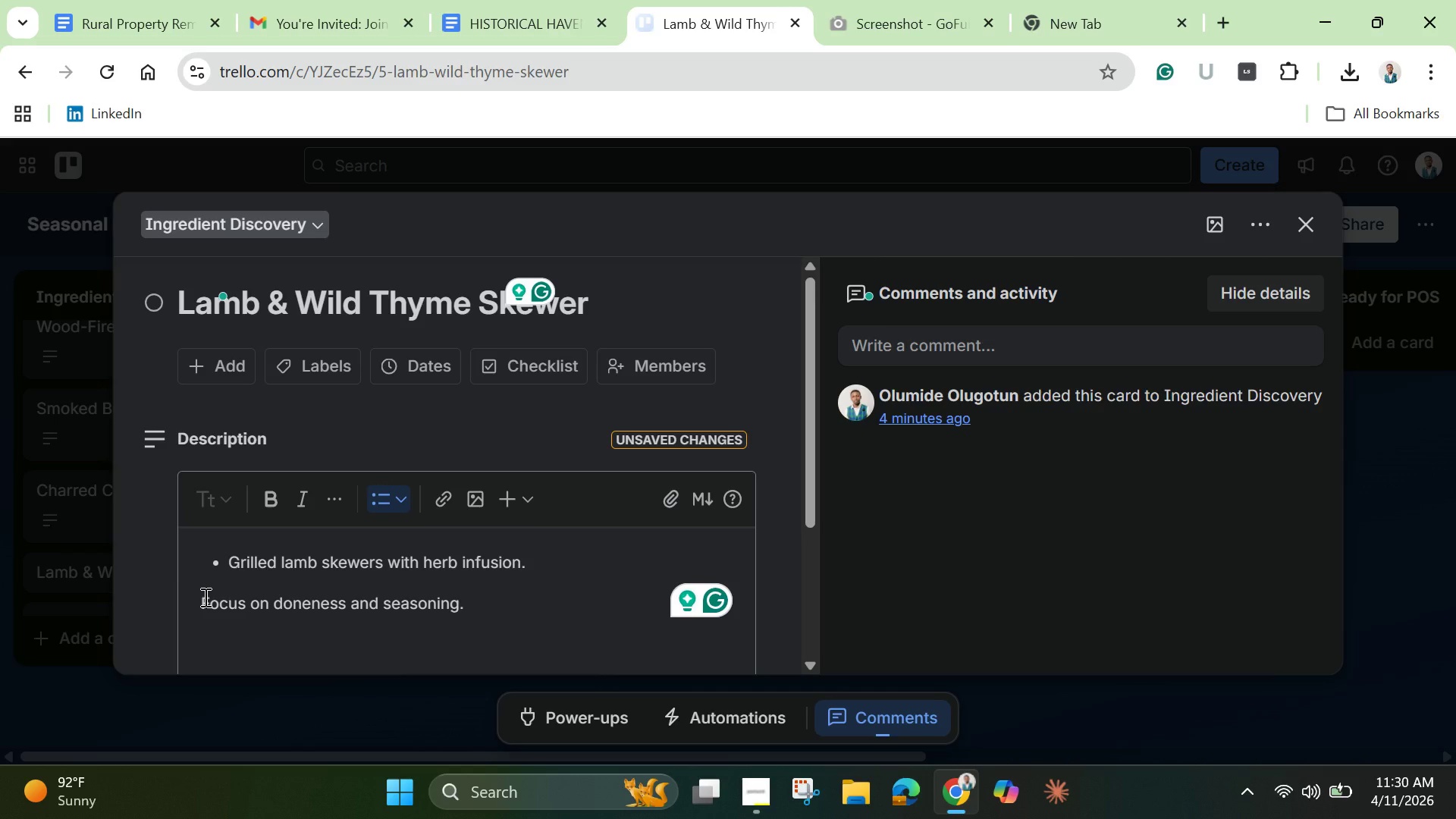 
left_click([204, 597])
 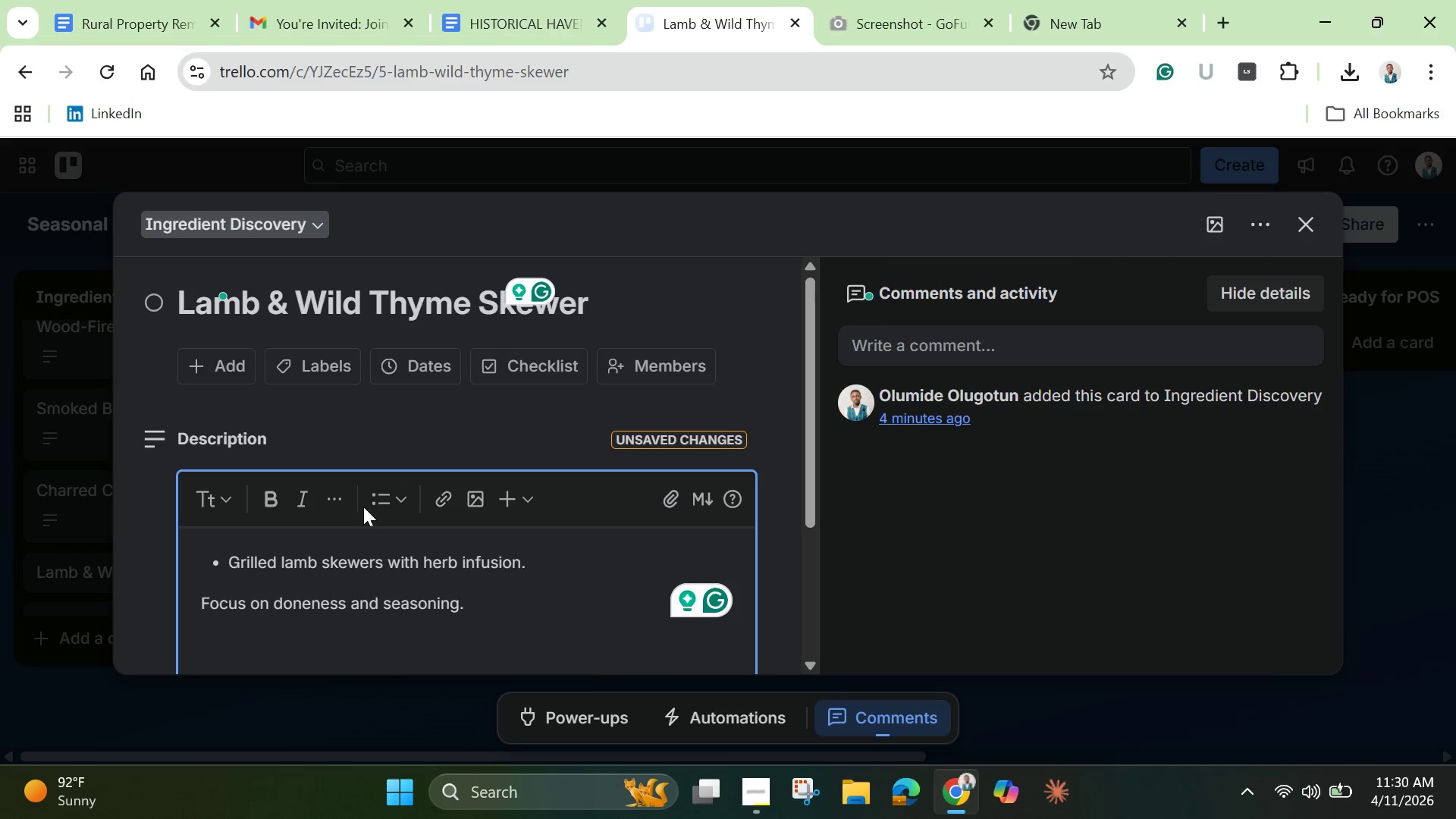 
left_click([372, 502])
 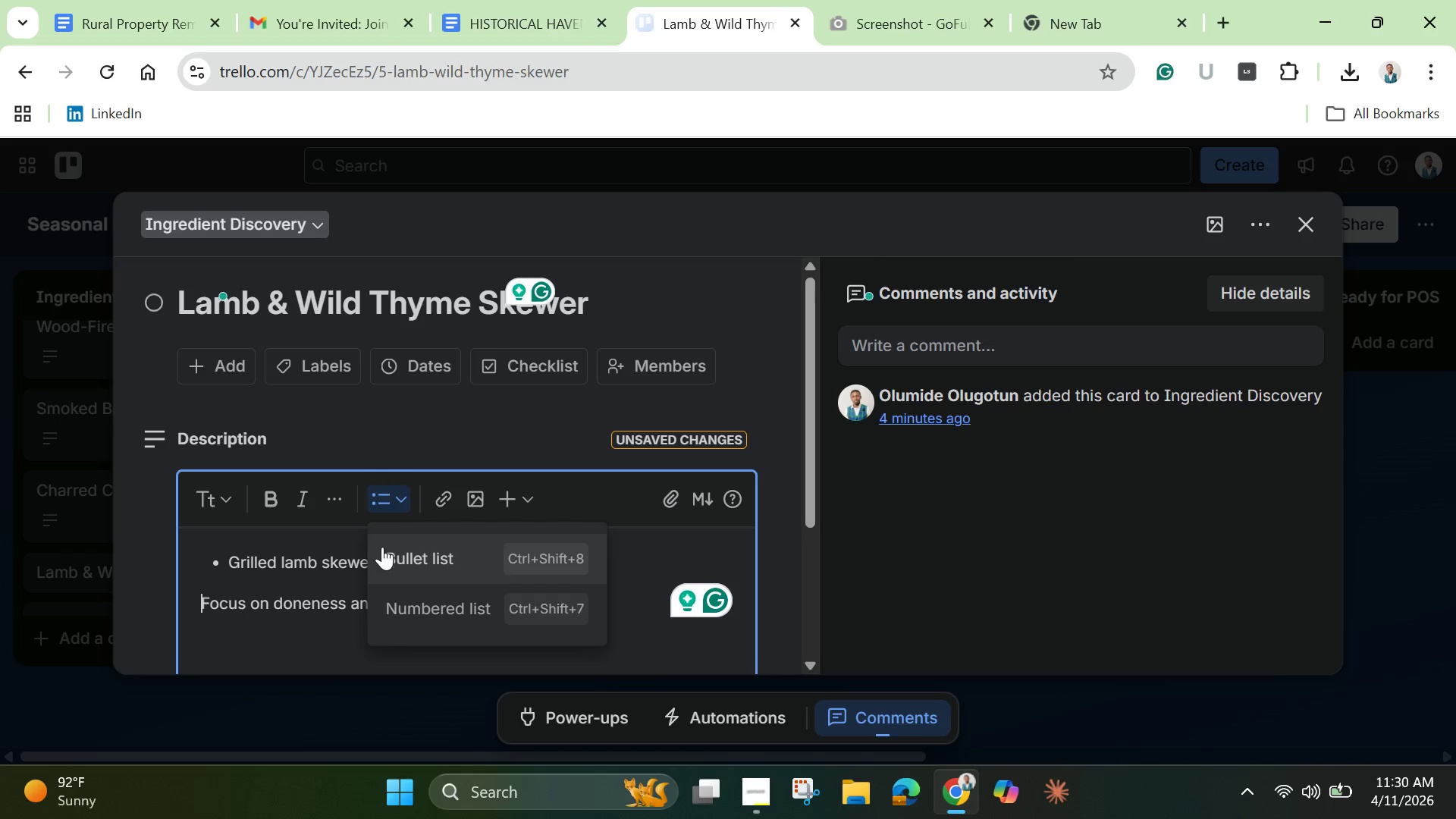 
left_click([395, 544])
 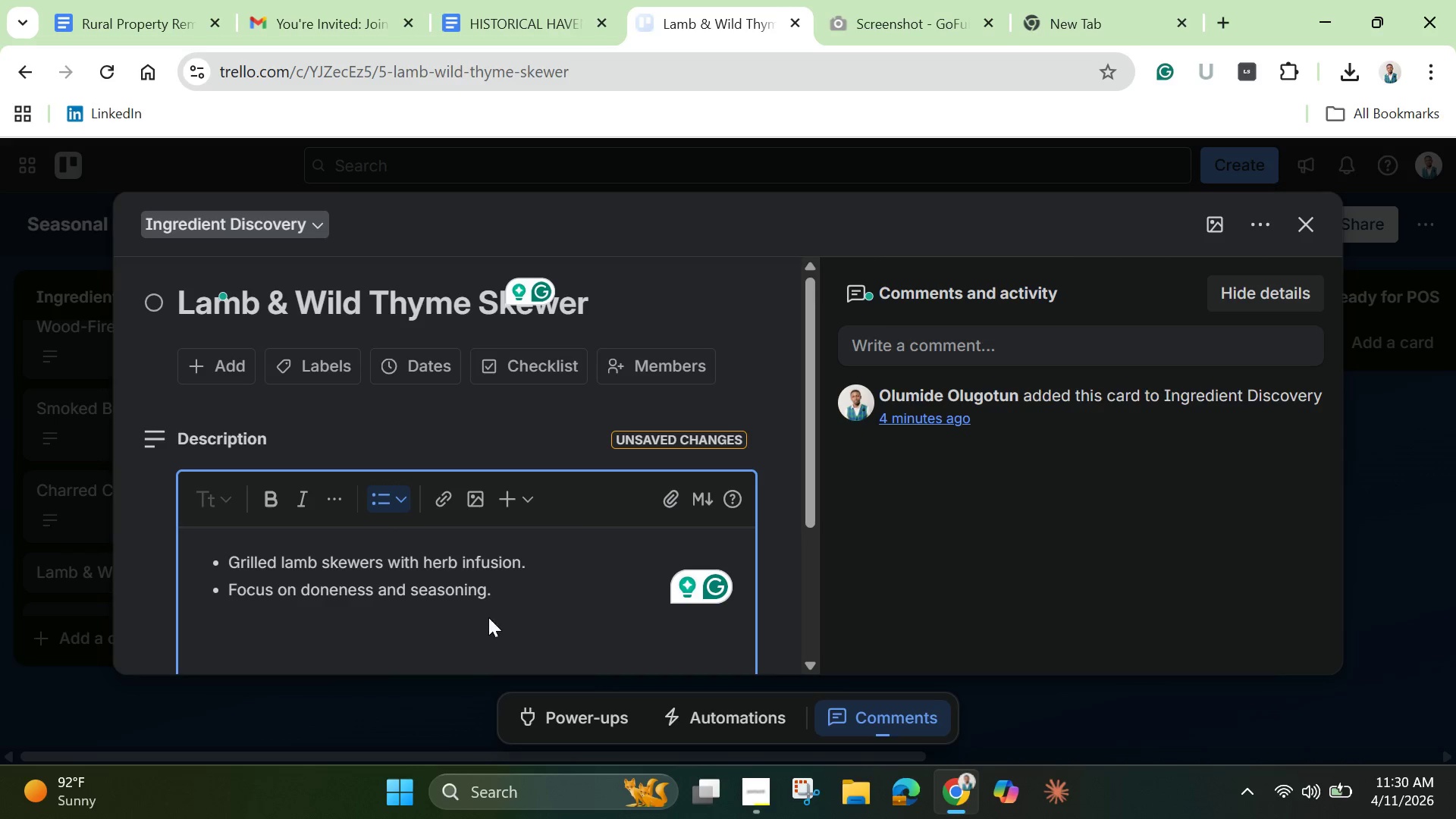 
left_click([514, 593])
 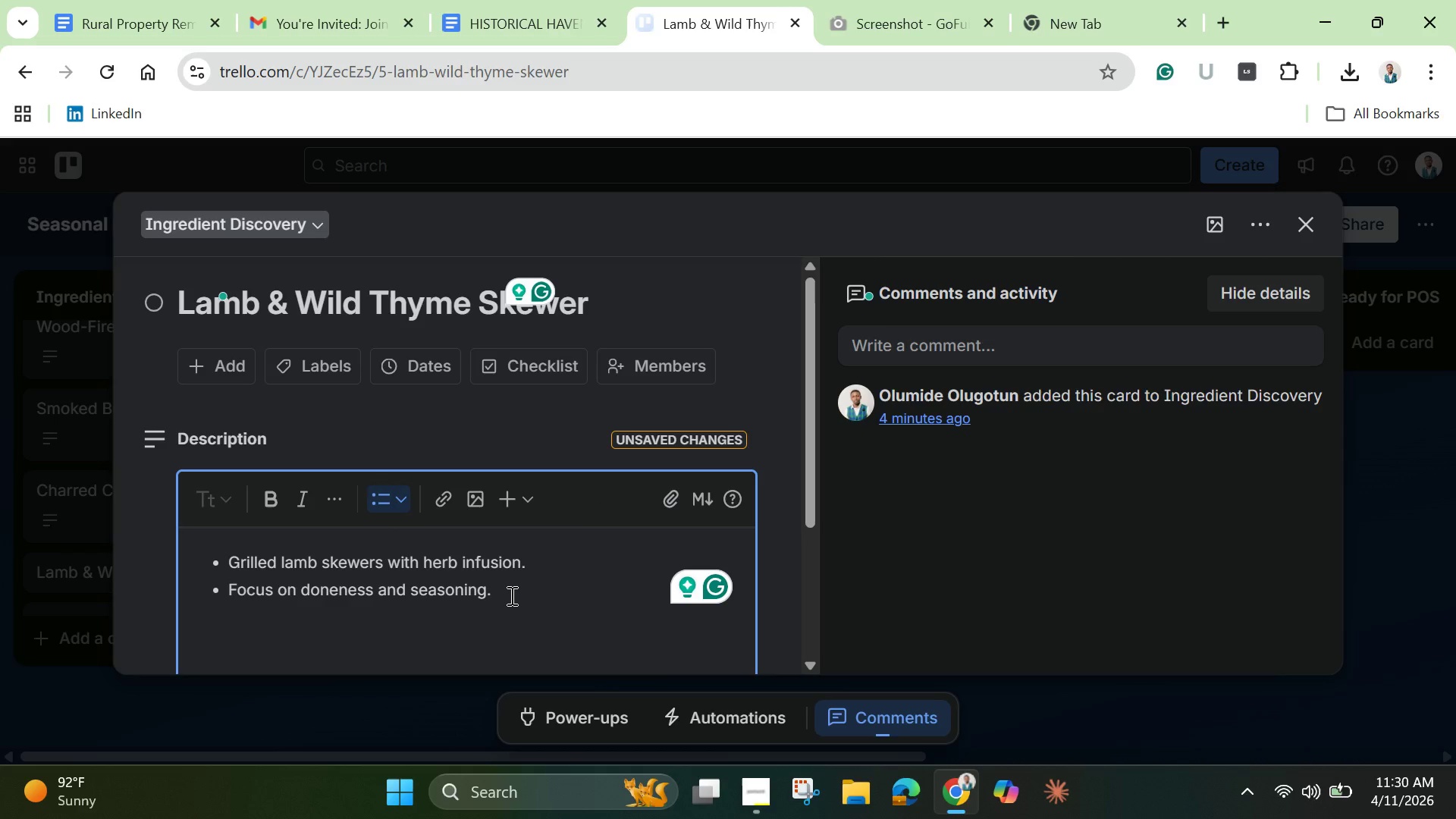 
scroll: coordinate [295, 570], scroll_direction: down, amount: 4.0
 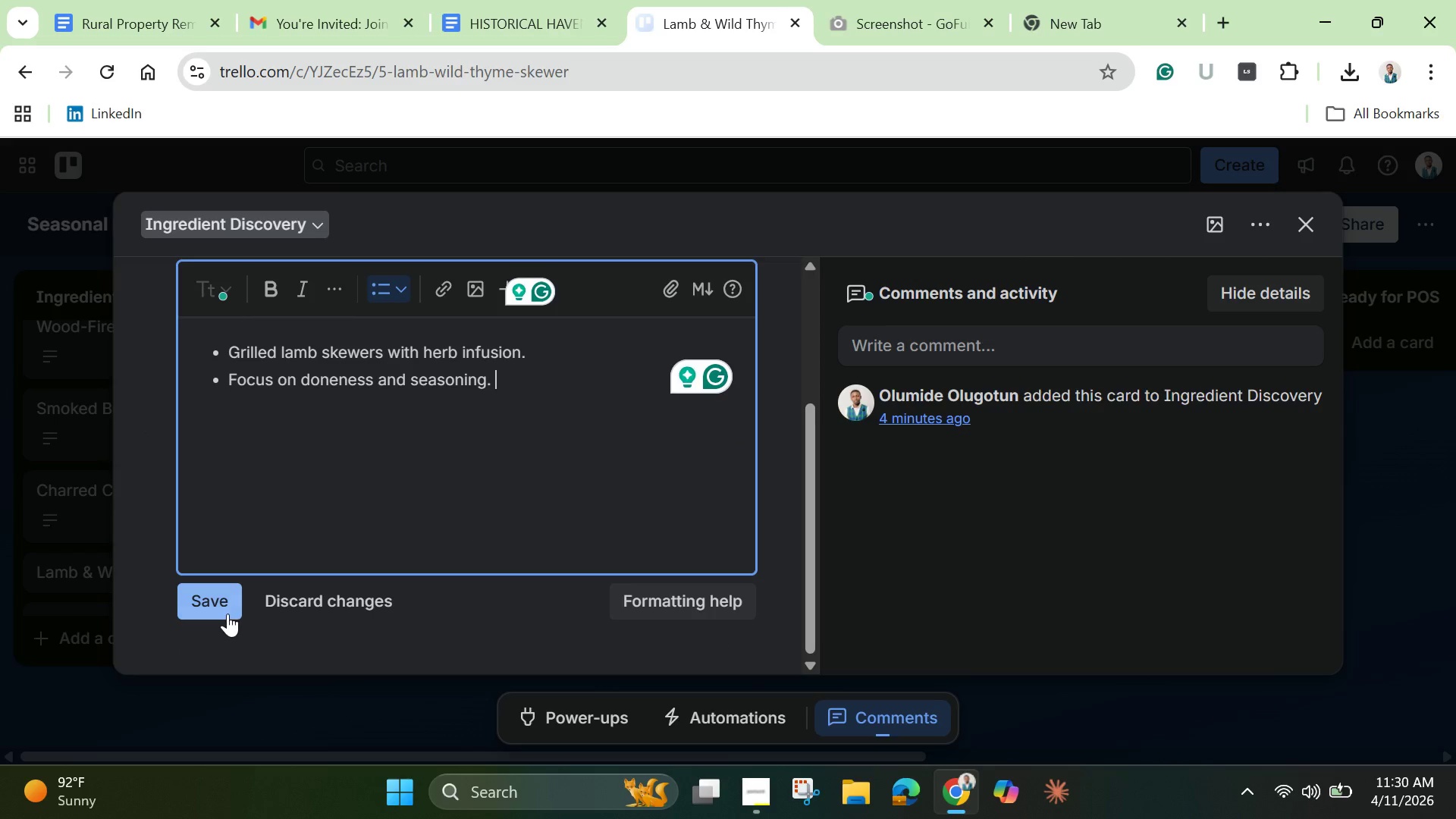 
left_click([224, 607])
 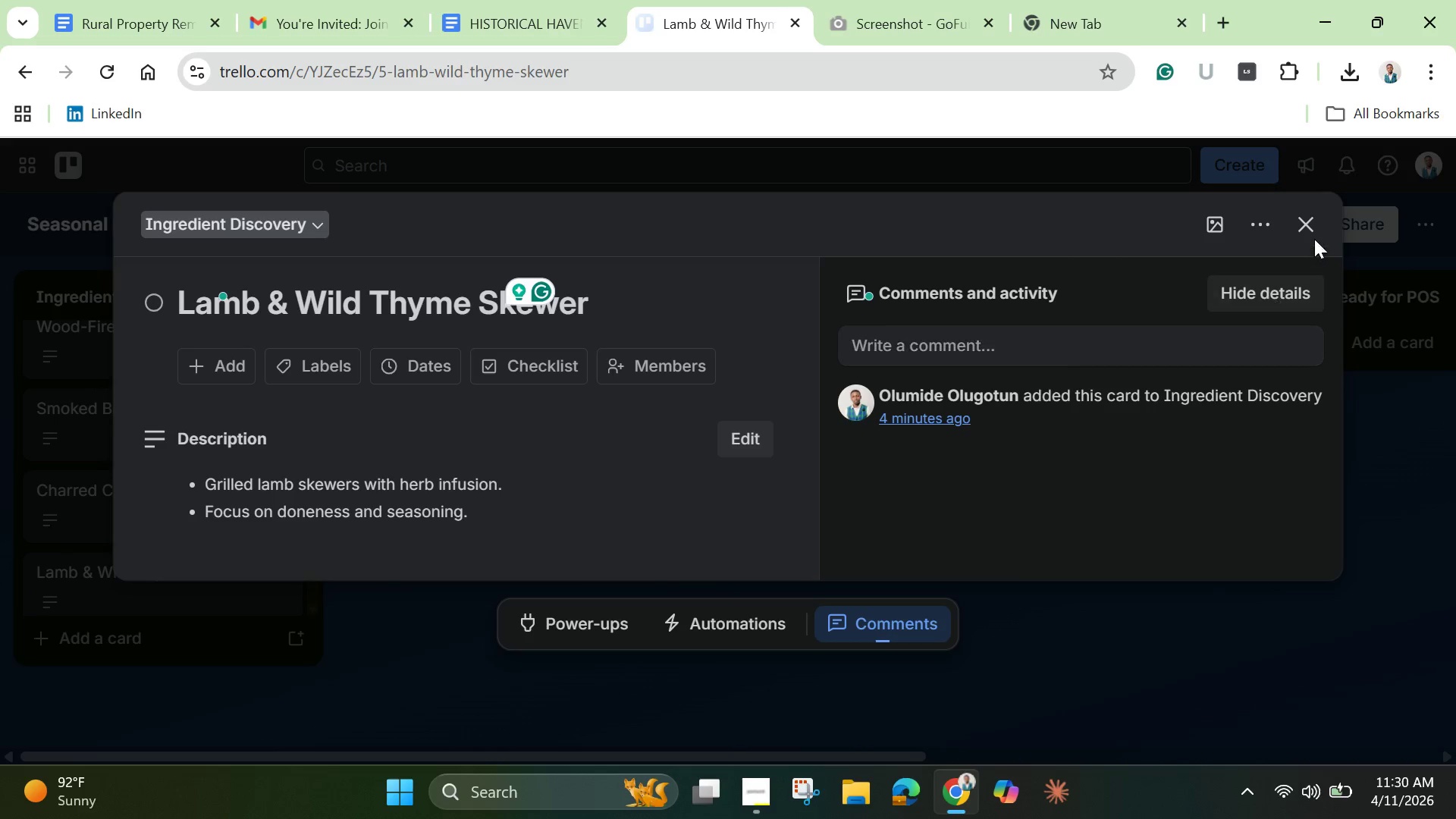 
left_click([1310, 218])
 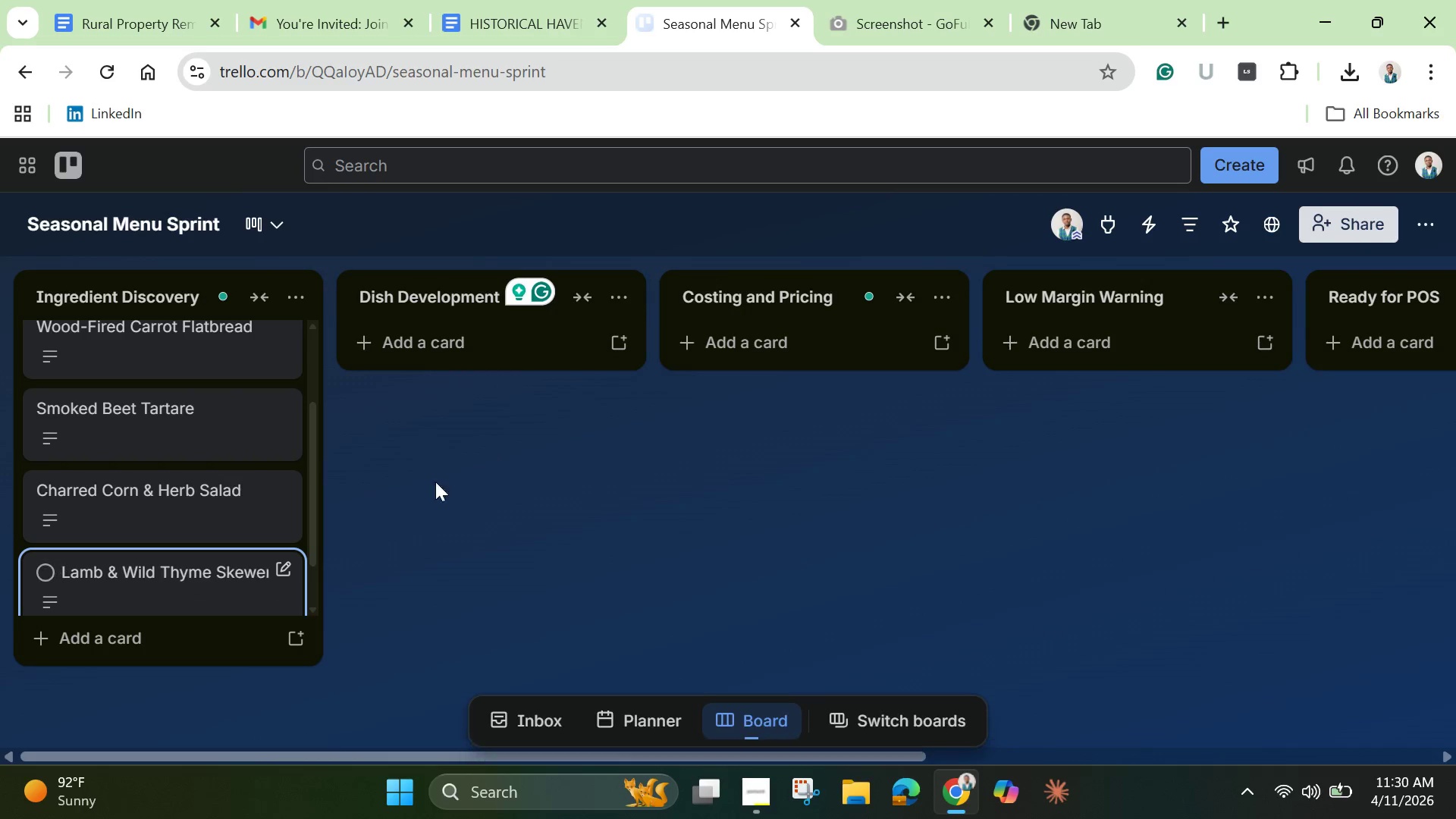 
scroll: coordinate [271, 493], scroll_direction: down, amount: 7.0
 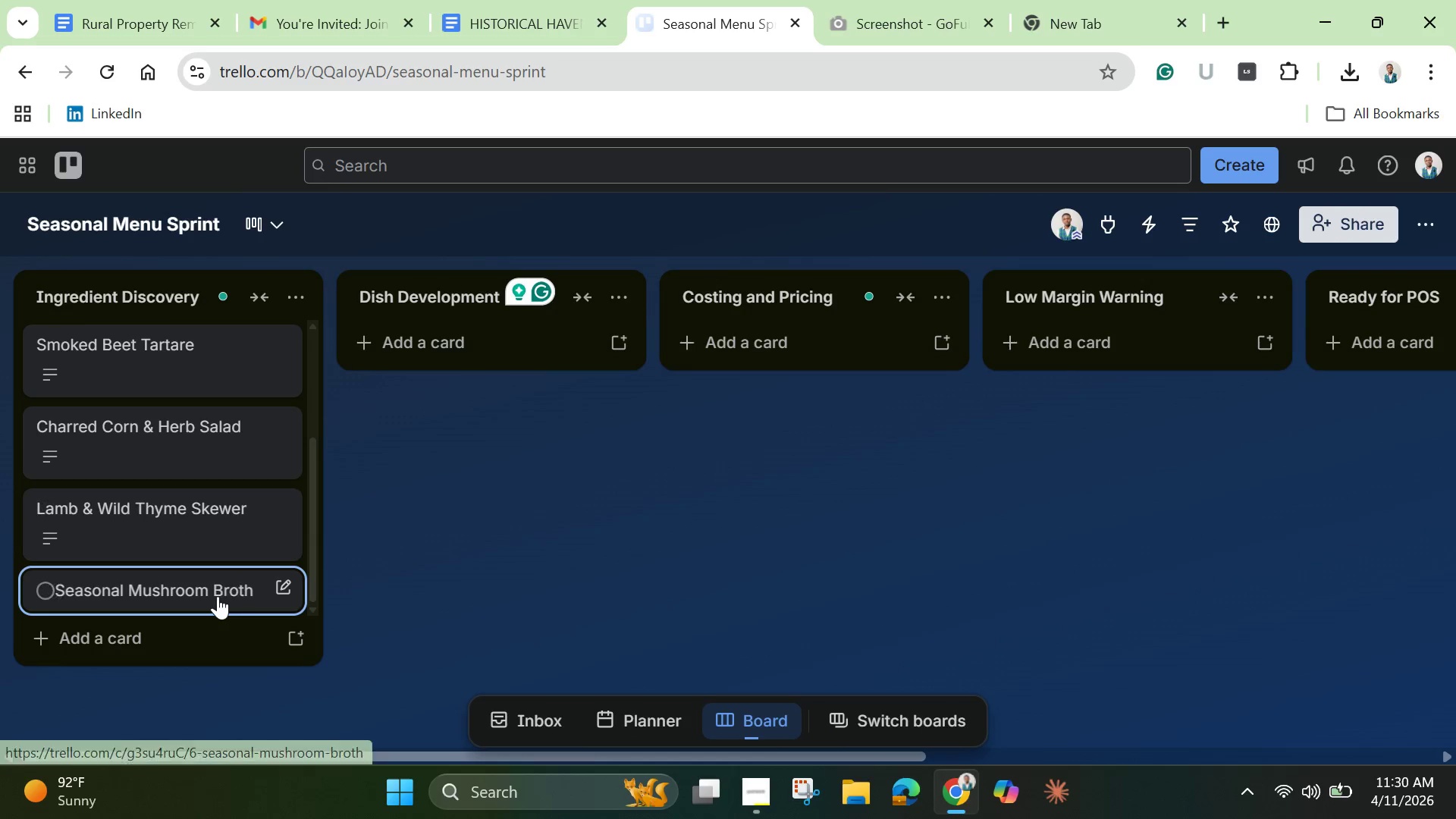 
left_click([218, 596])
 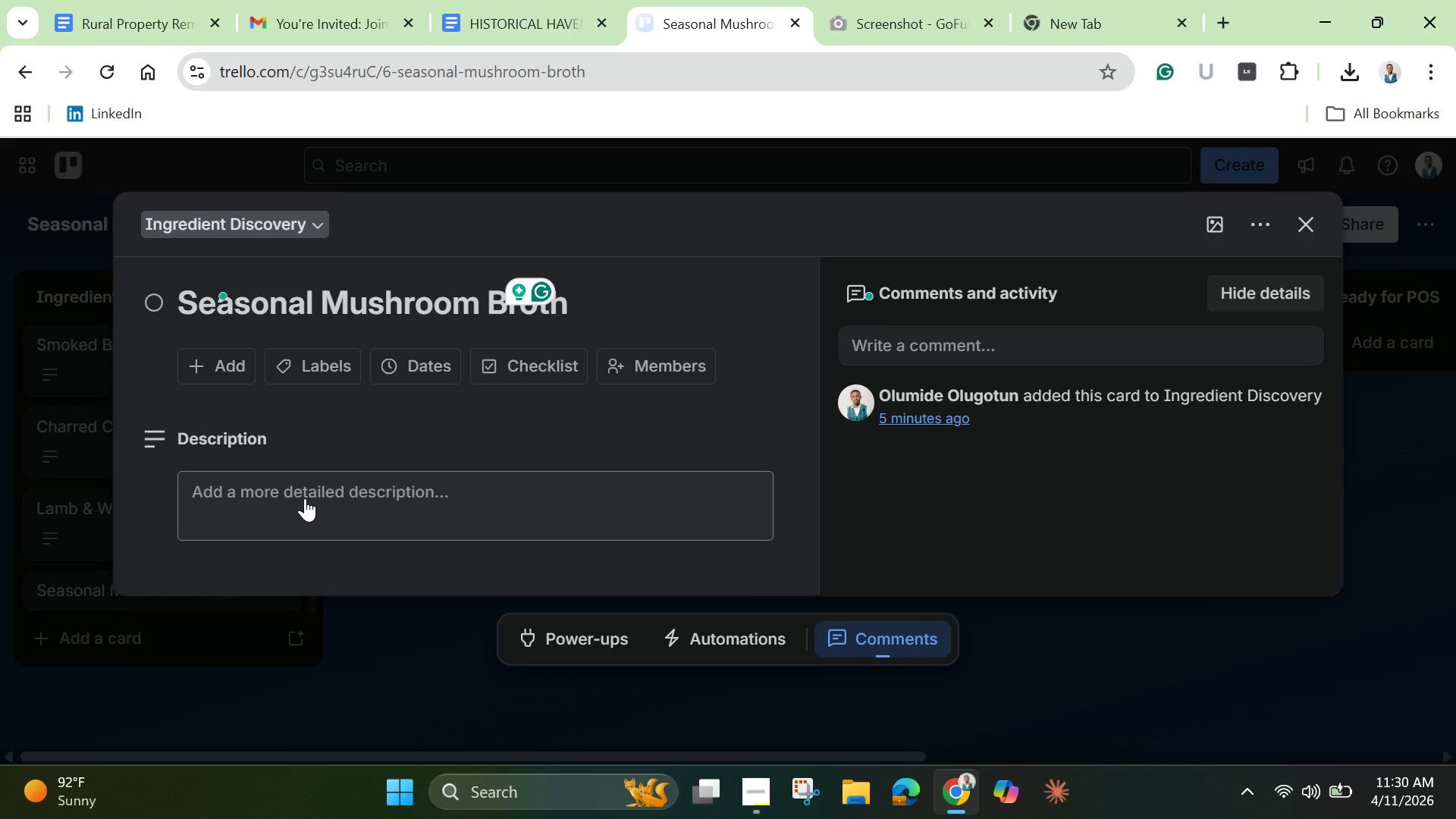 
wait(13.31)
 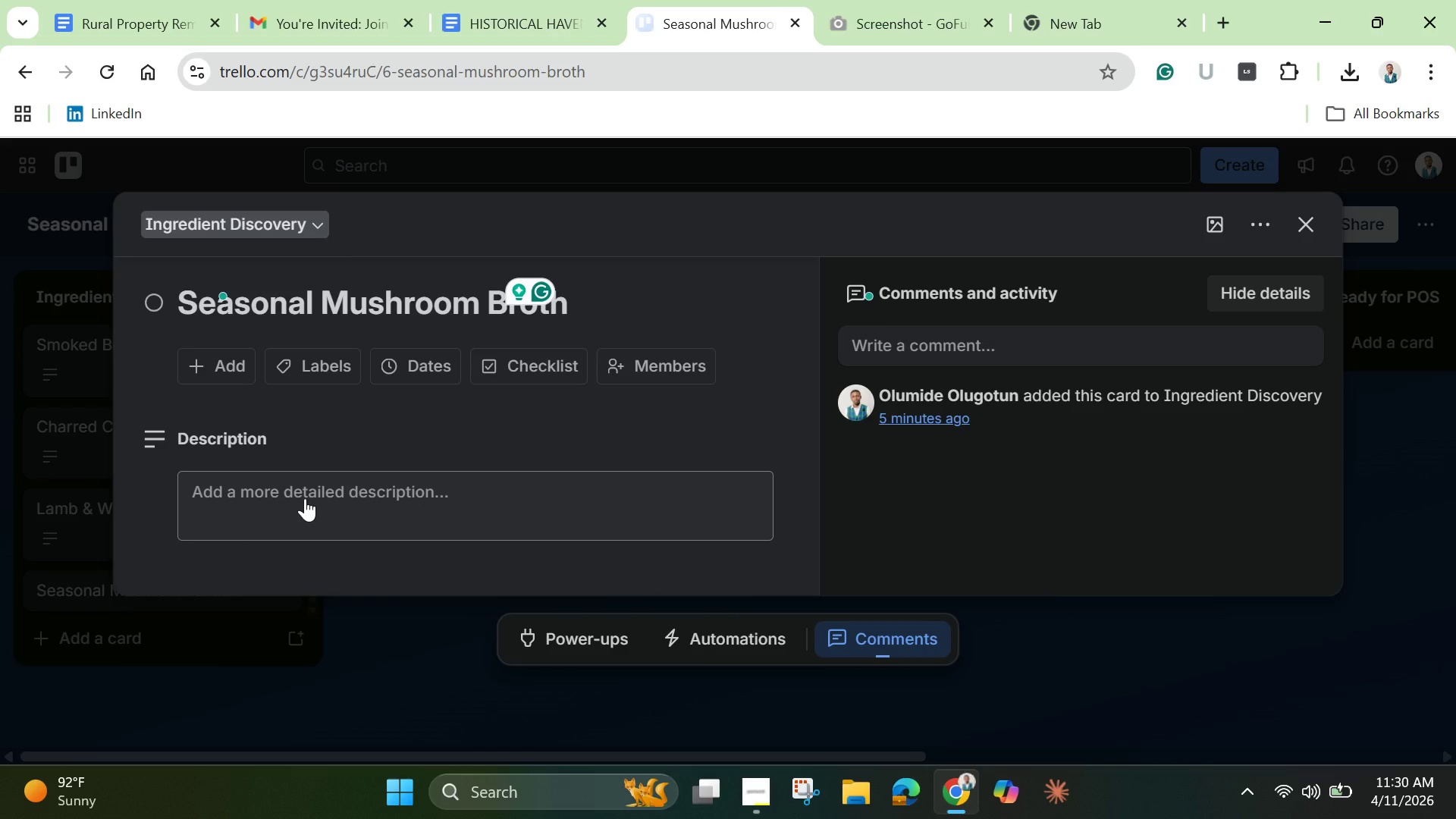 
left_click([322, 516])
 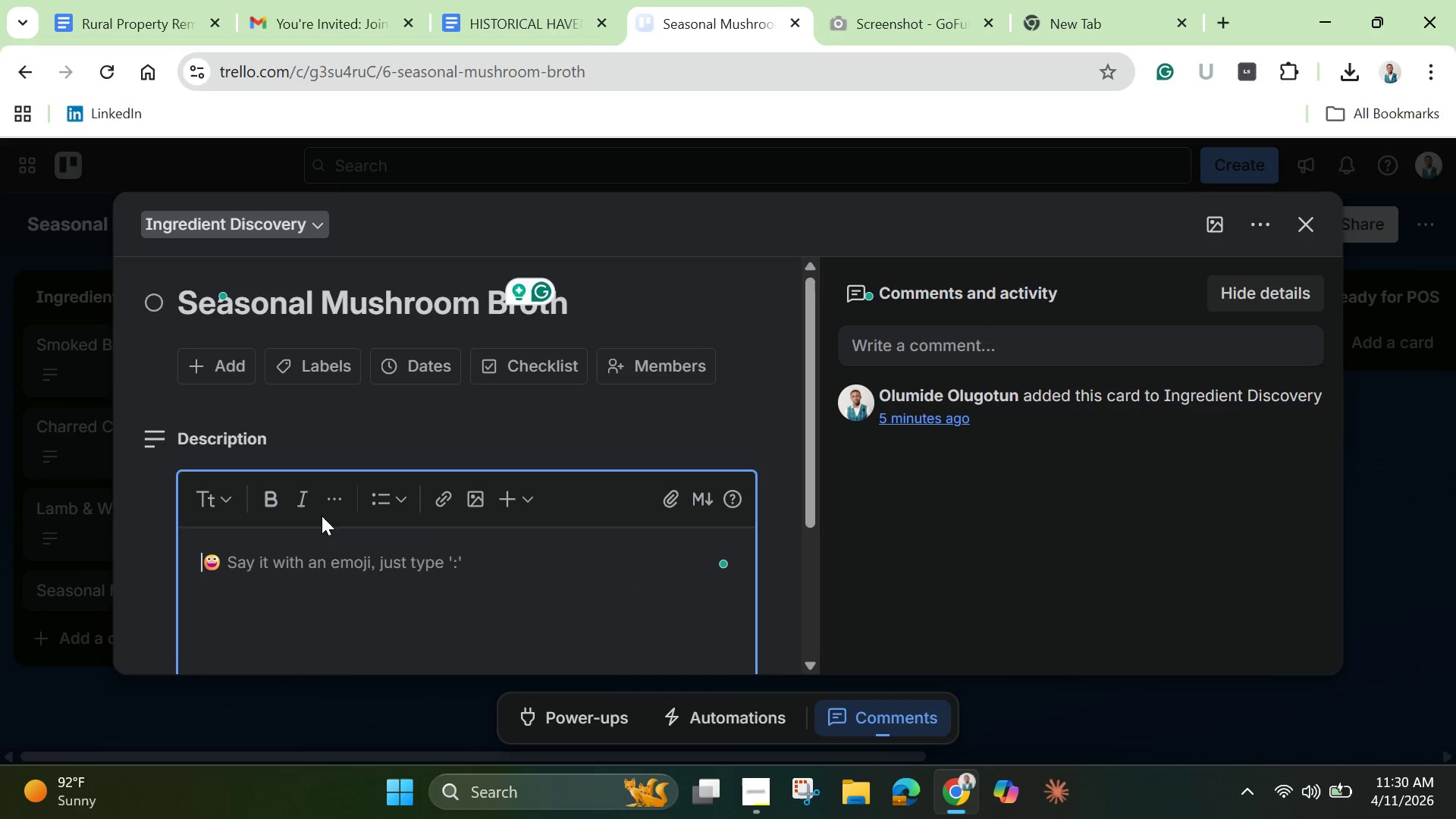 
type(Light broth using seasonal mushrooms.\)
key(Backspace)
 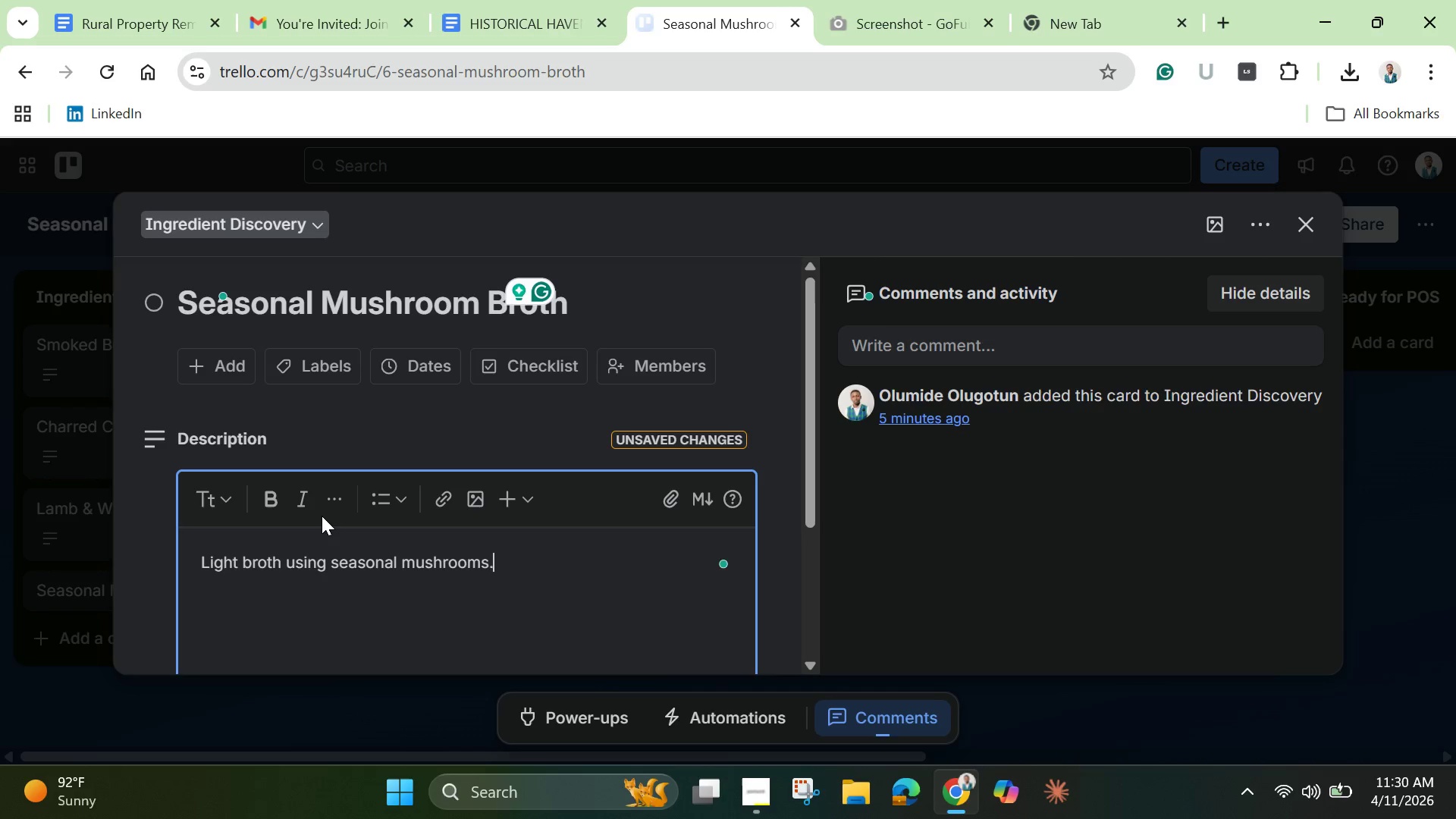 
key(Enter)
 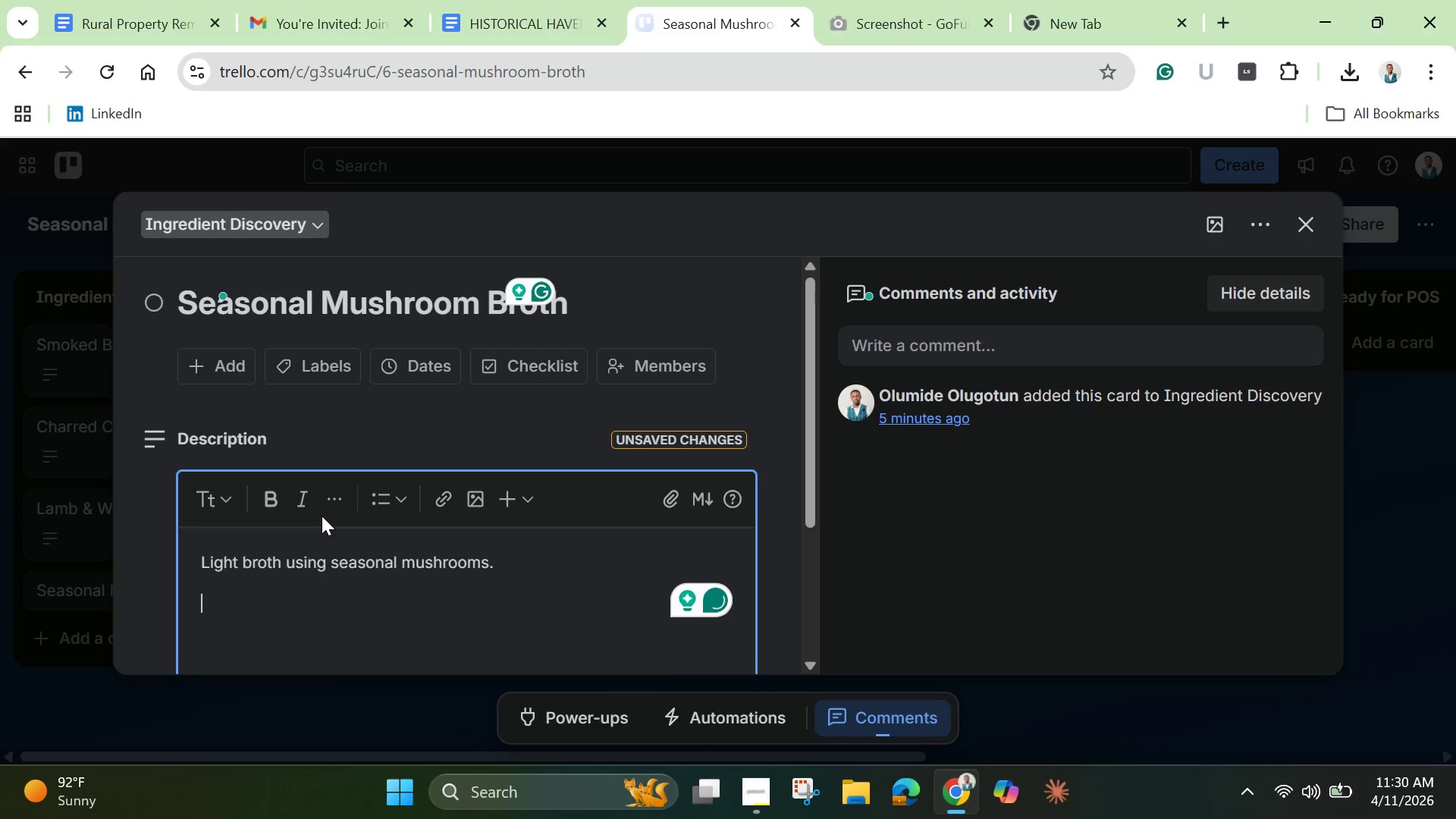 
type(Focus on deo)
key(Backspace)
type(pth of g)
key(Backspace)
type(flavor.)
 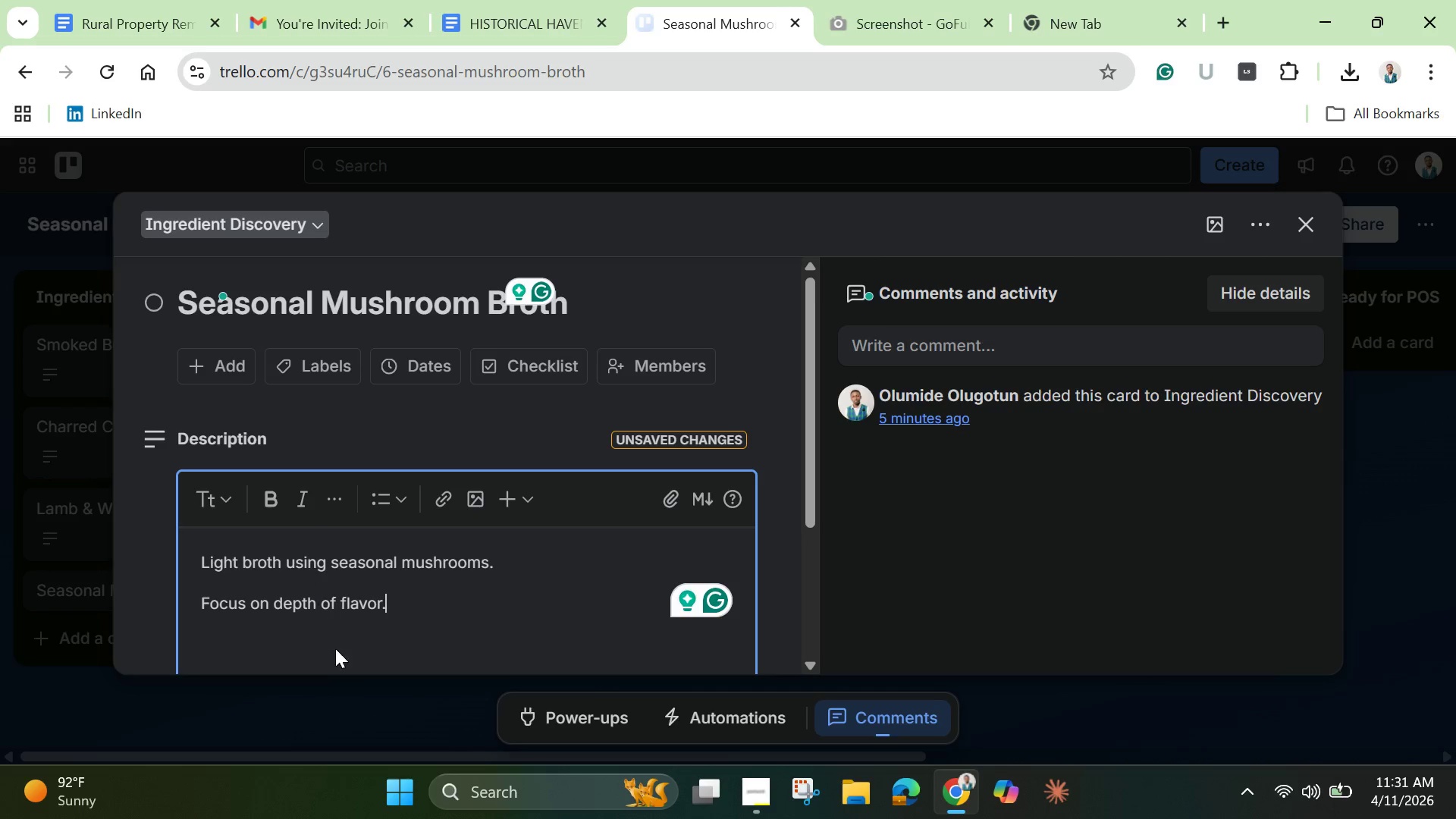 
left_click([195, 561])
 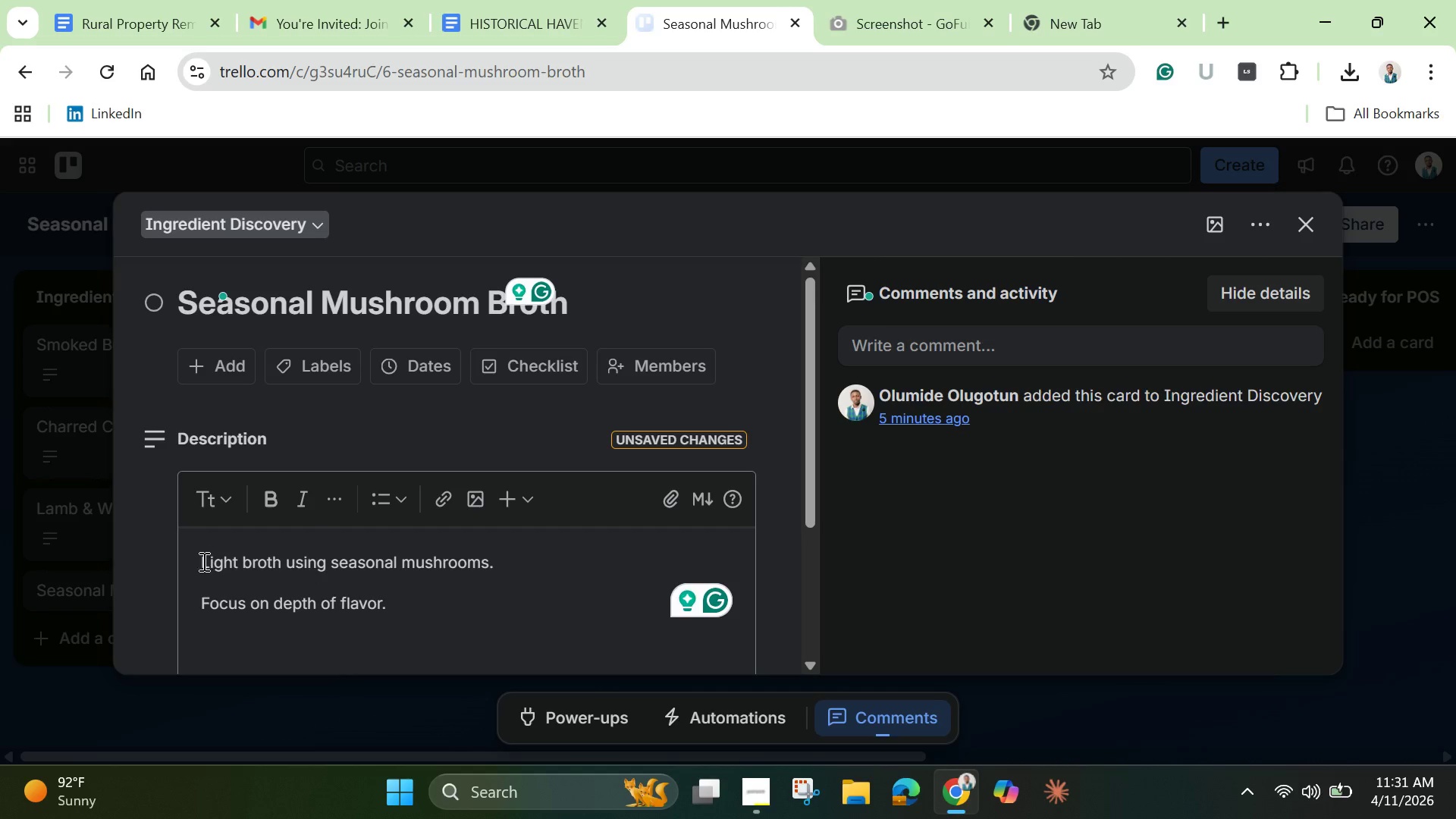 
left_click([201, 561])
 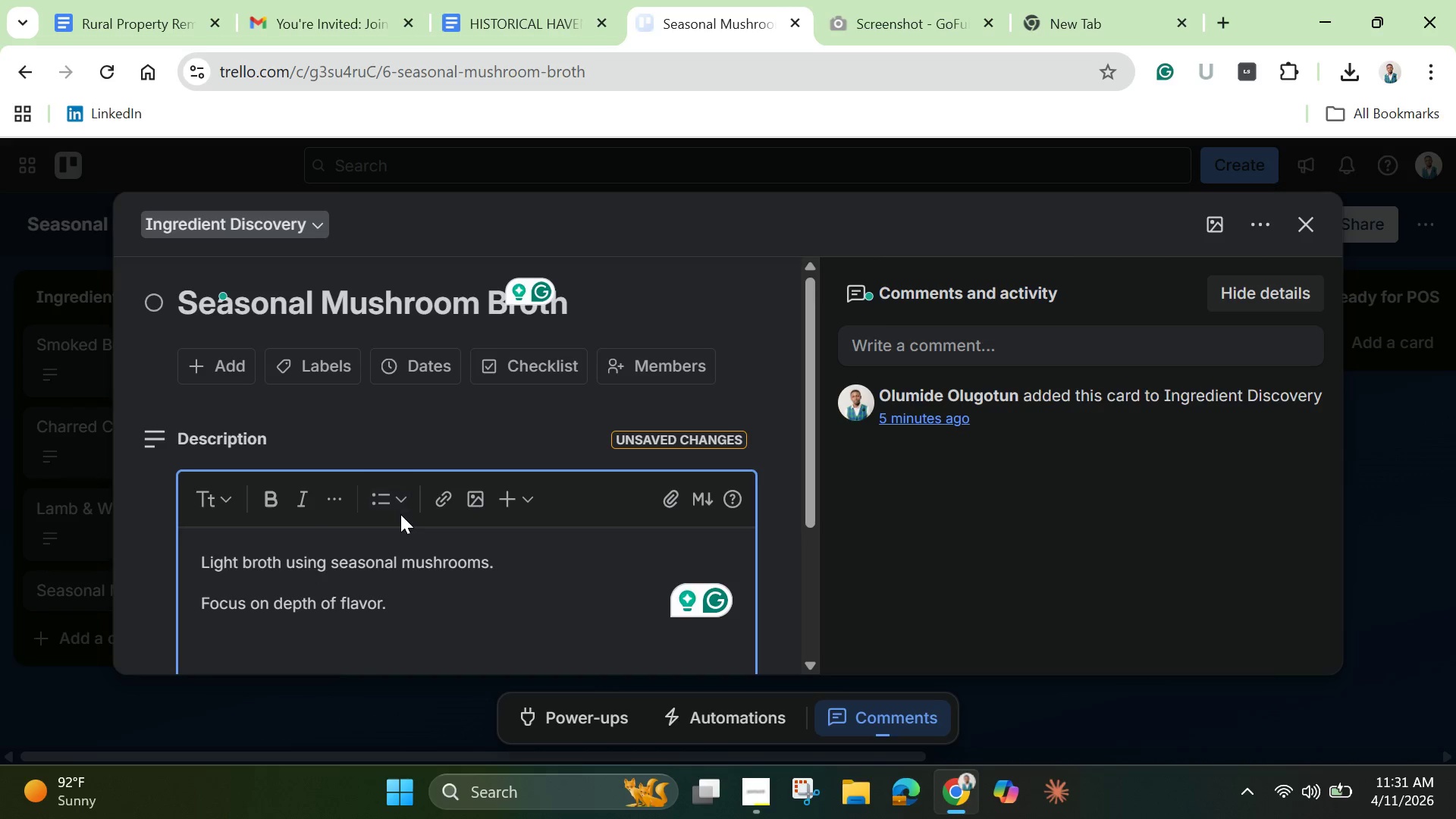 
left_click([384, 505])
 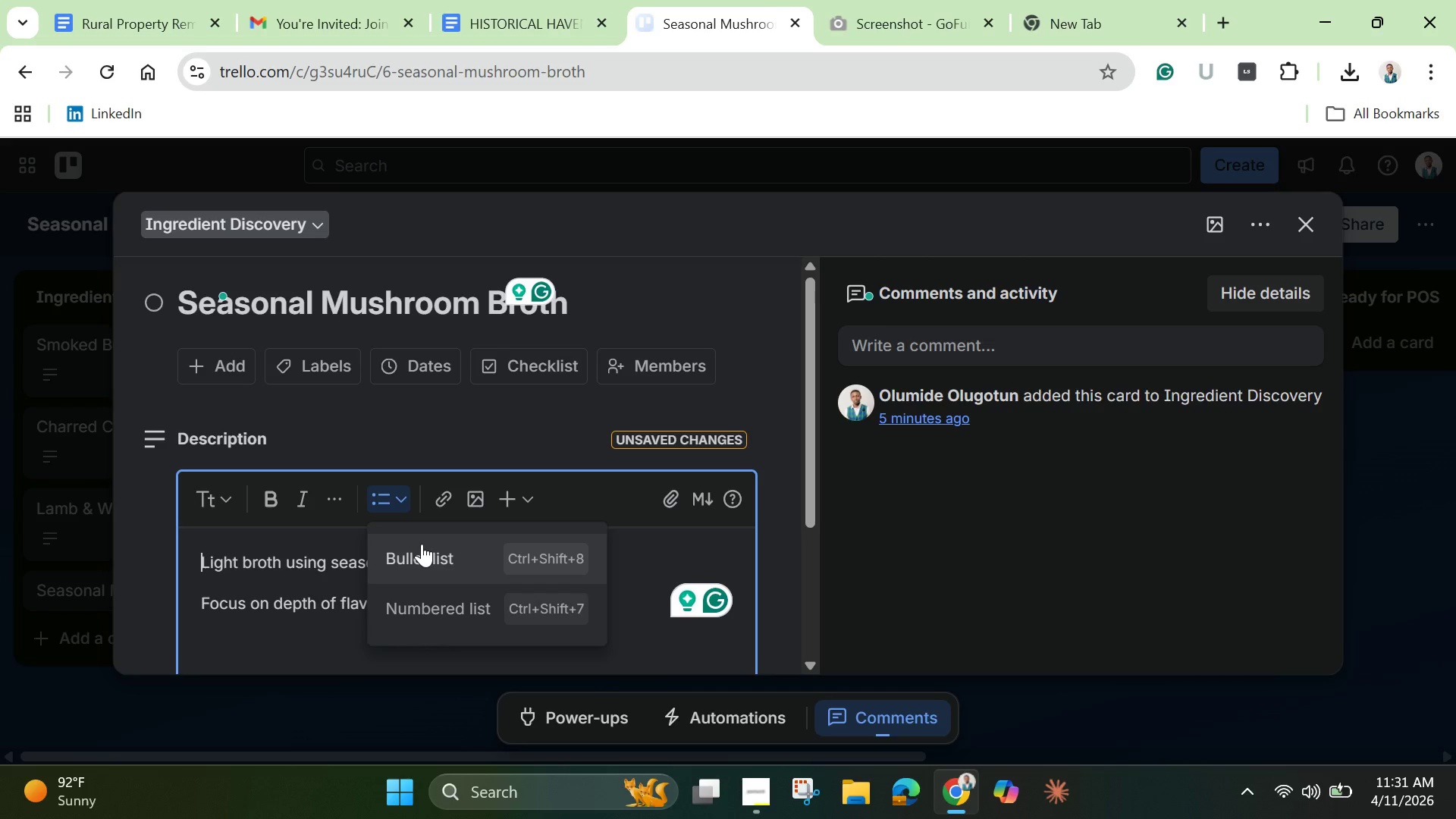 
left_click([416, 549])
 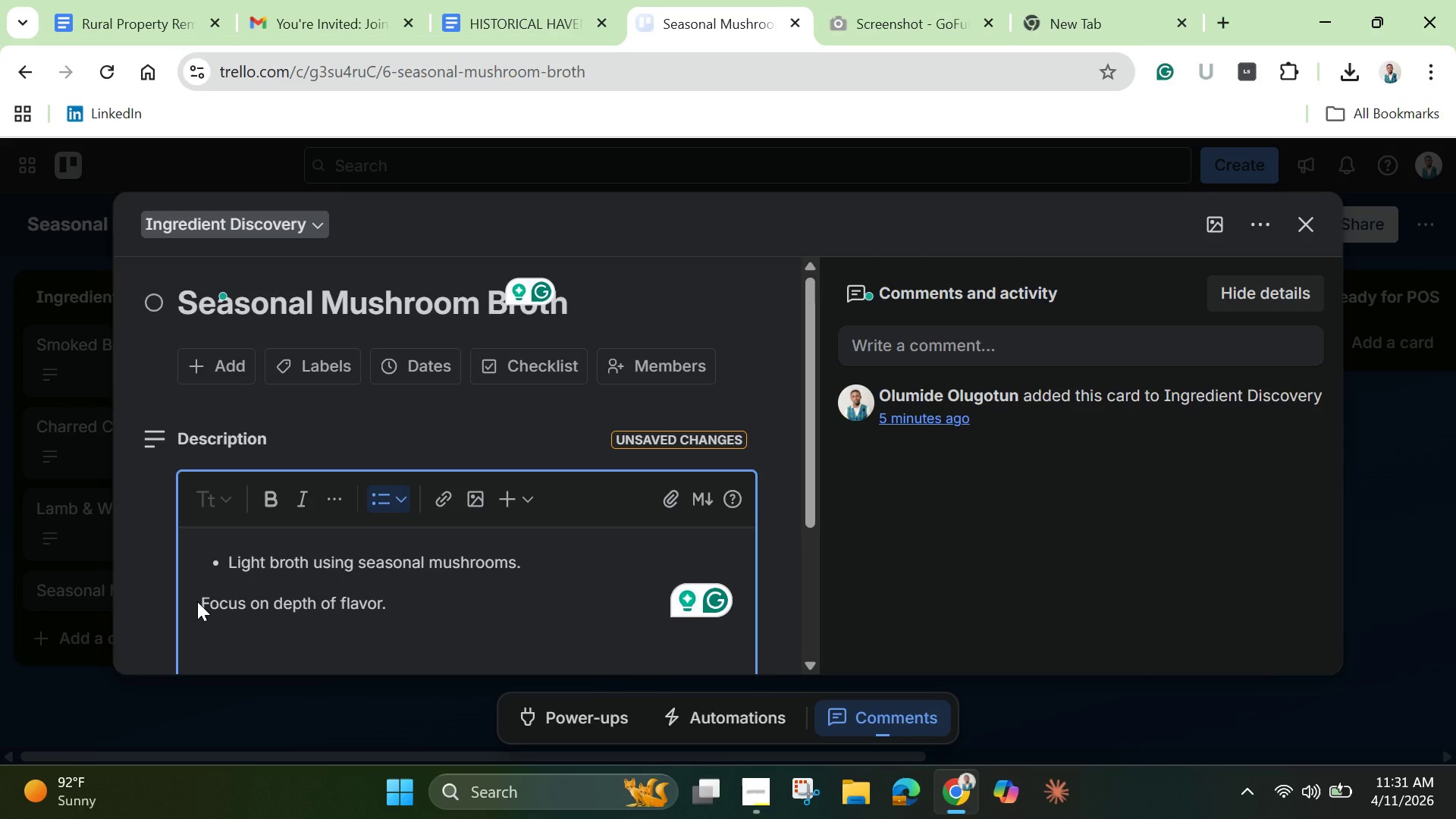 
left_click([206, 607])
 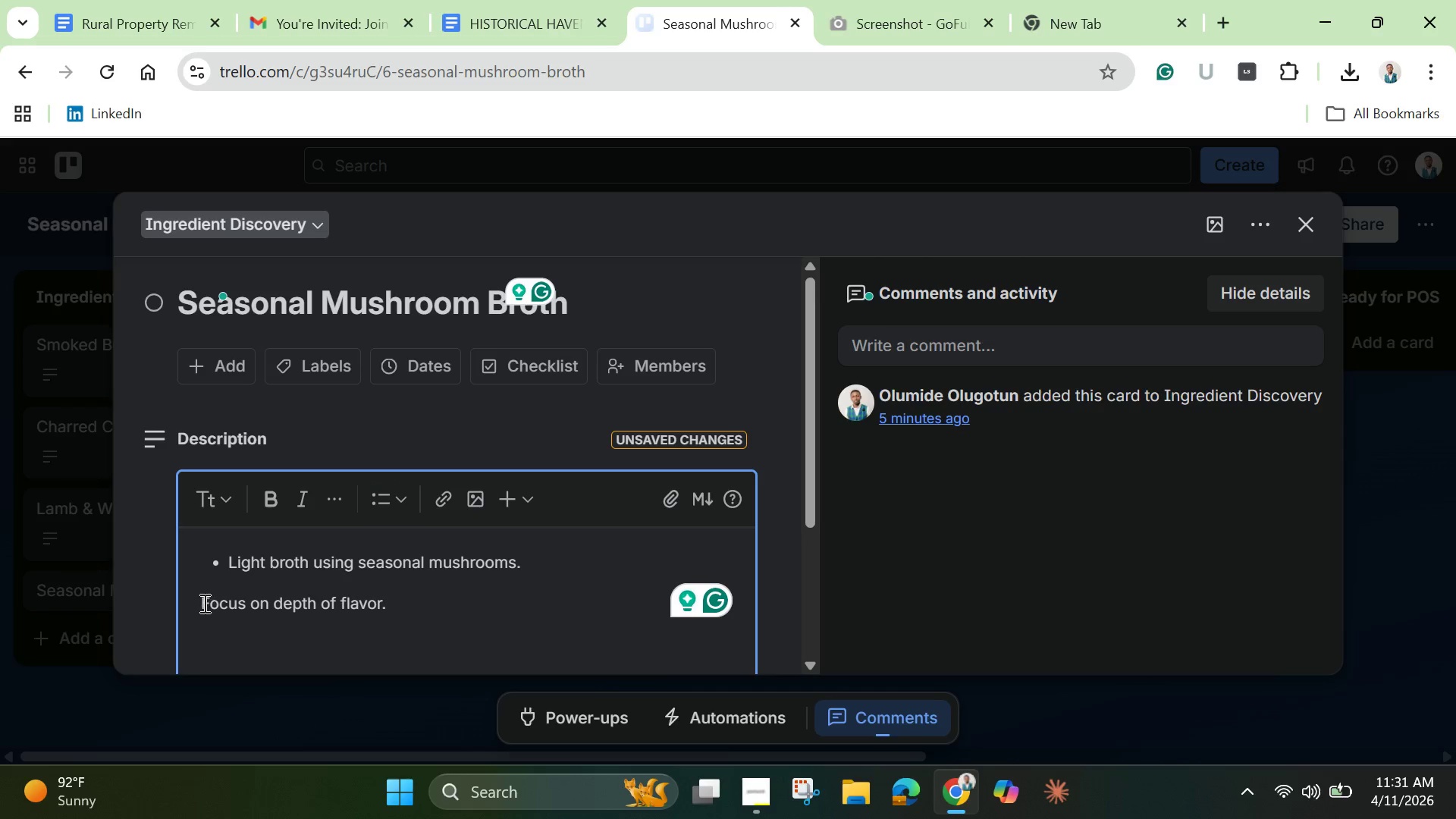 
left_click([203, 603])
 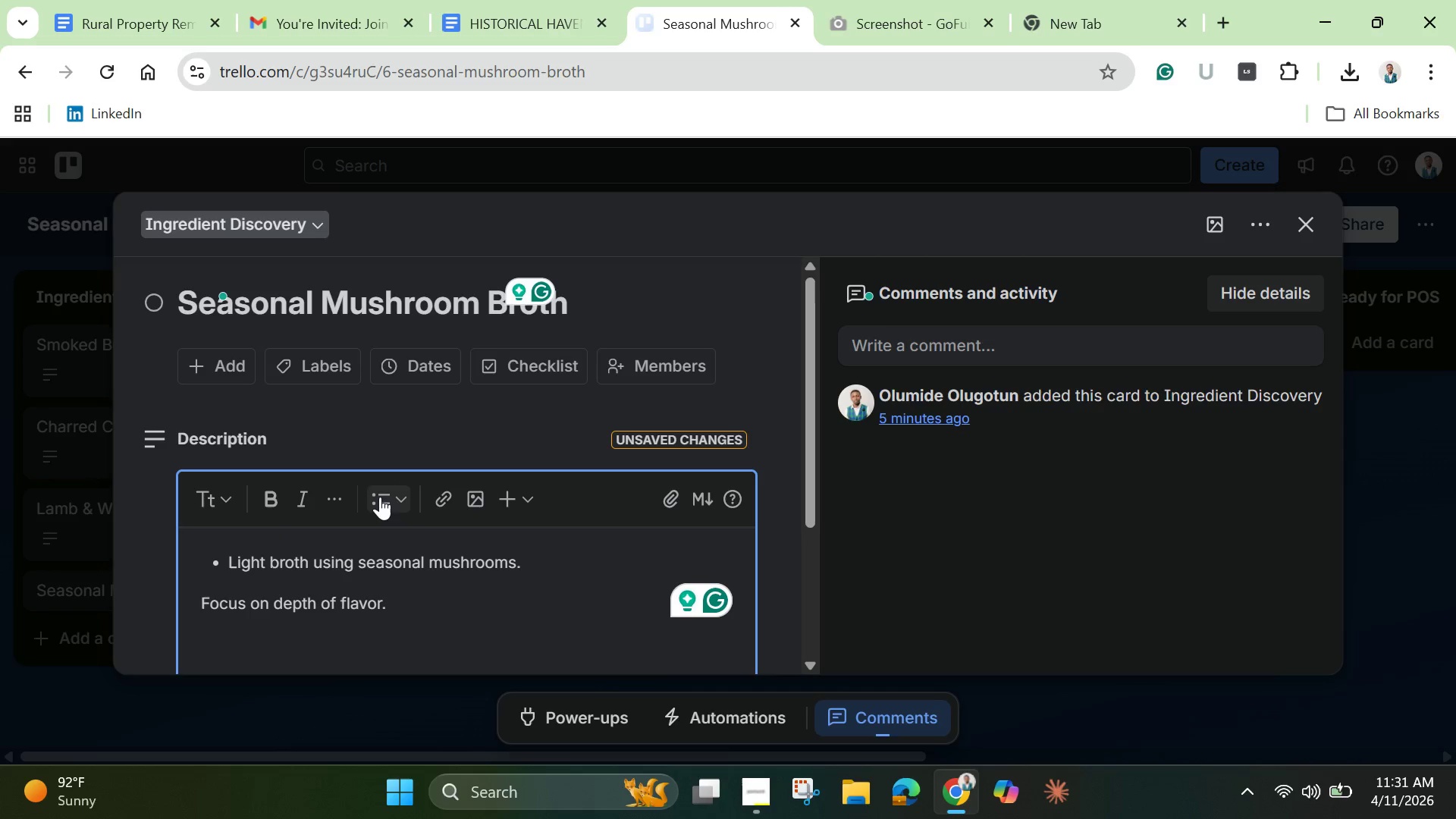 
left_click([383, 497])
 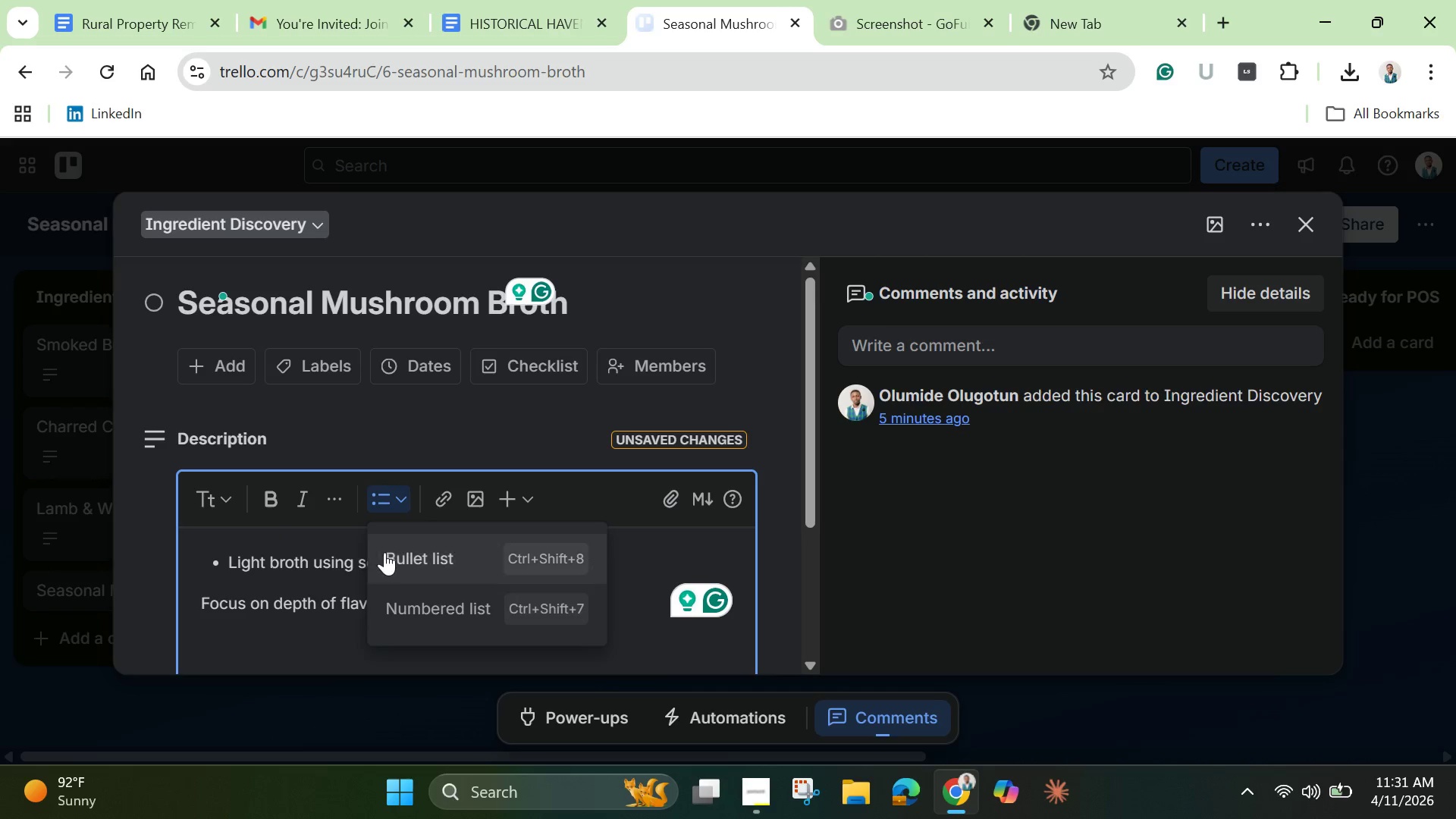 
left_click([400, 549])
 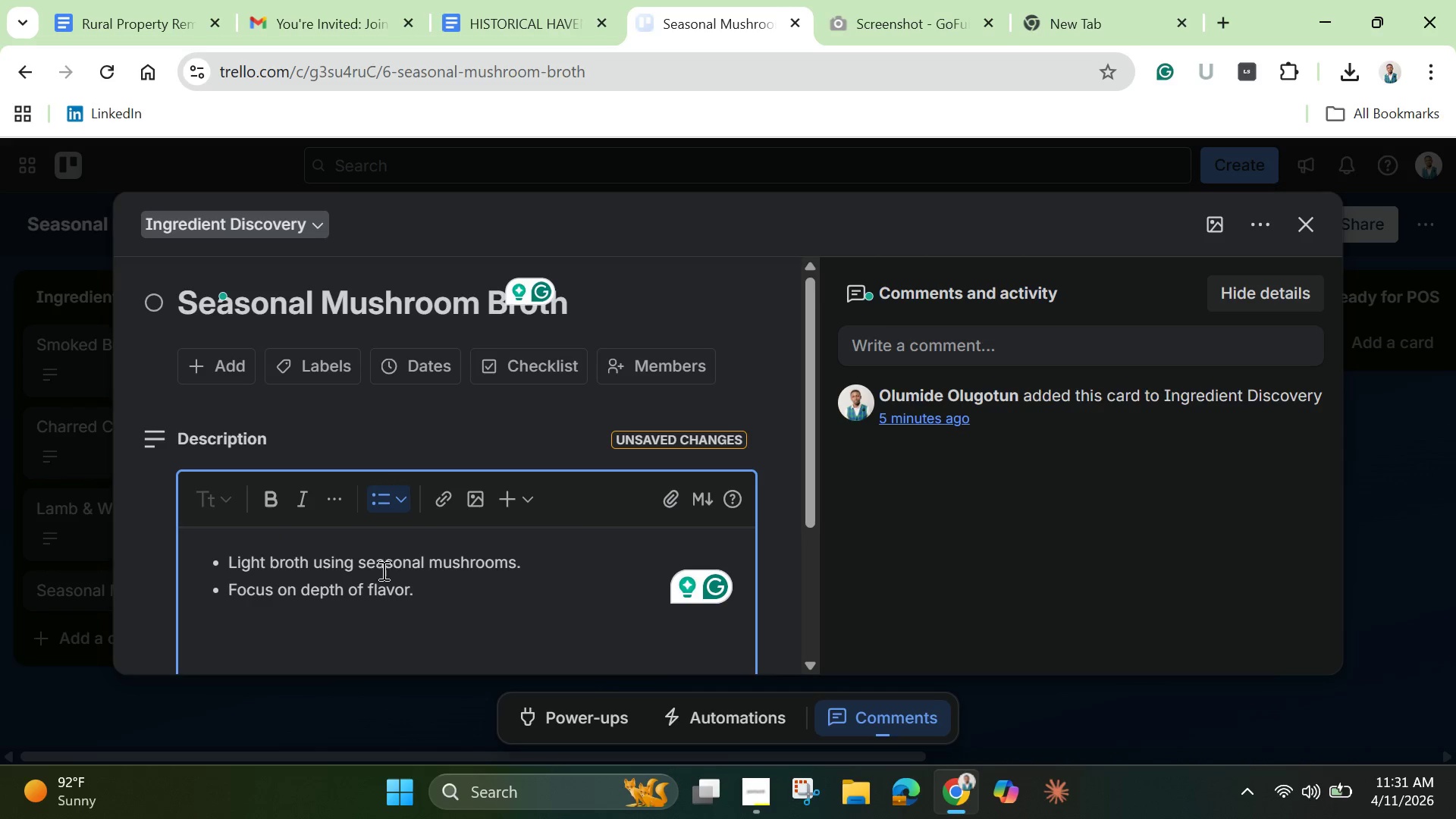 
scroll: coordinate [382, 578], scroll_direction: down, amount: 2.0
 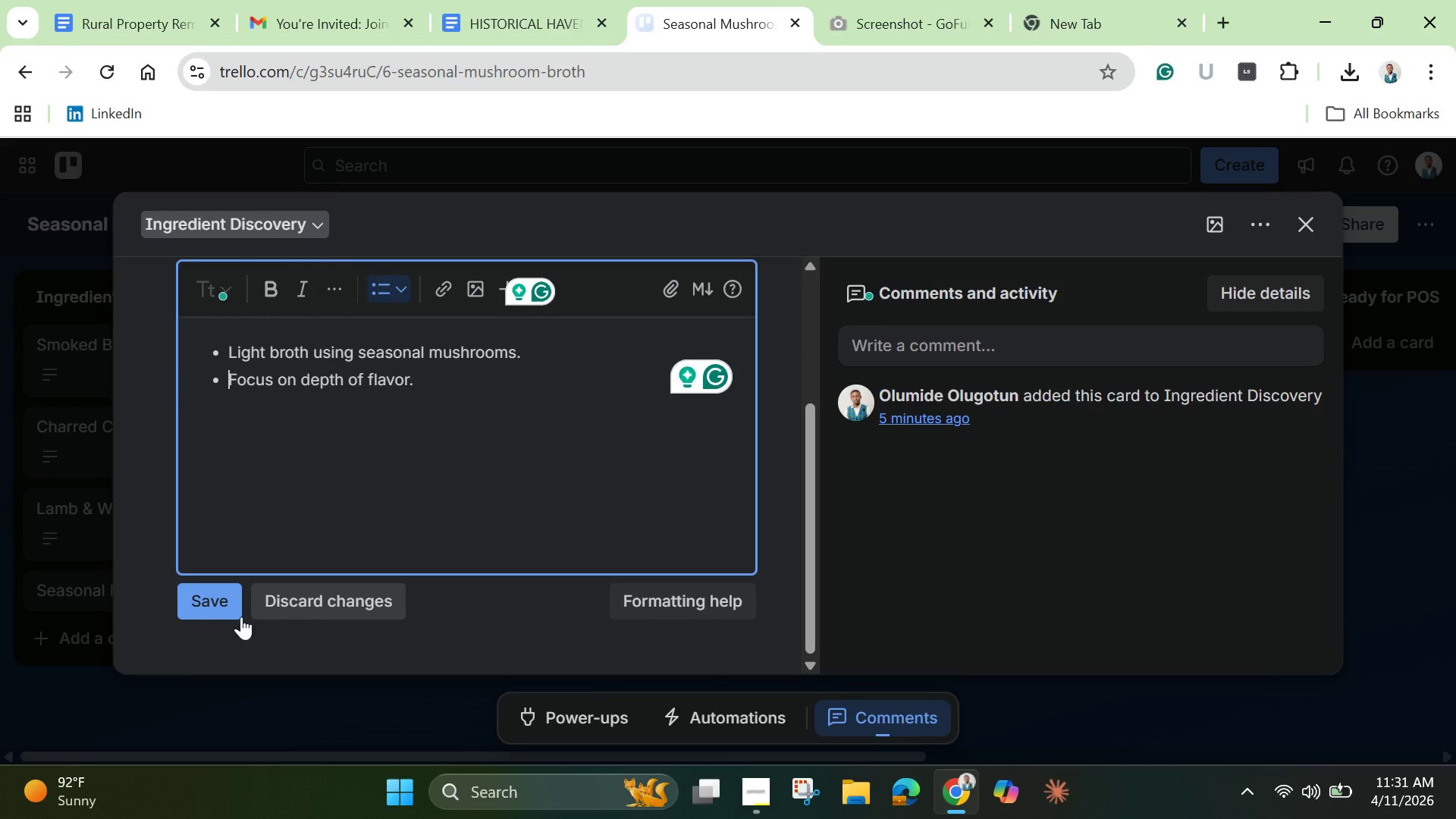 
left_click([202, 615])
 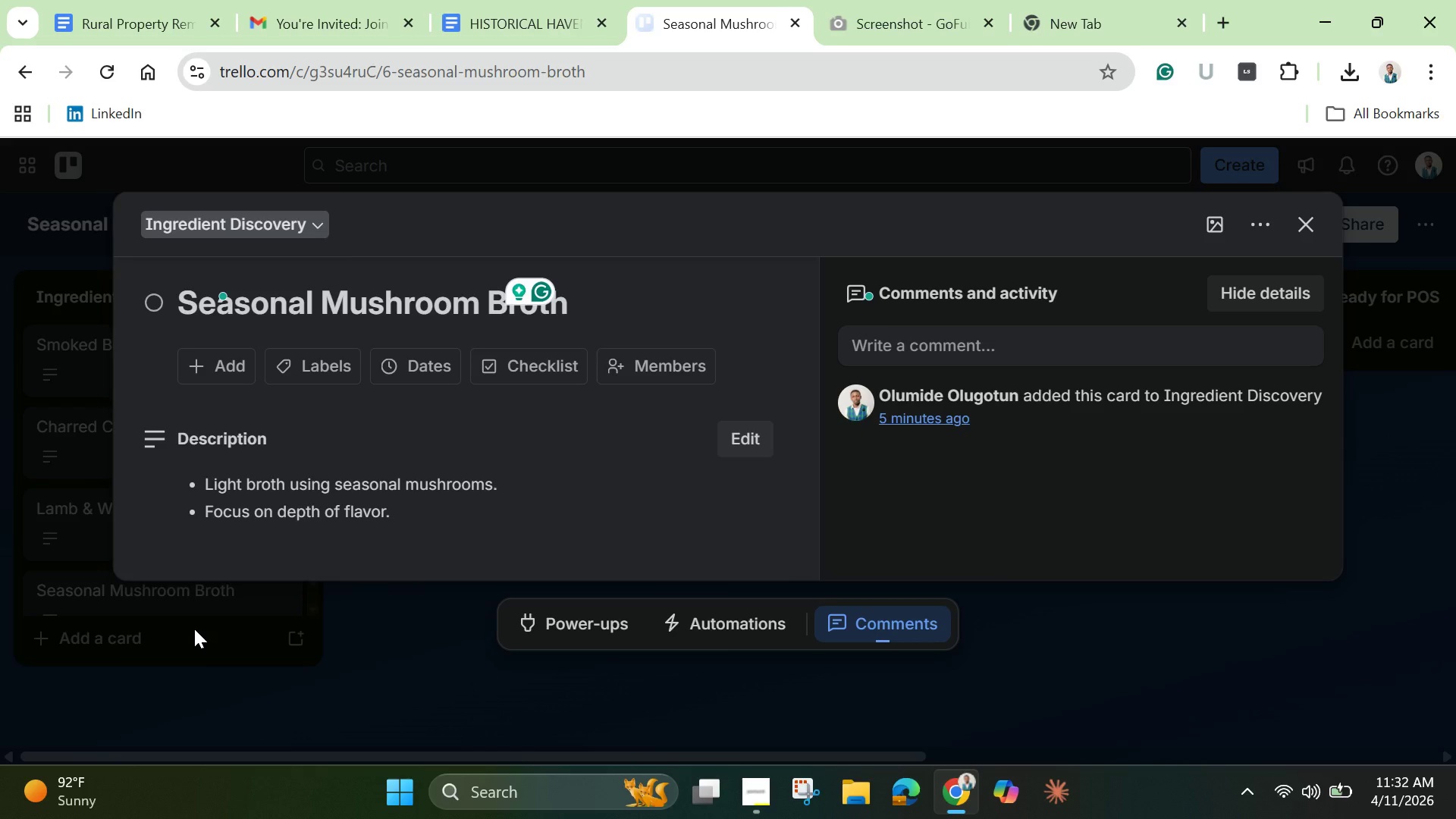 
wait(36.56)
 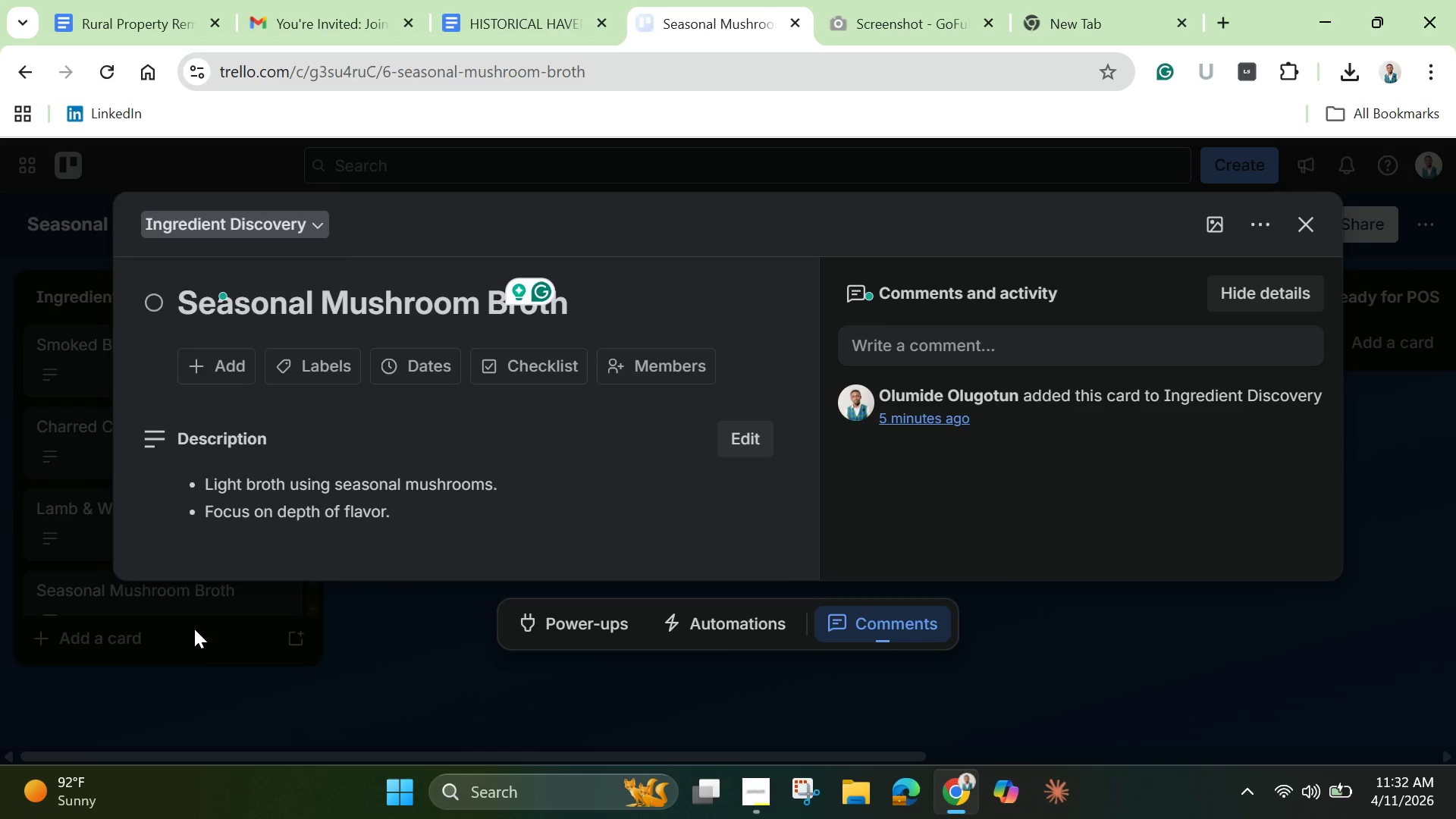 
left_click([1301, 231])
 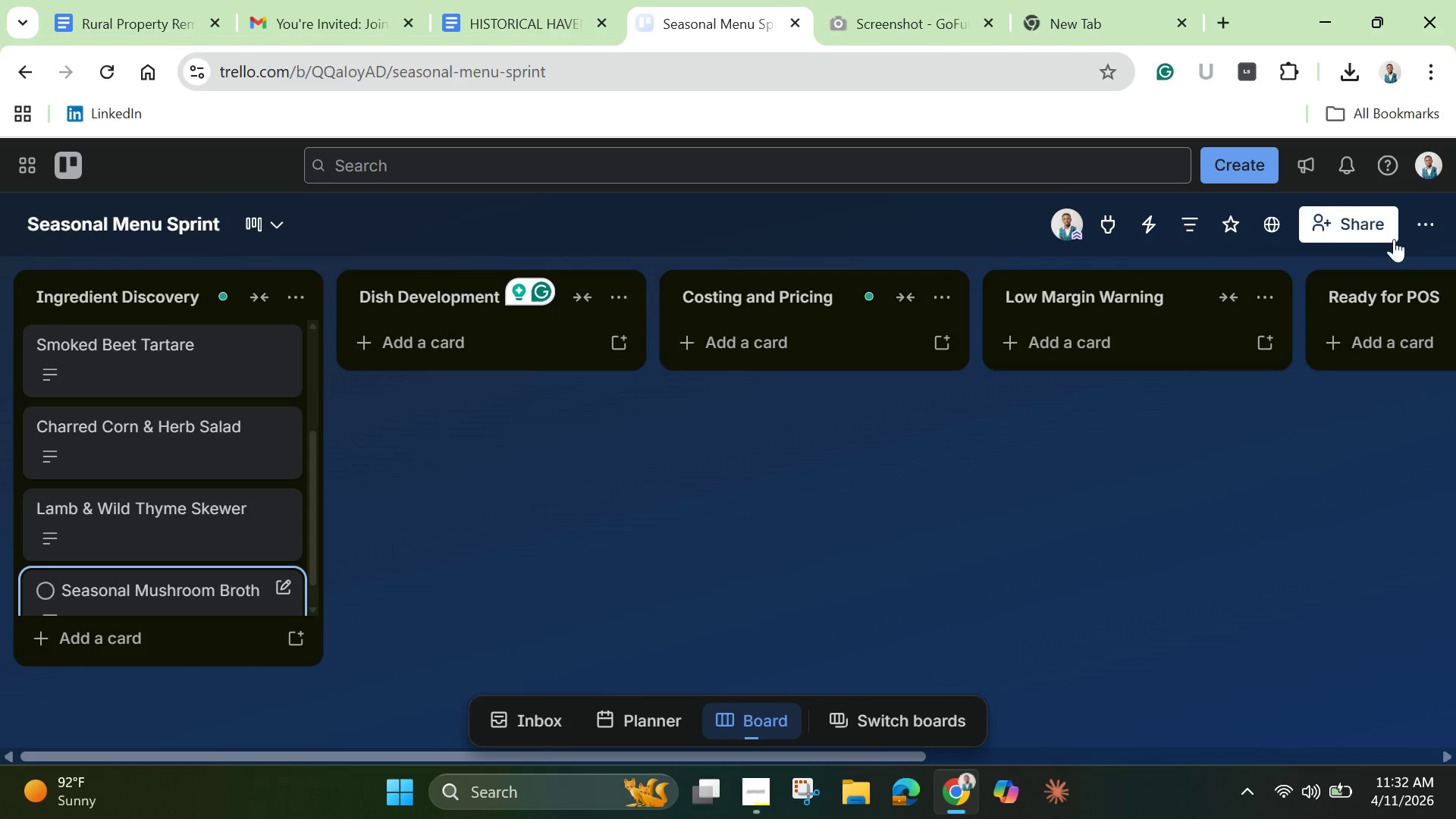 
left_click([1421, 218])
 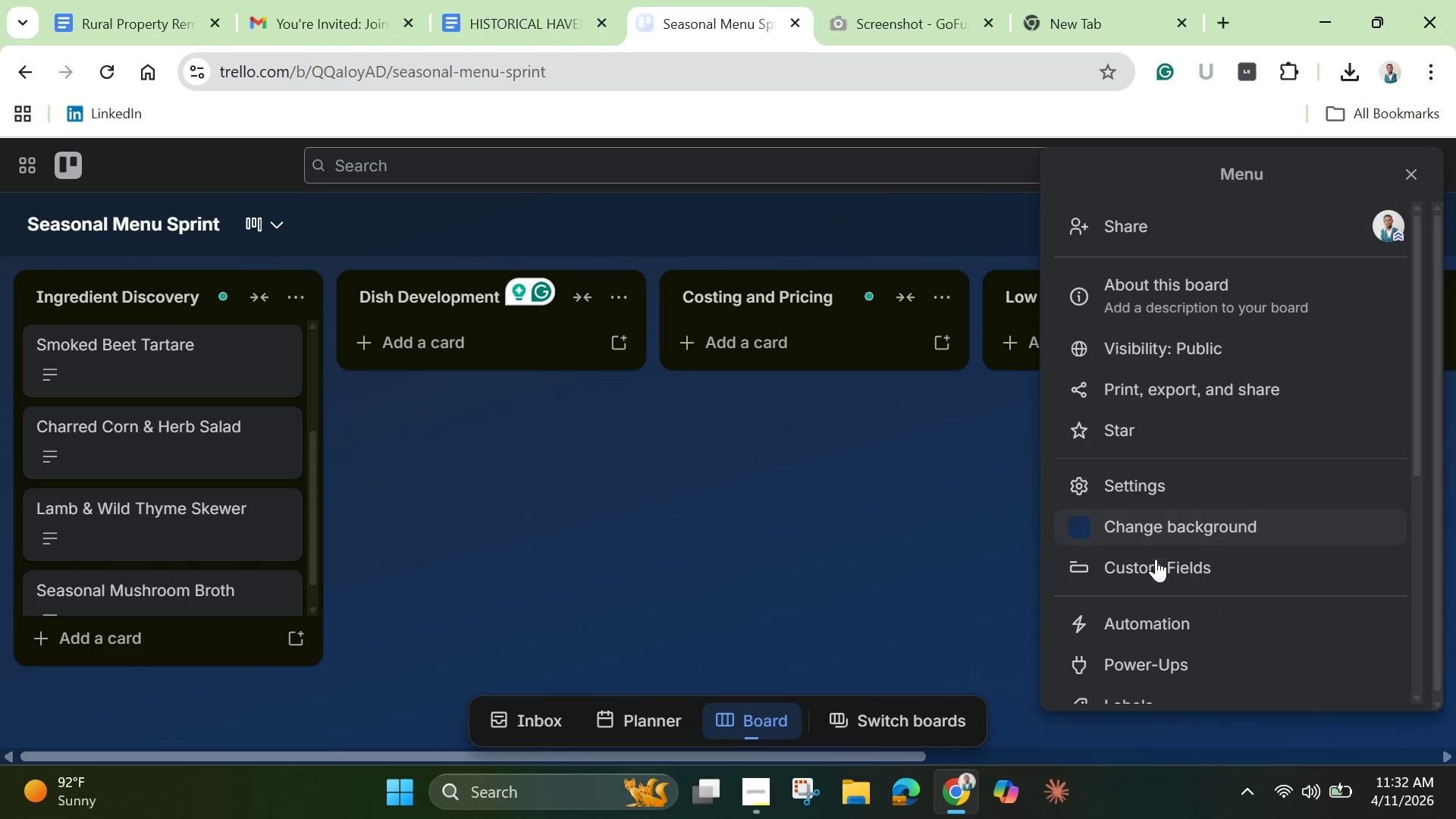 
scroll: coordinate [1161, 627], scroll_direction: down, amount: 2.0
 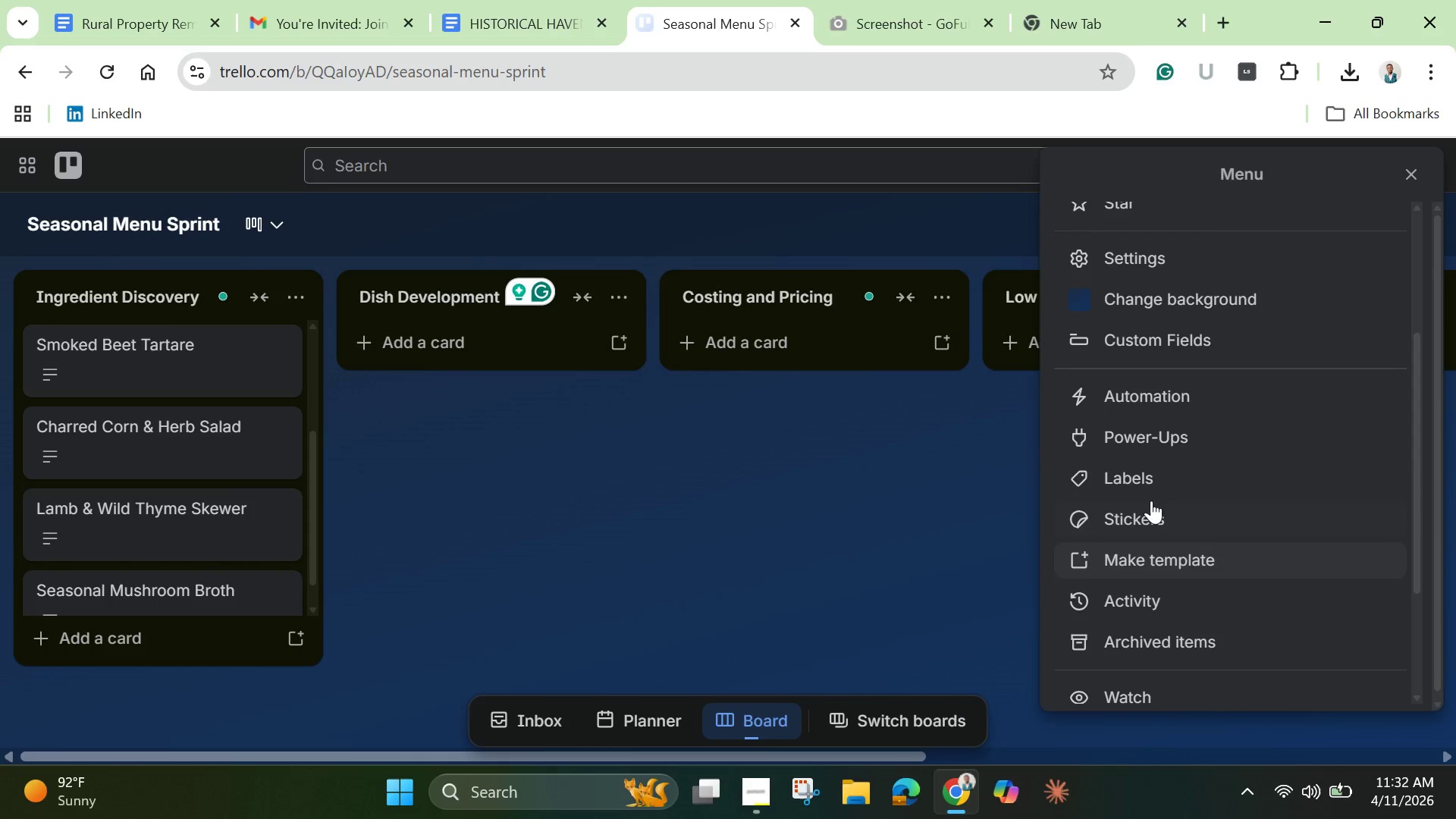 
left_click([1151, 478])
 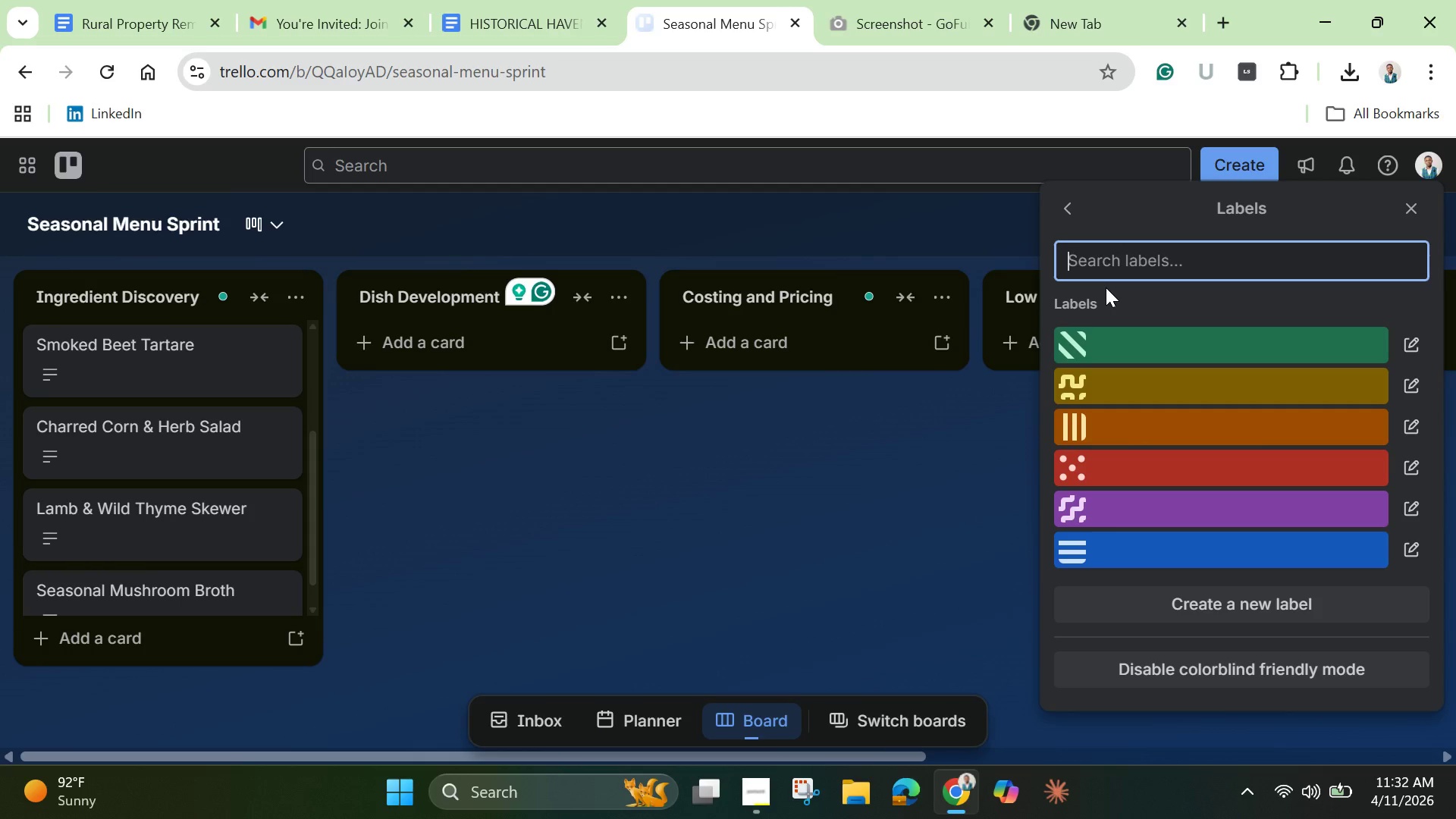 
wait(10.78)
 